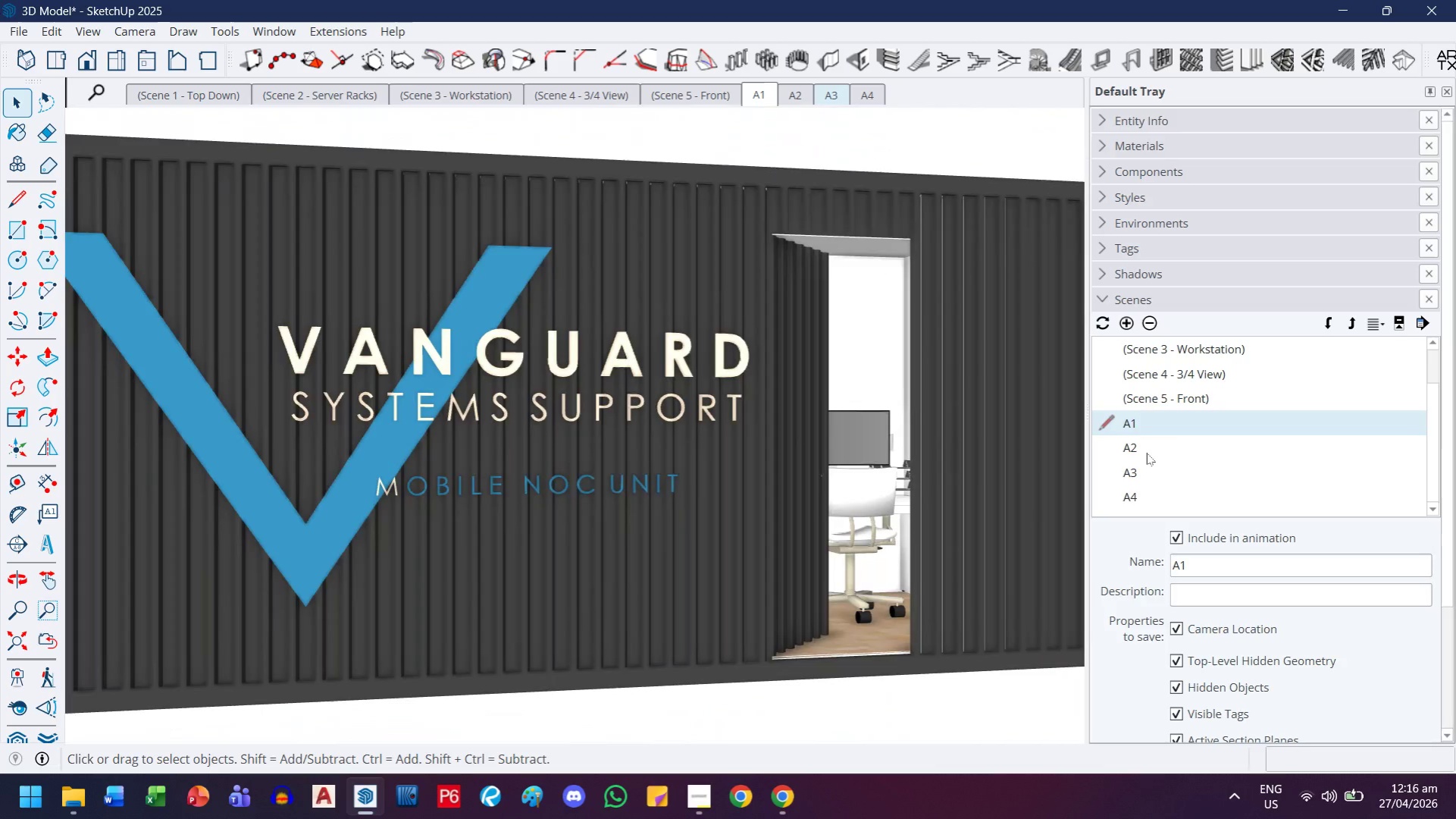 
double_click([1146, 453])
 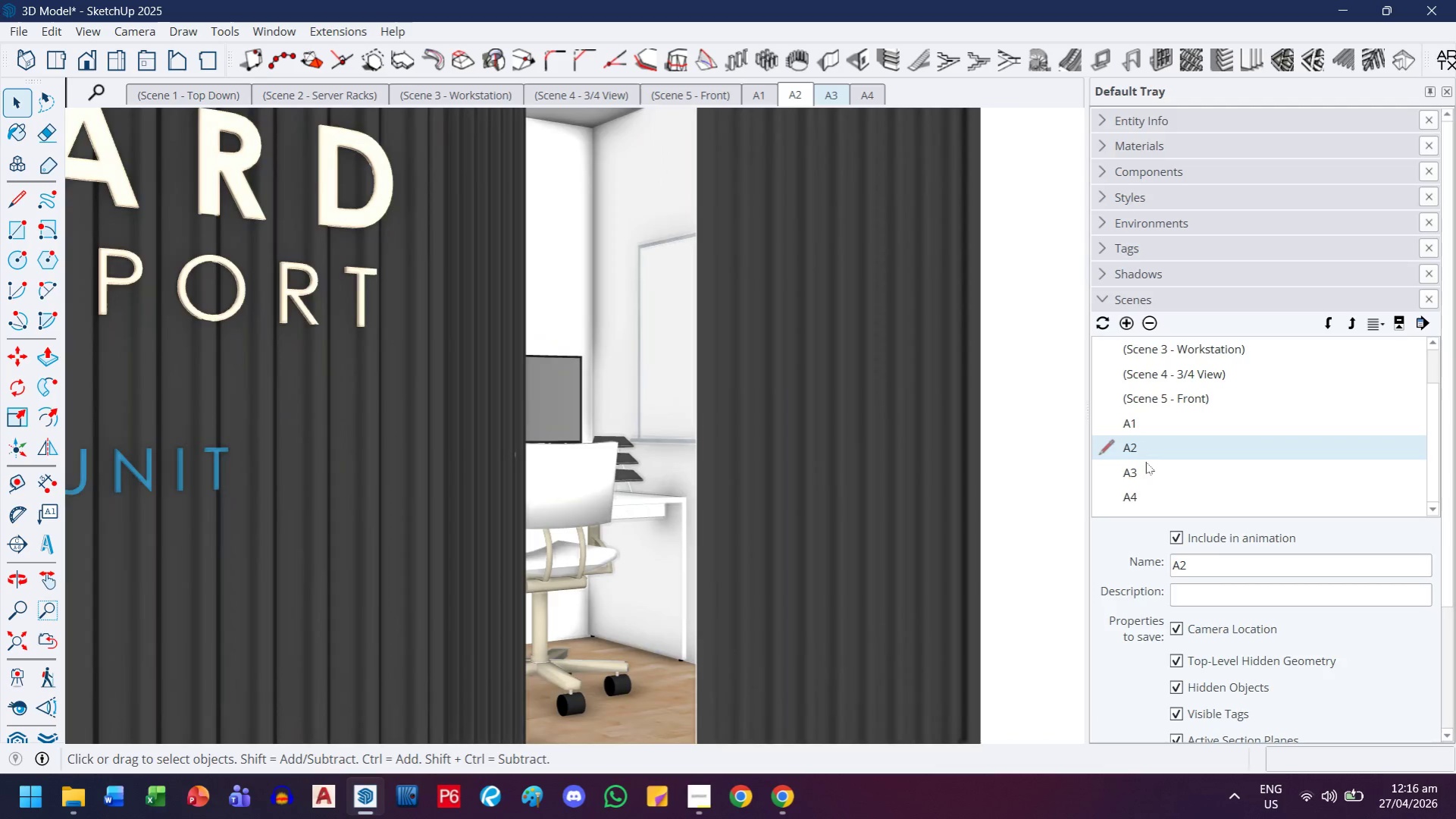 
double_click([1147, 467])
 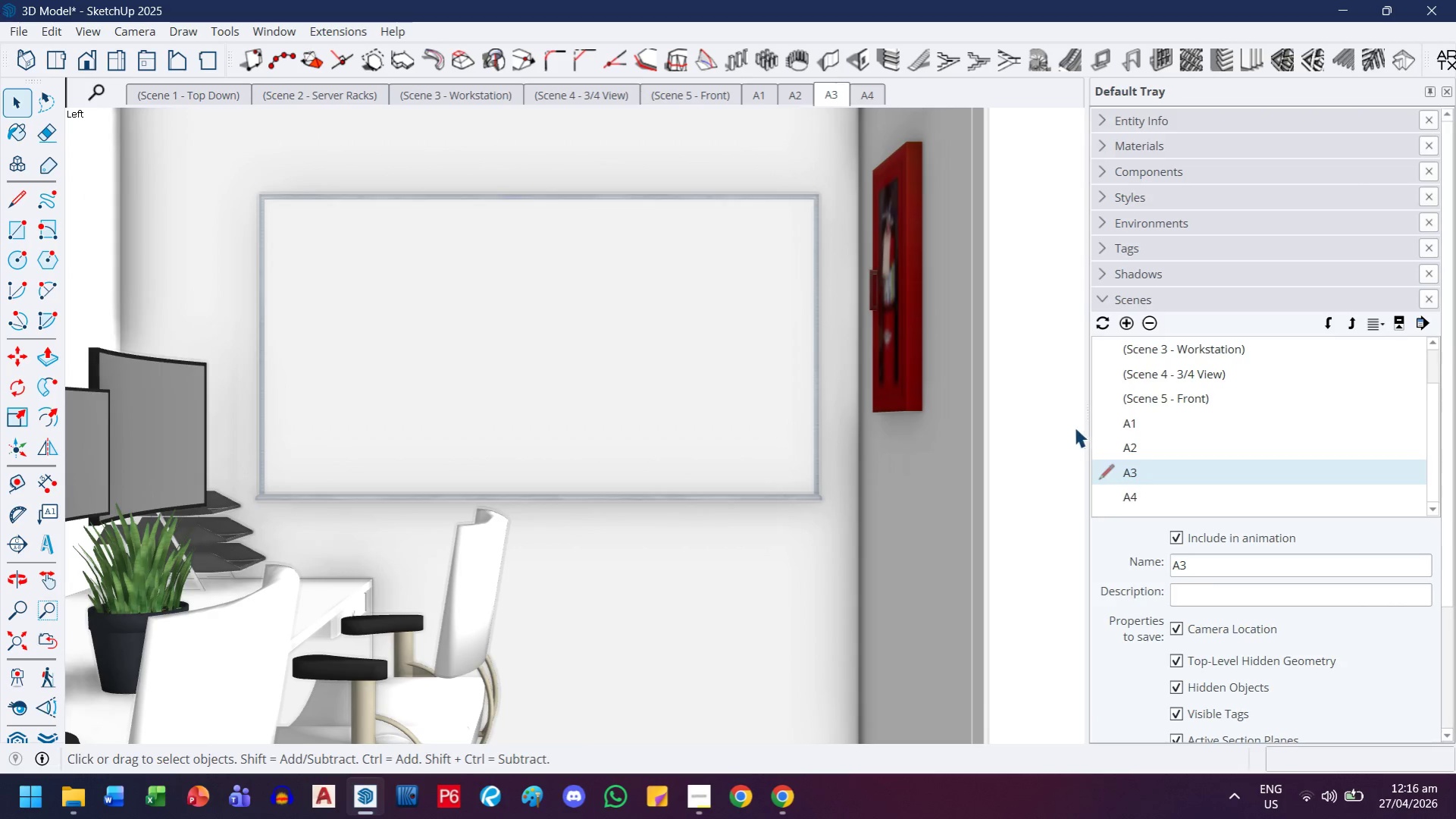 
wait(7.64)
 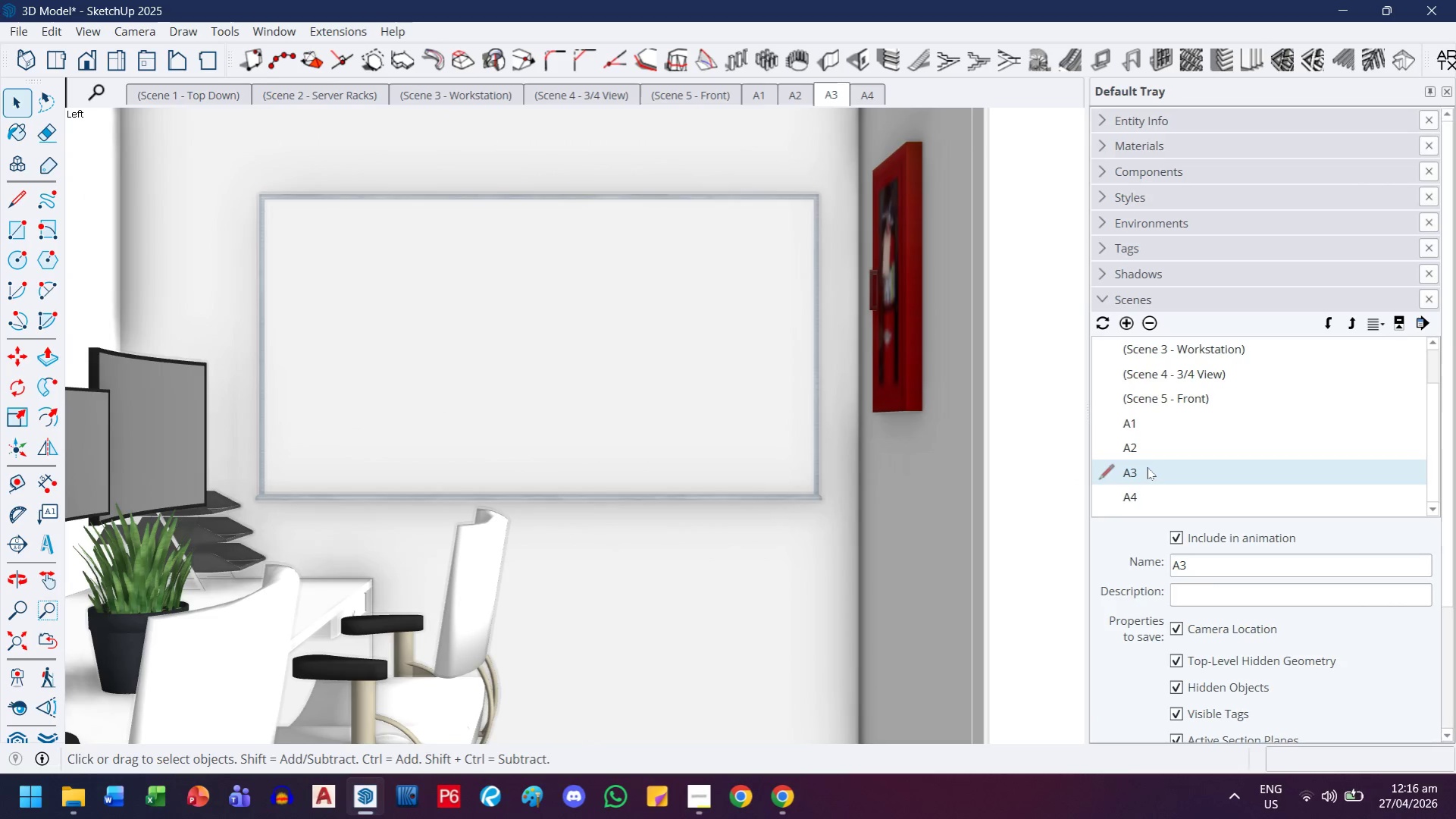 
left_click_drag(start_coordinate=[1014, 364], to_coordinate=[998, 444])
 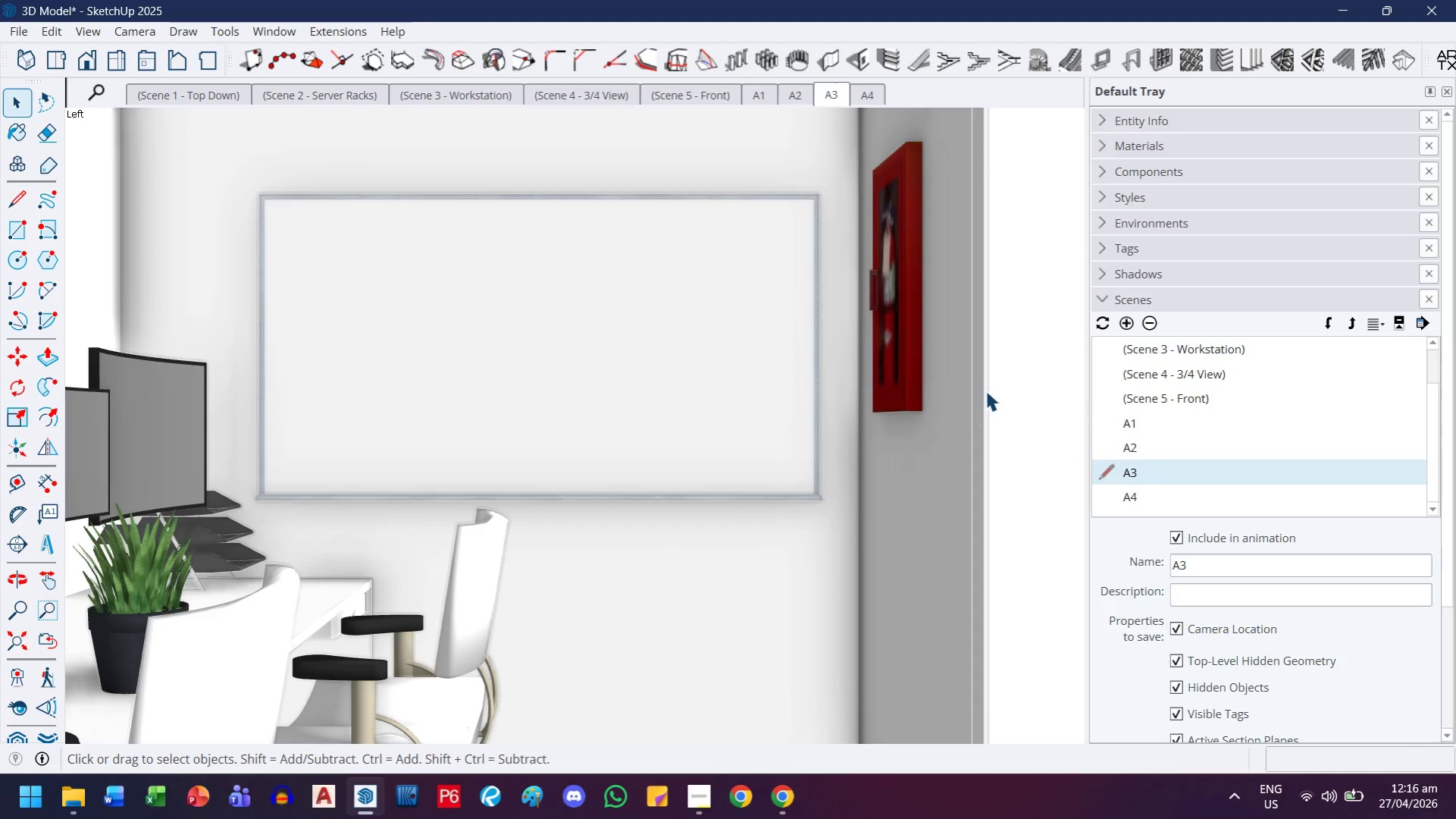 
left_click_drag(start_coordinate=[1008, 362], to_coordinate=[962, 462])
 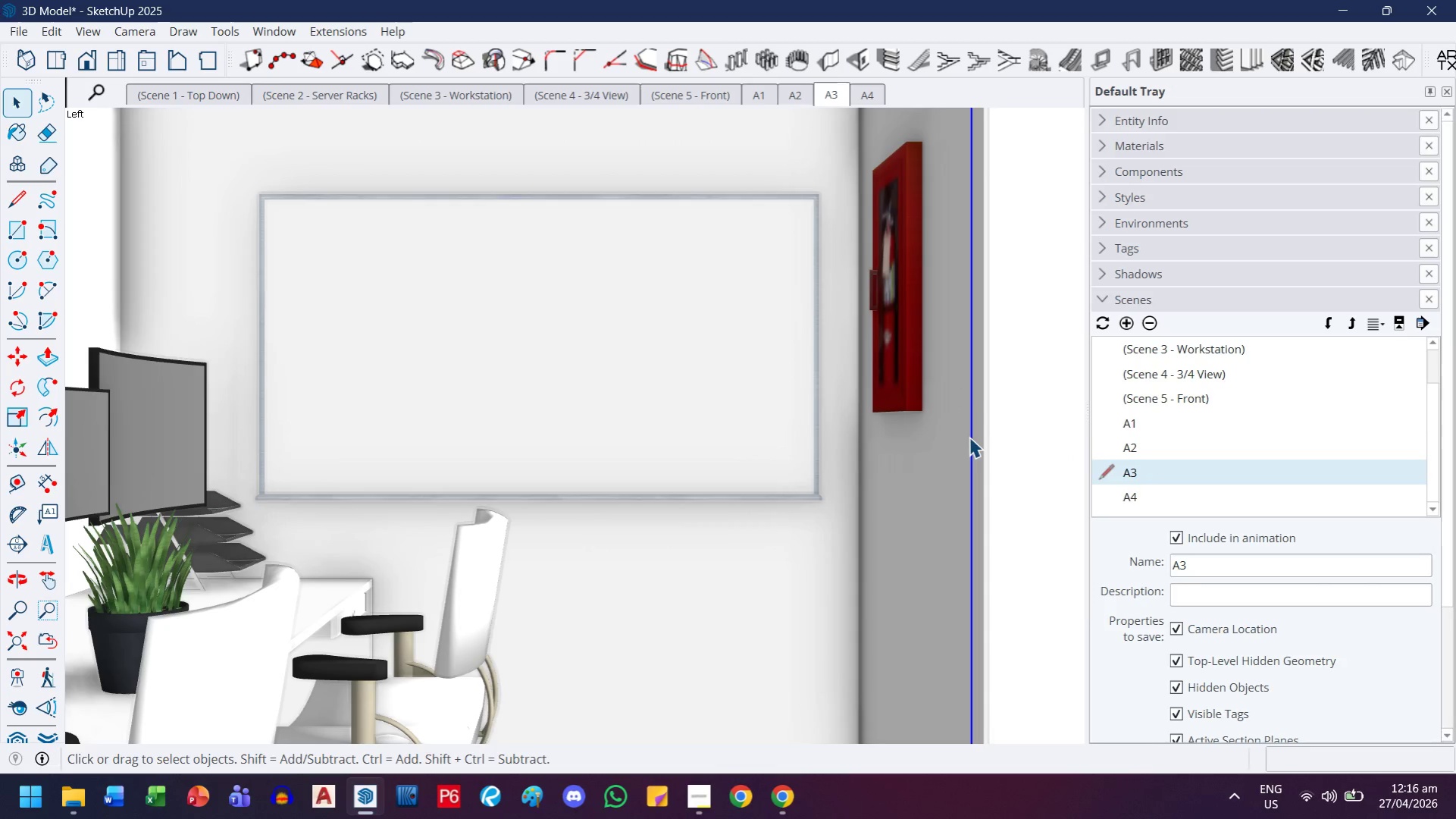 
right_click([969, 437])
 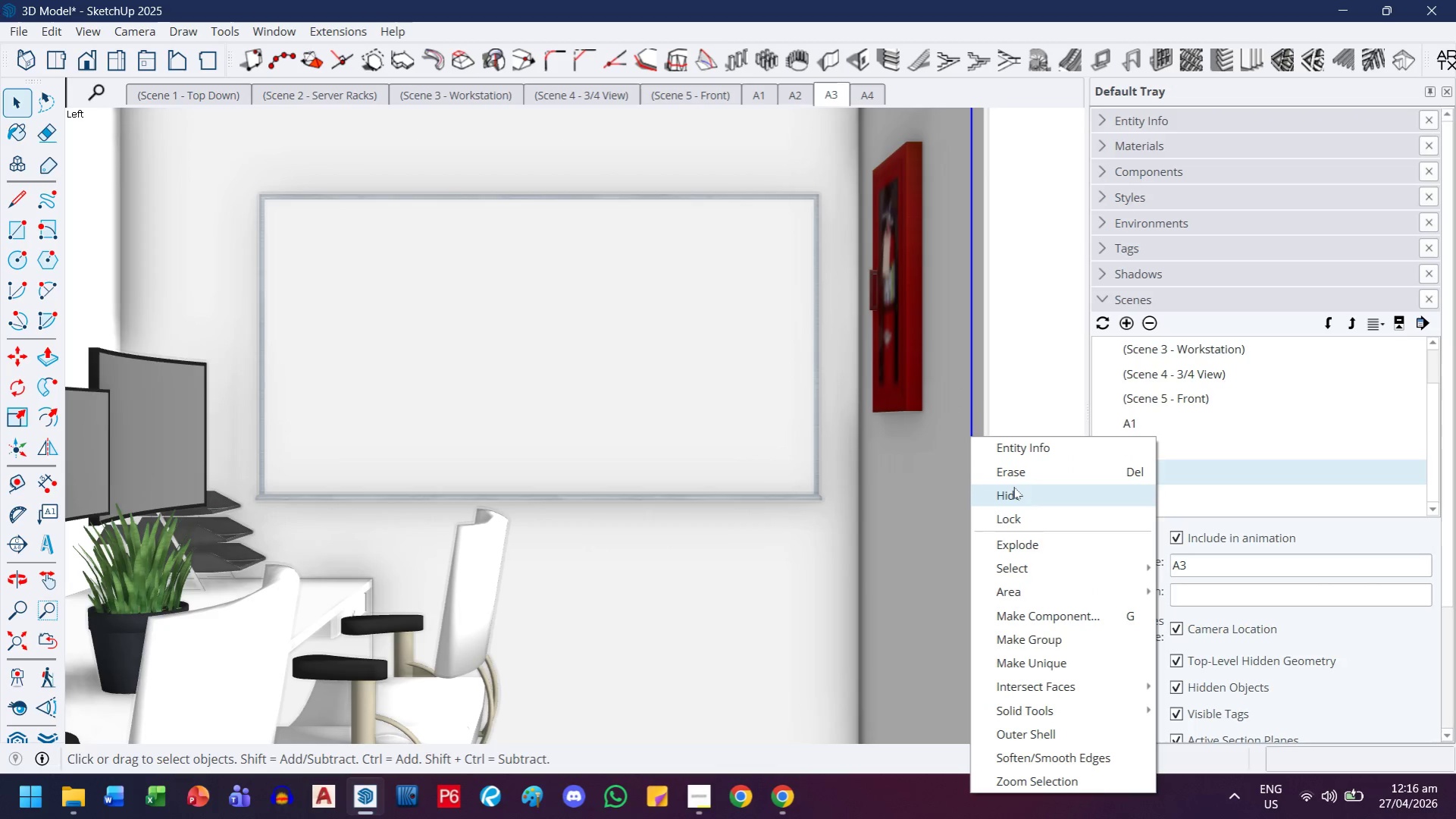 
left_click([1013, 487])
 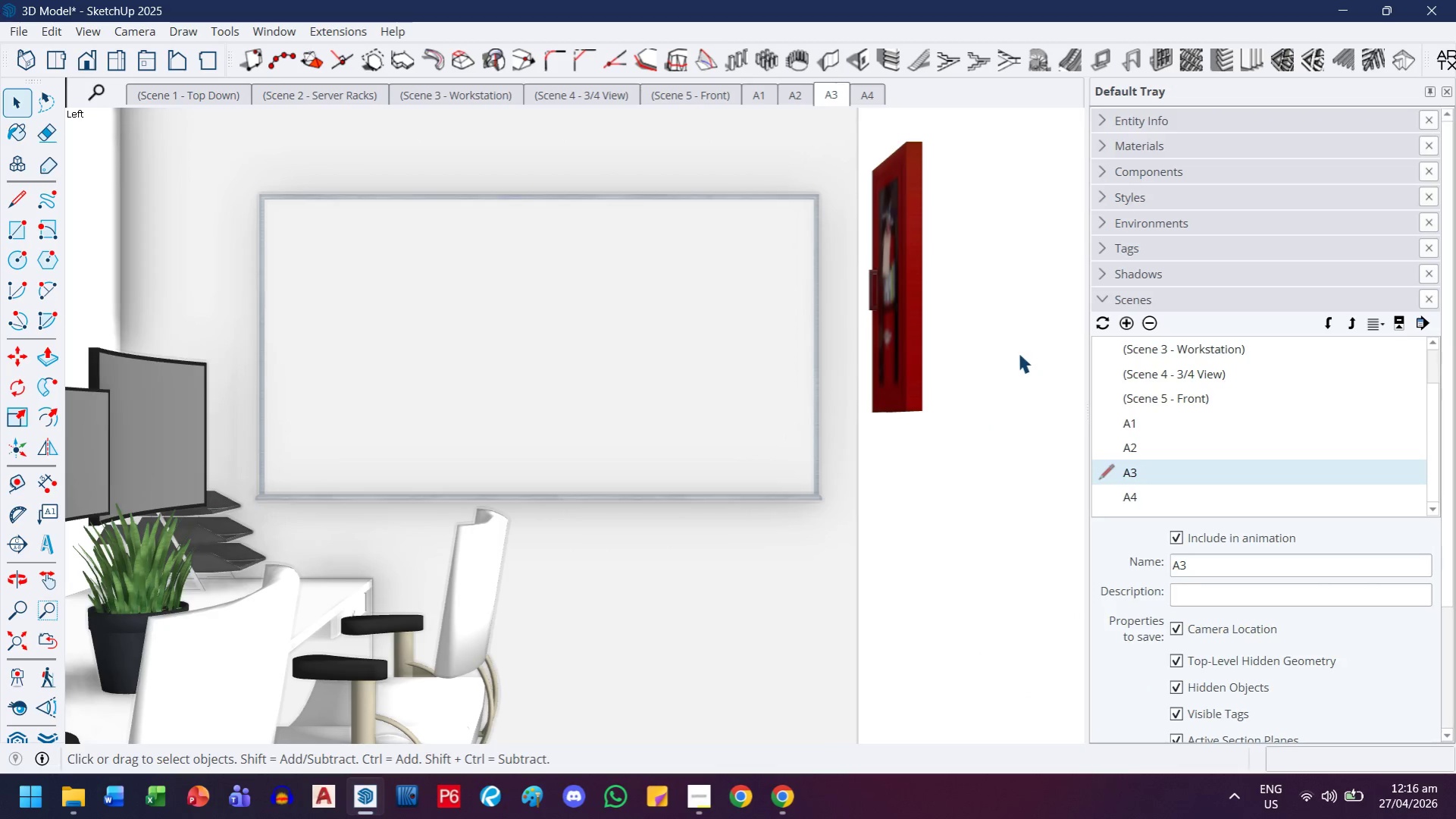 
key(Control+ControlLeft)
 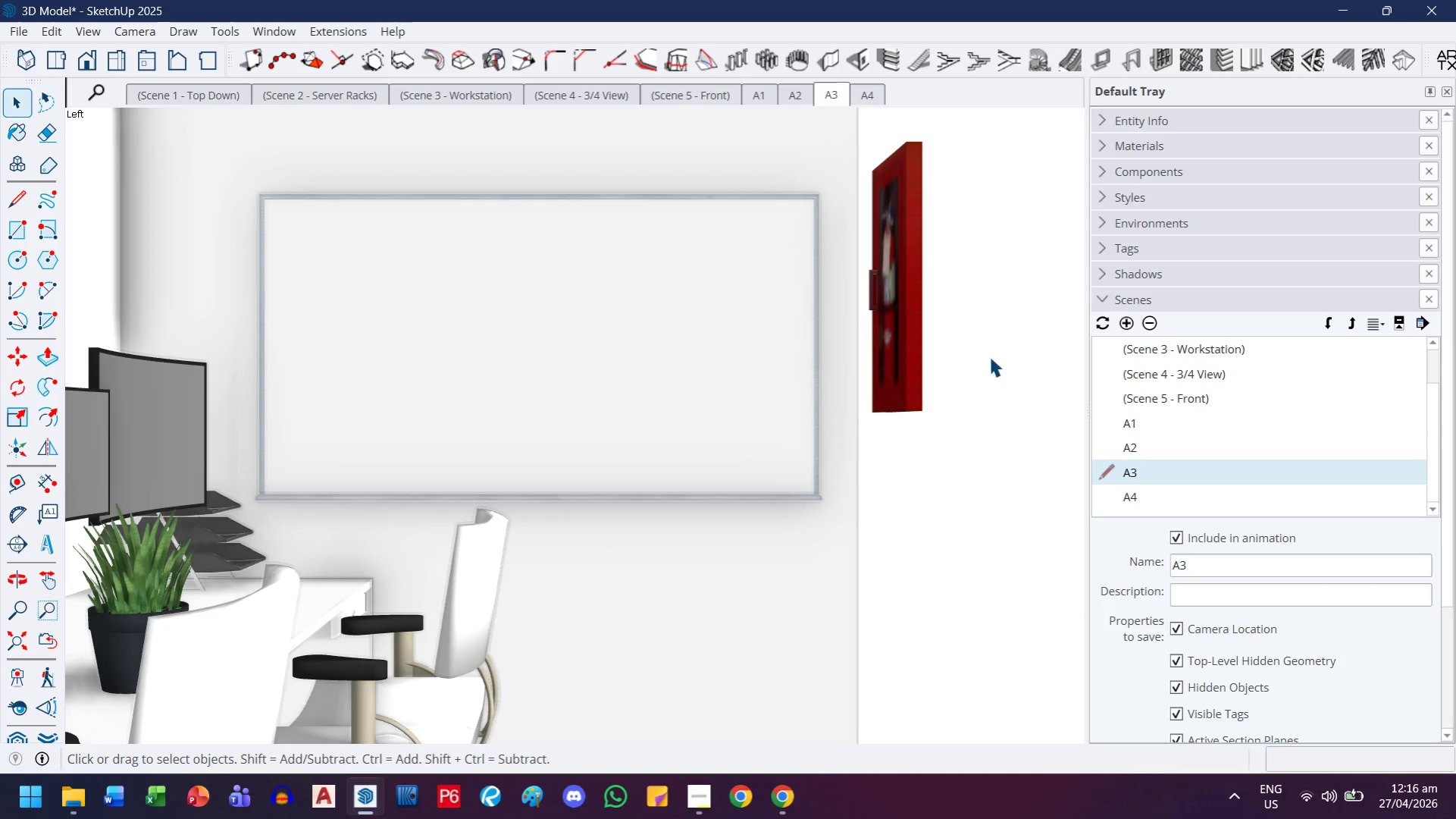 
key(Control+ControlLeft)
 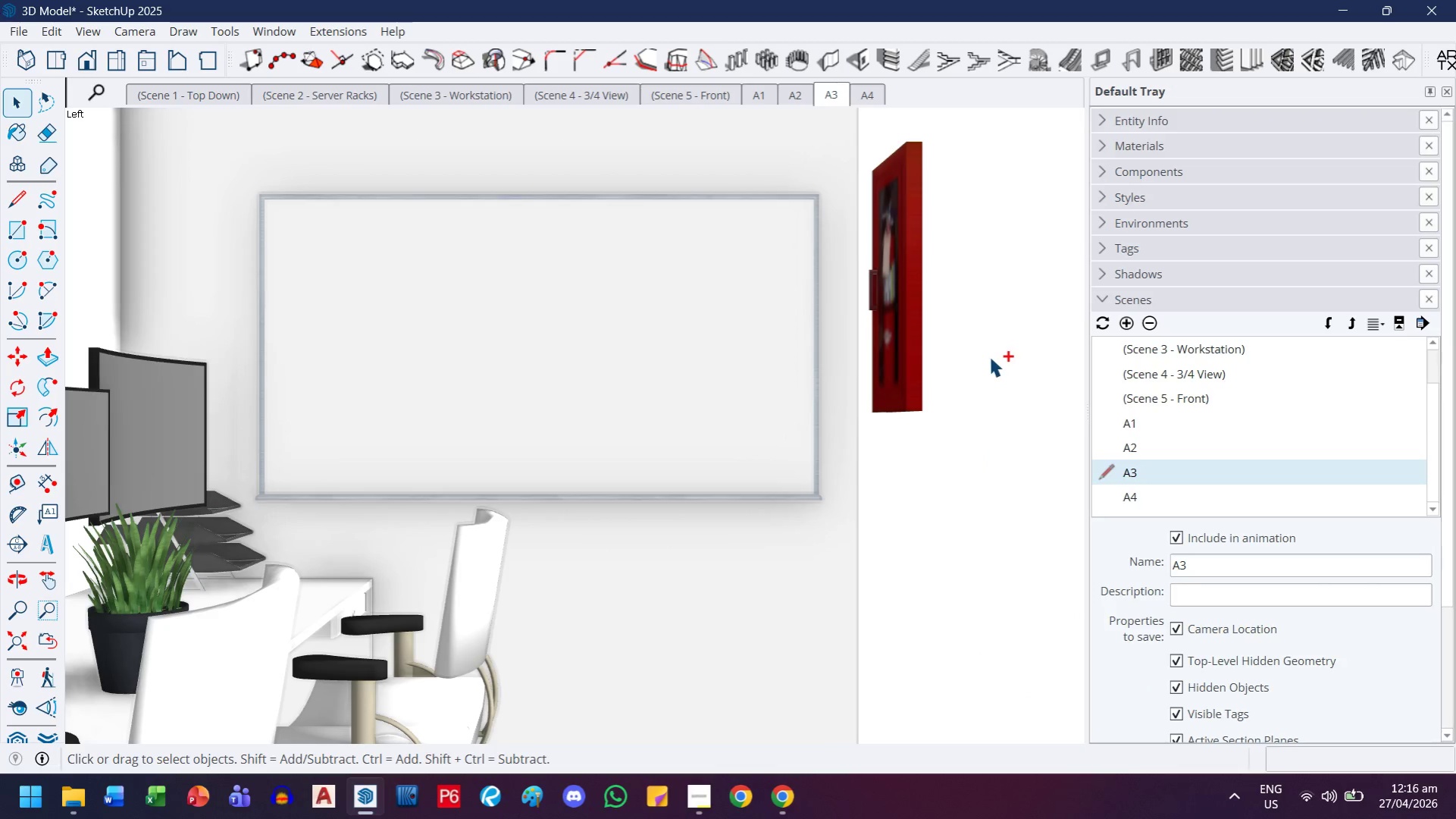 
key(Control+Z)
 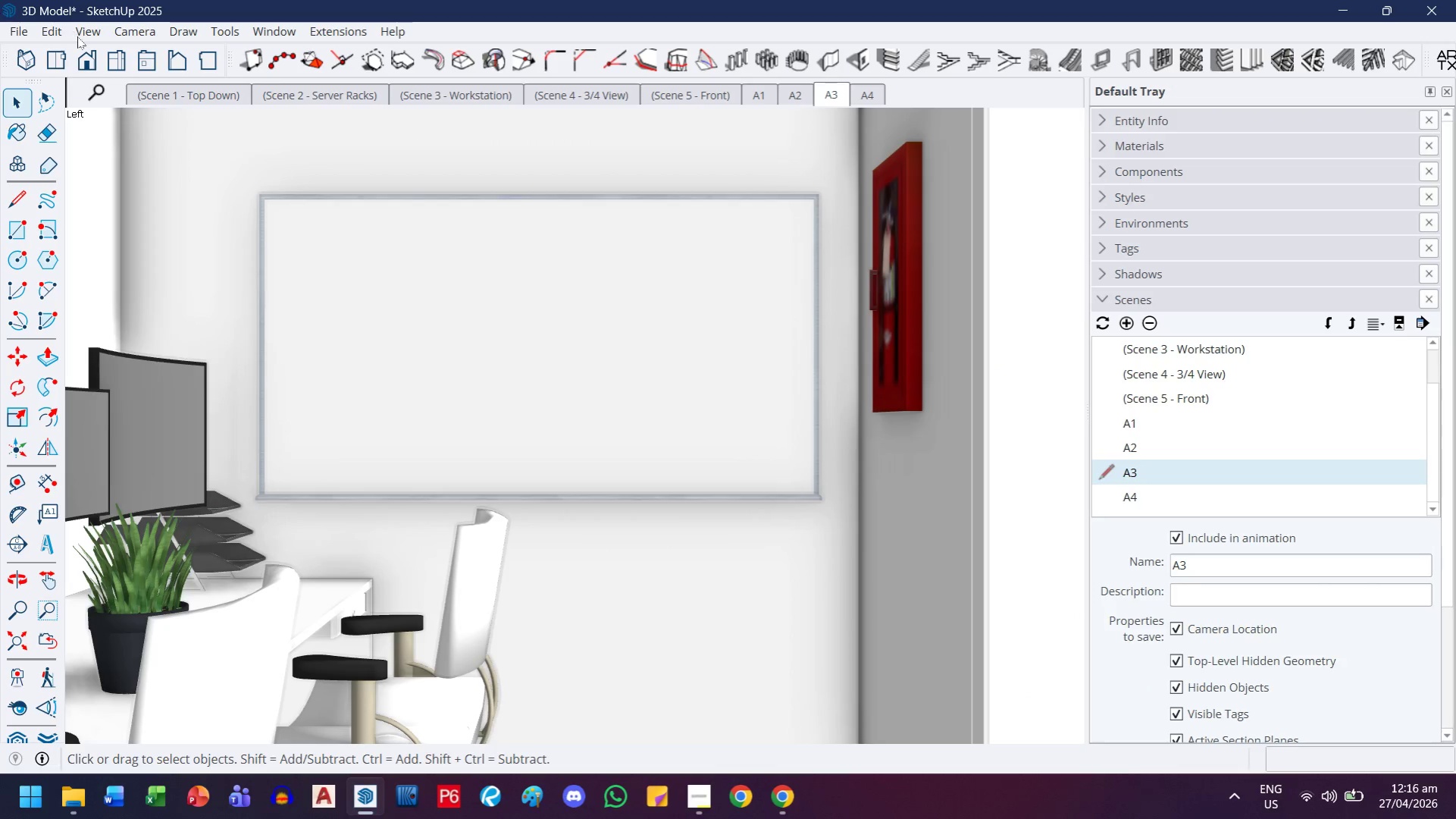 
left_click([91, 30])
 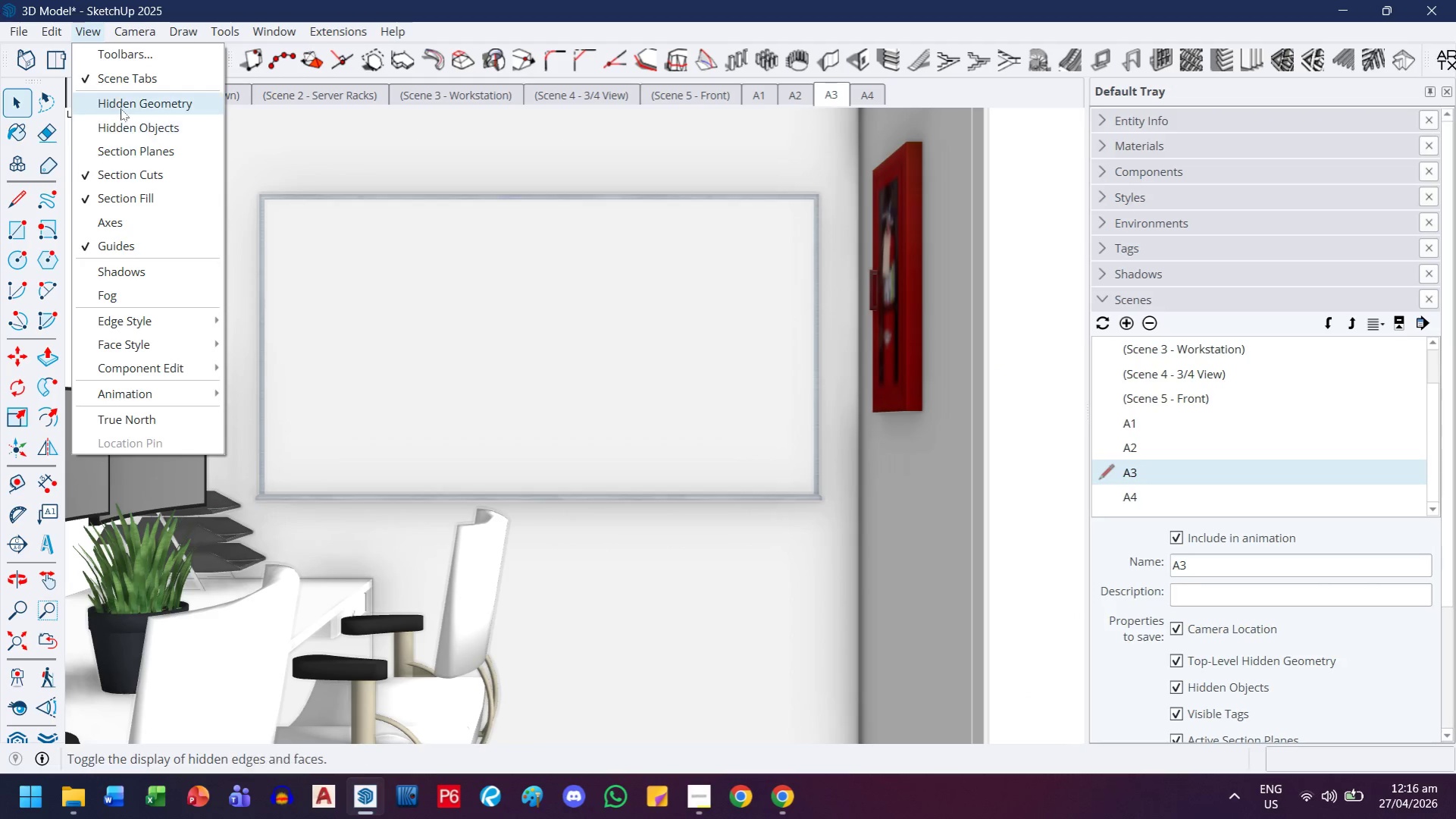 
left_click([120, 125])
 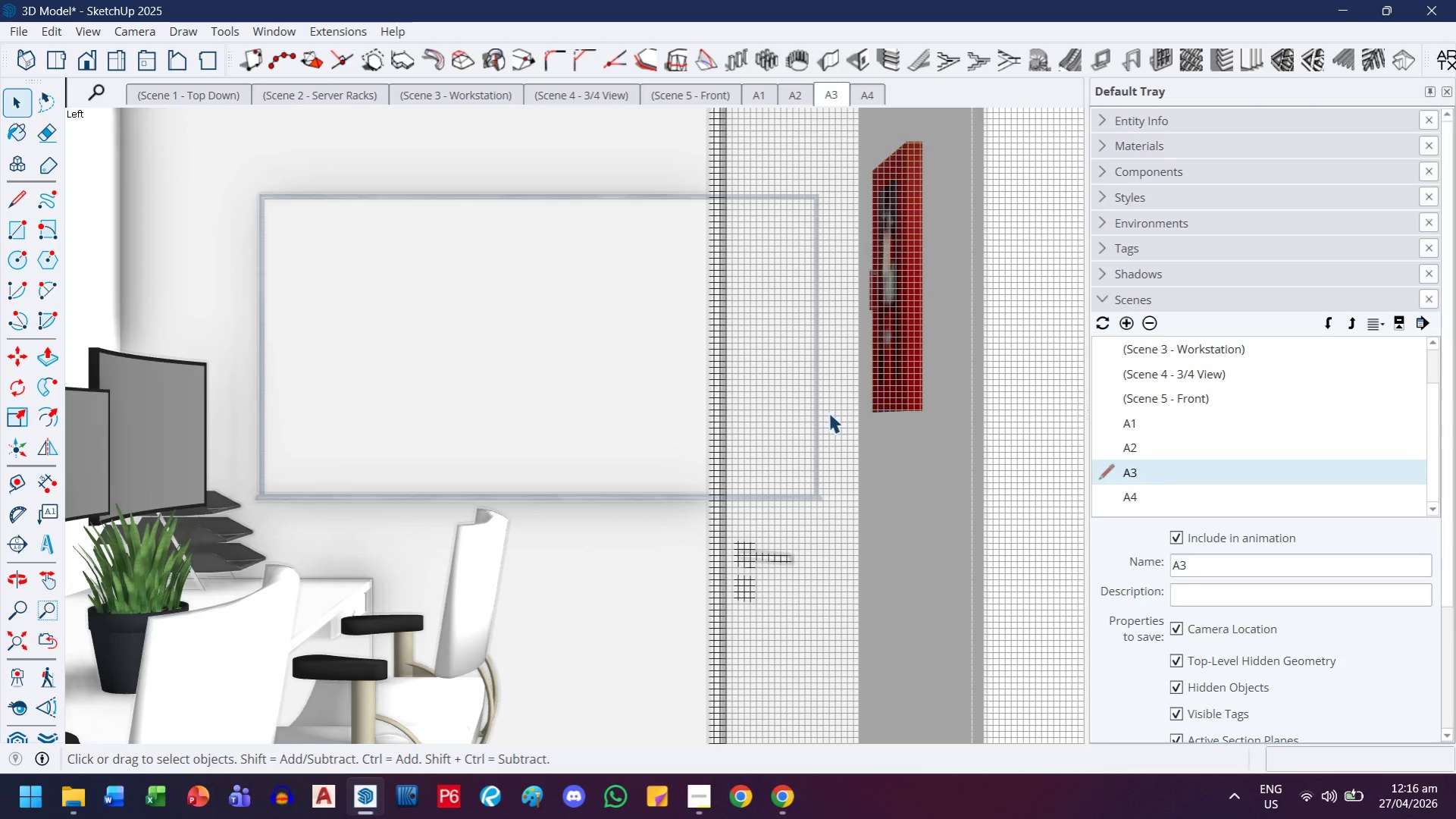 
left_click([1046, 437])
 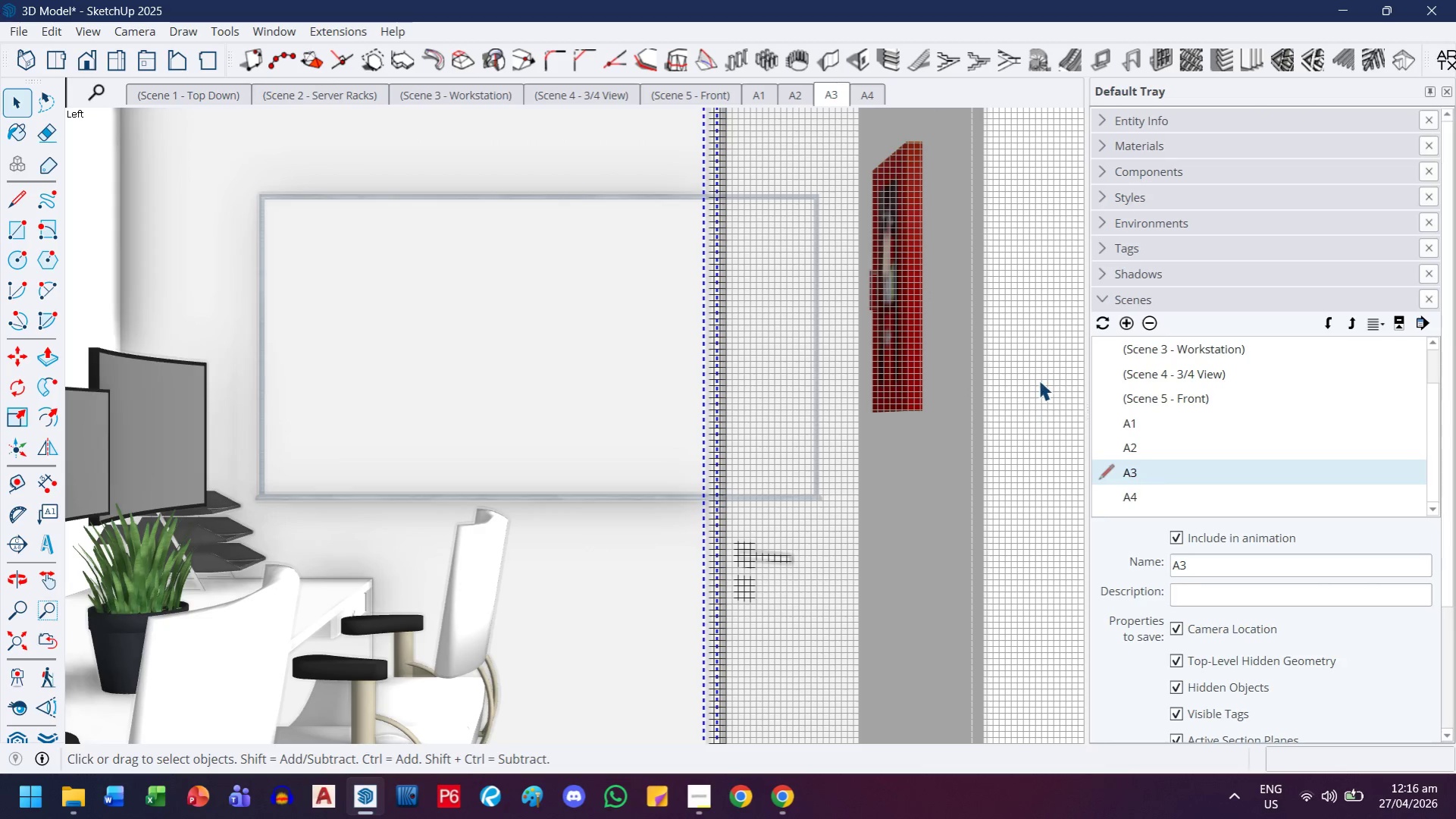 
left_click_drag(start_coordinate=[1038, 356], to_coordinate=[994, 428])
 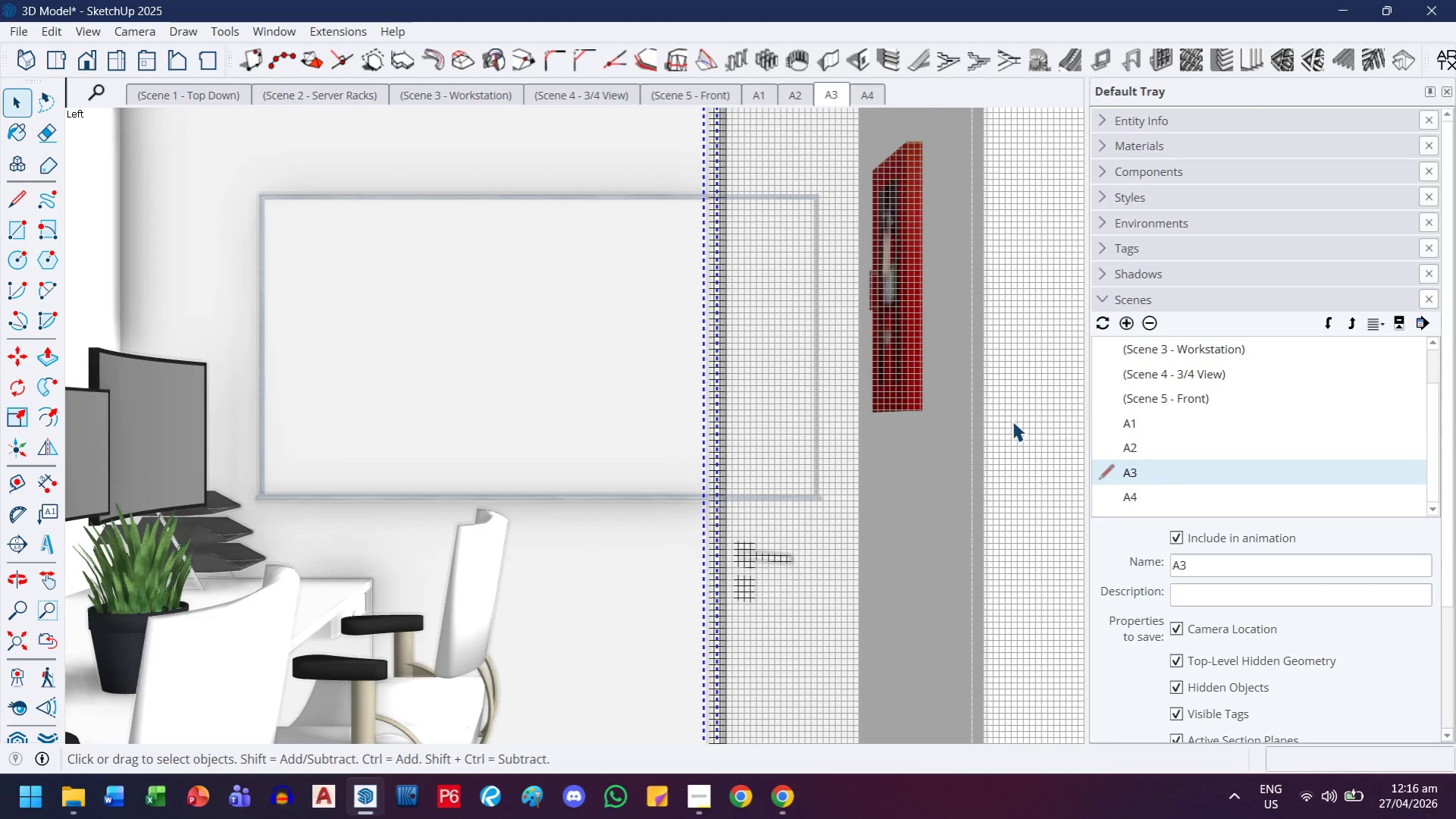 
right_click([1012, 421])
 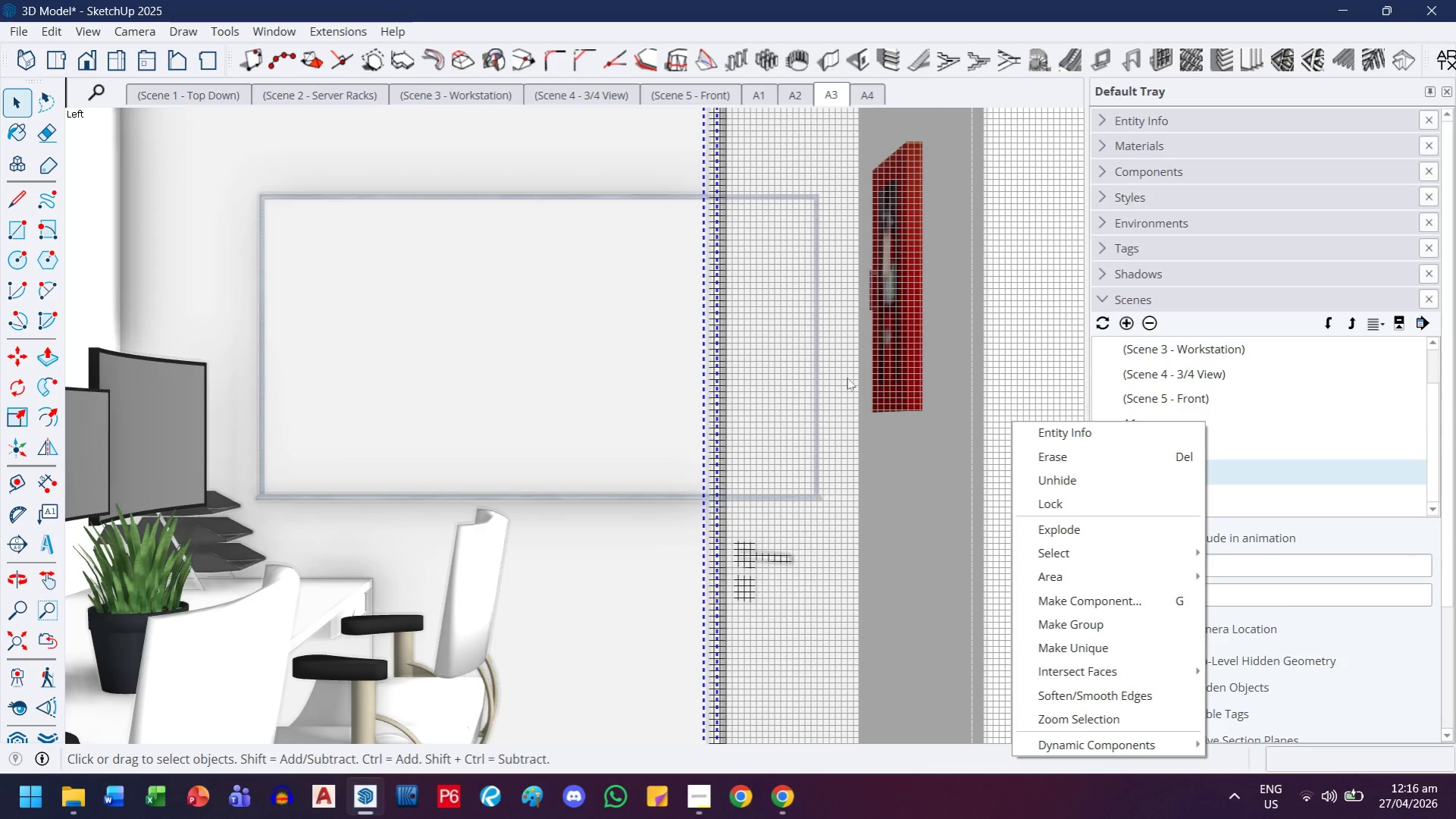 
left_click([952, 366])
 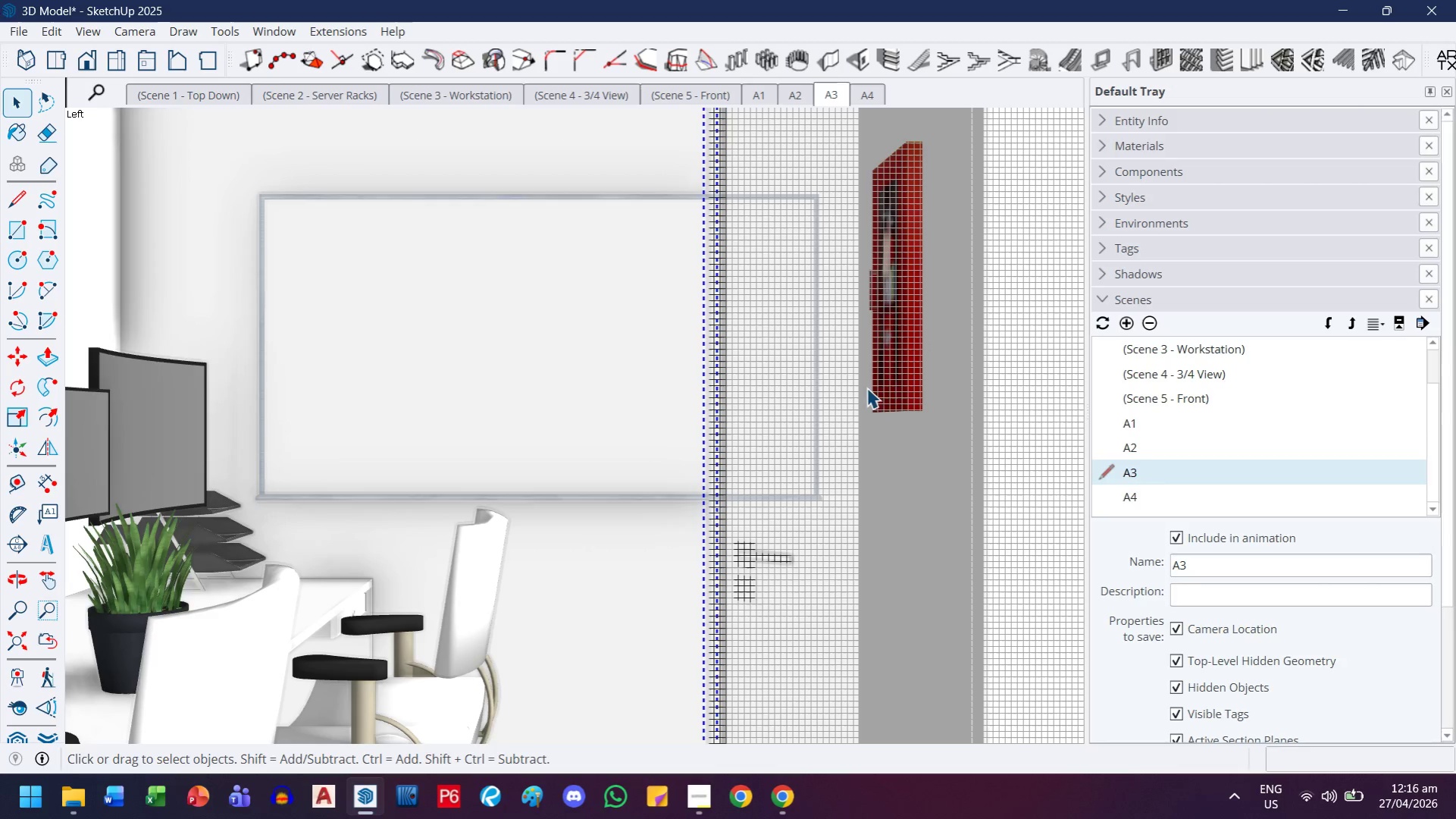 
wait(5.52)
 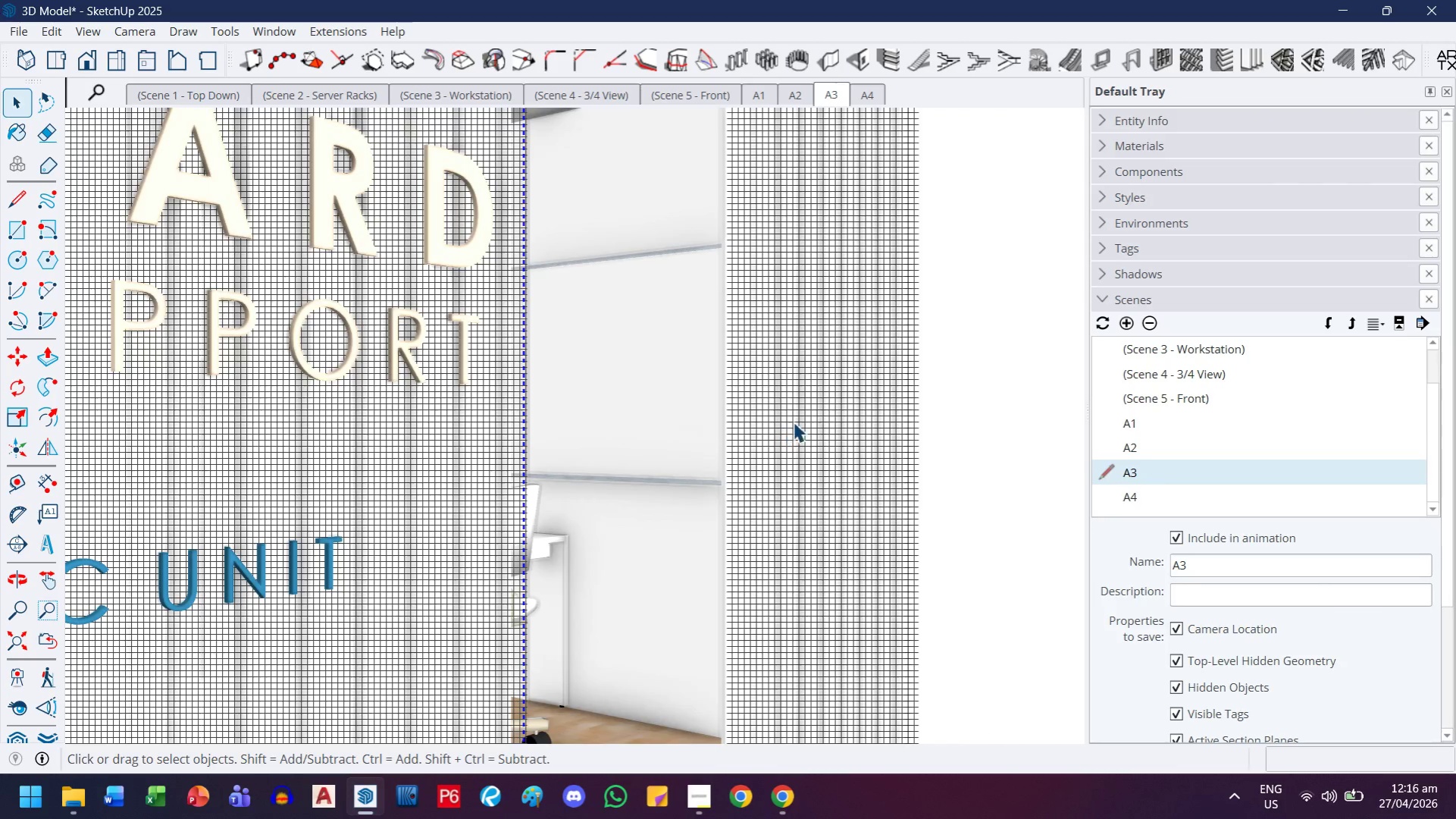 
left_click([816, 406])
 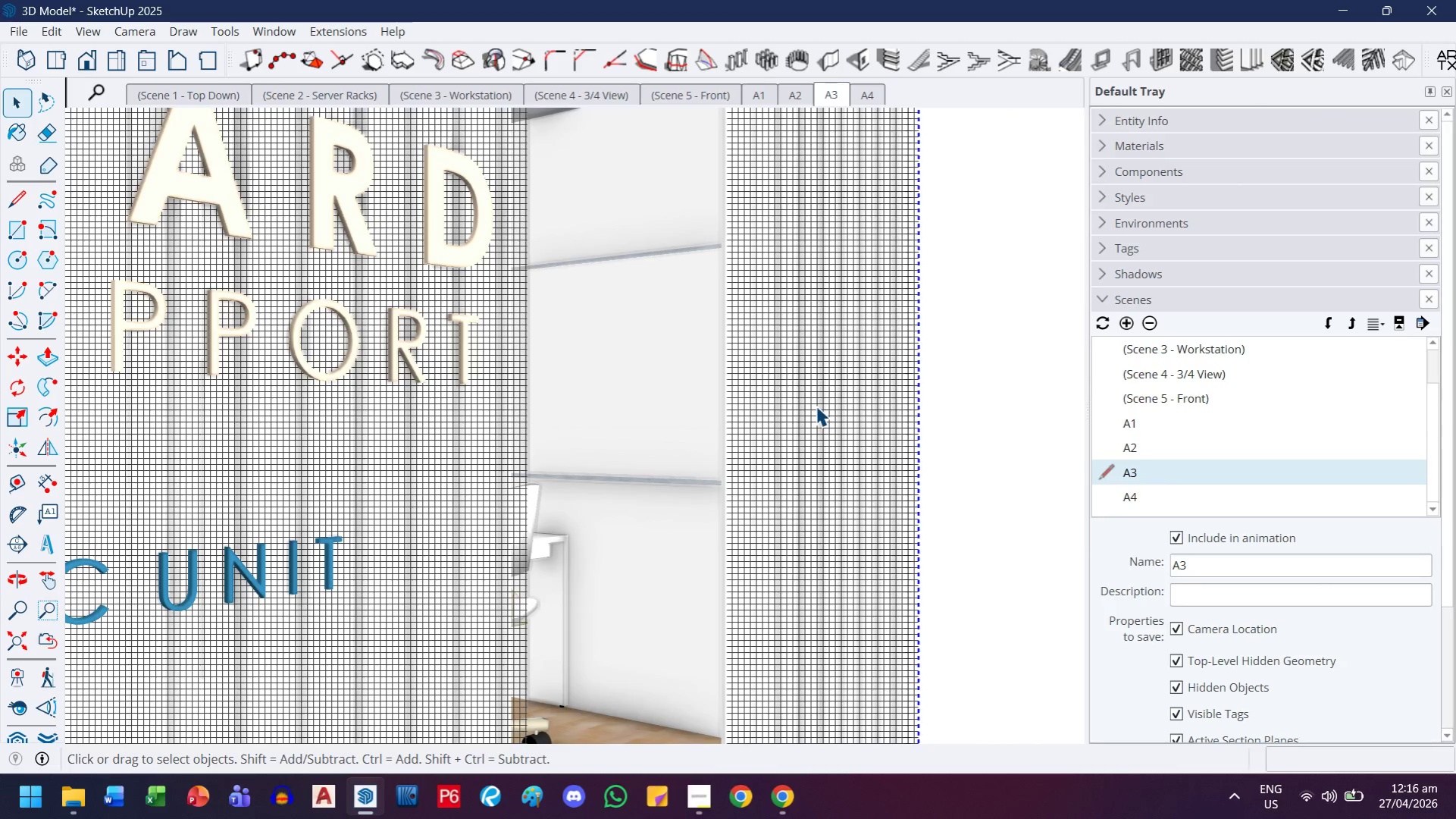 
scroll: coordinate [642, 429], scroll_direction: down, amount: 3.0
 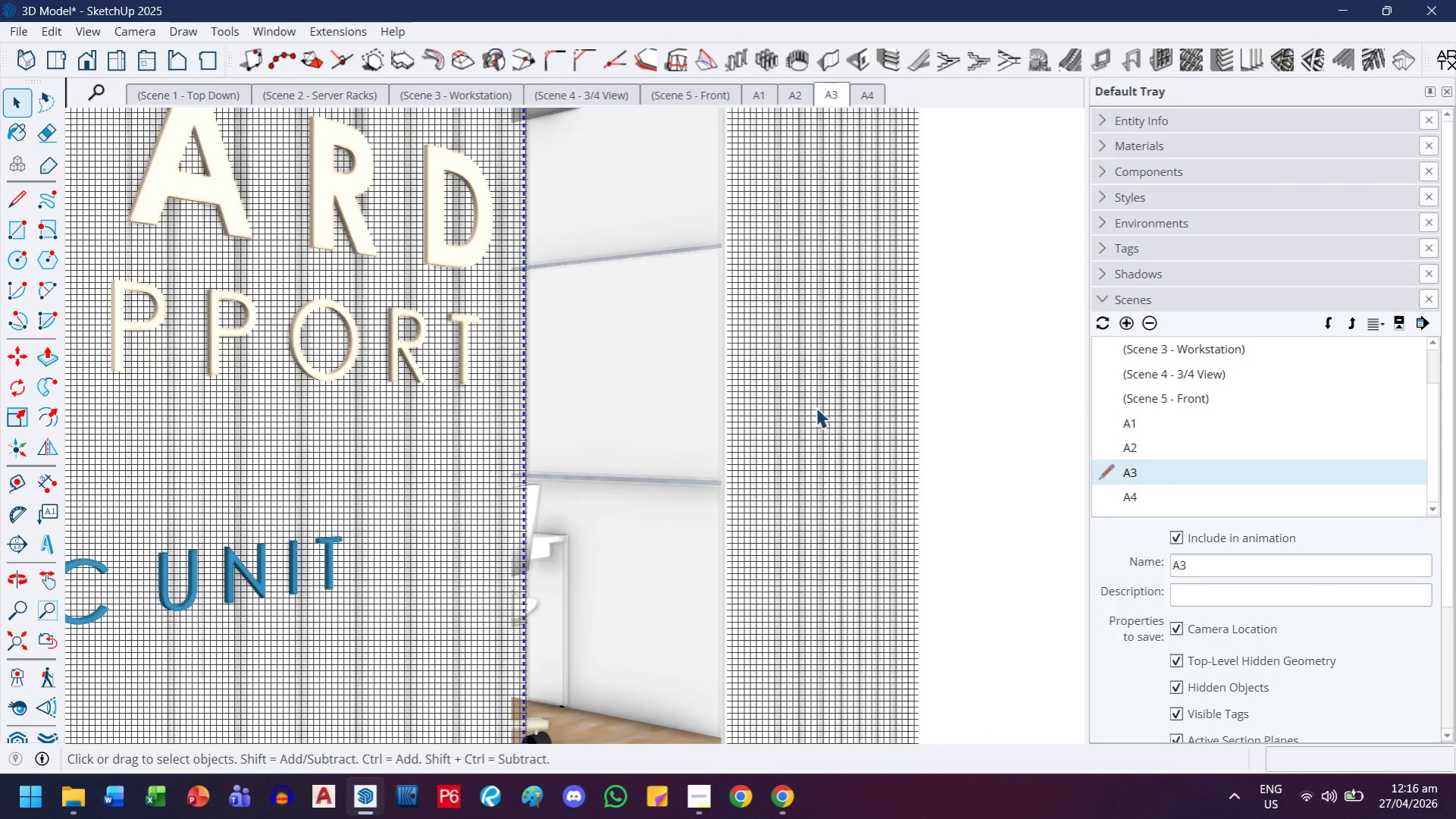 
right_click([816, 406])
 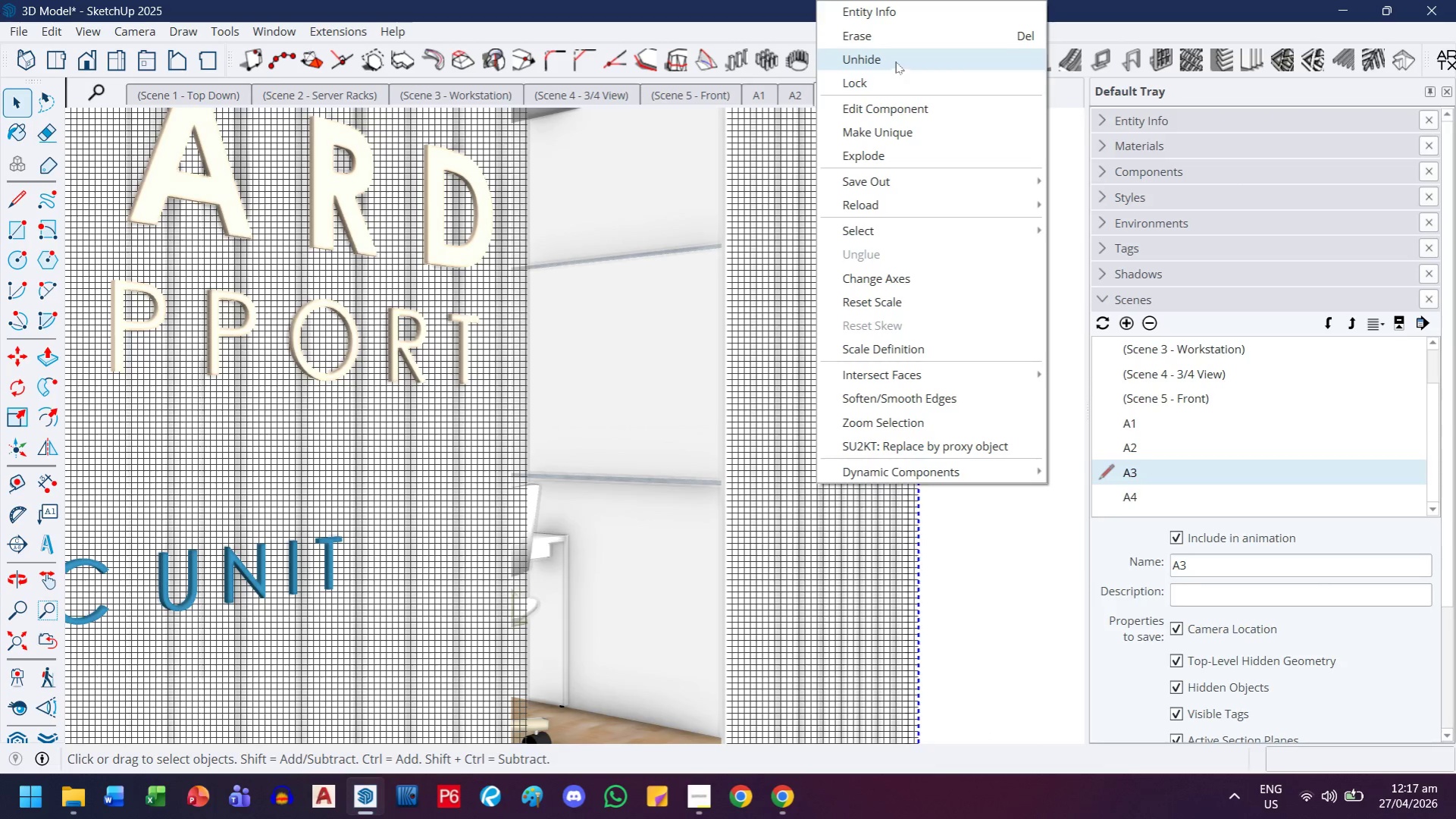 
left_click([895, 61])
 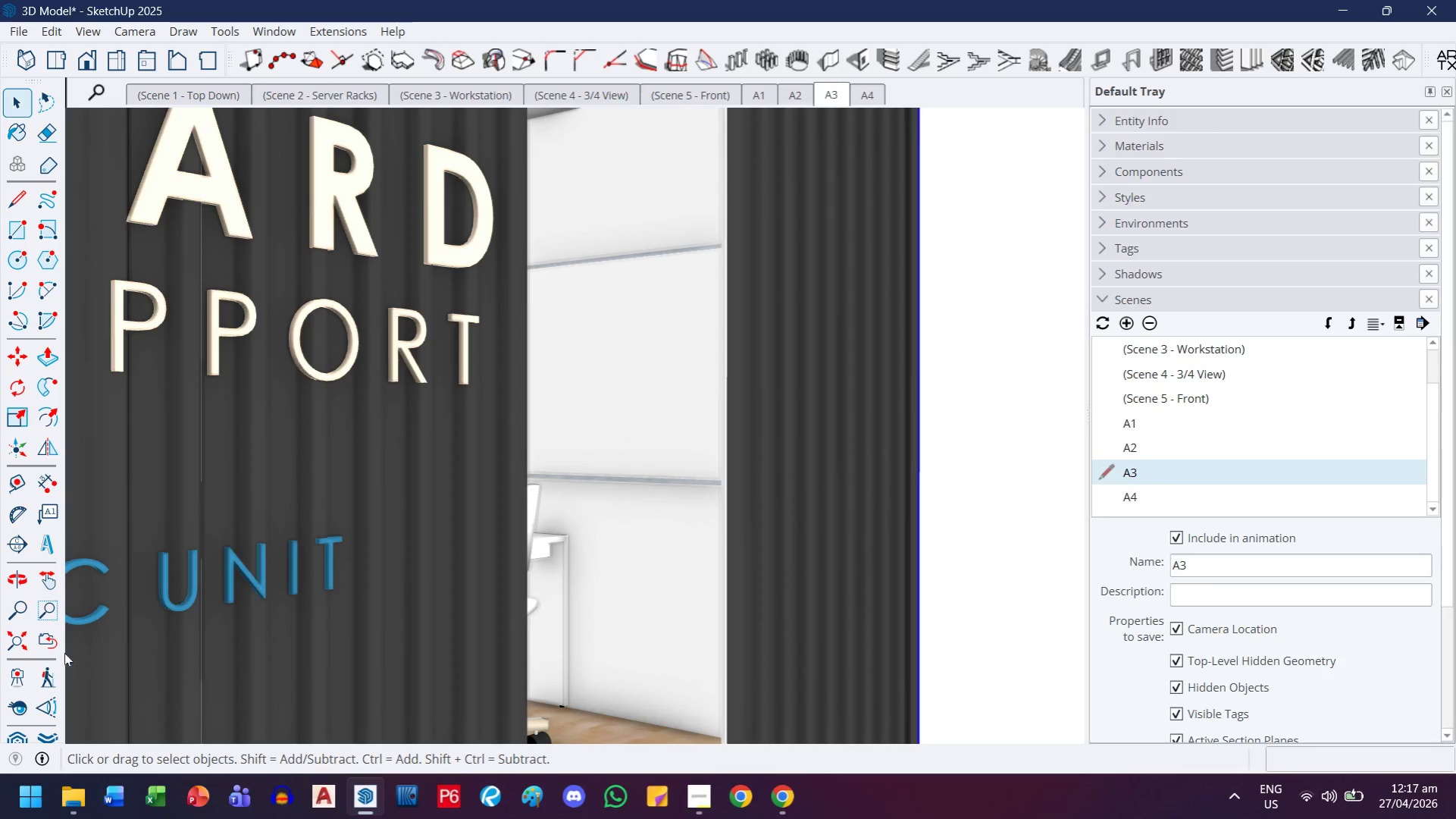 
left_click([54, 642])
 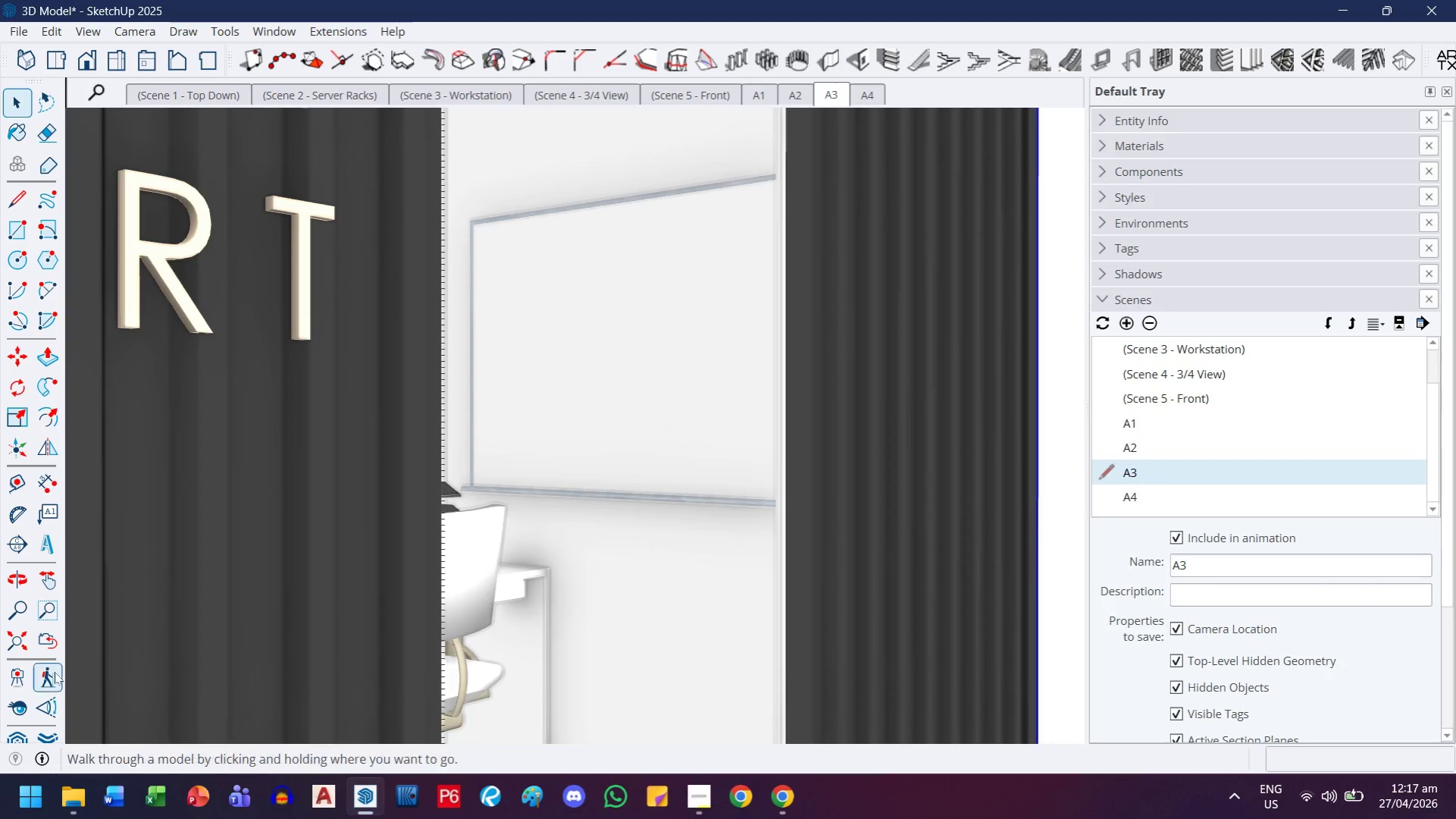 
left_click([37, 639])
 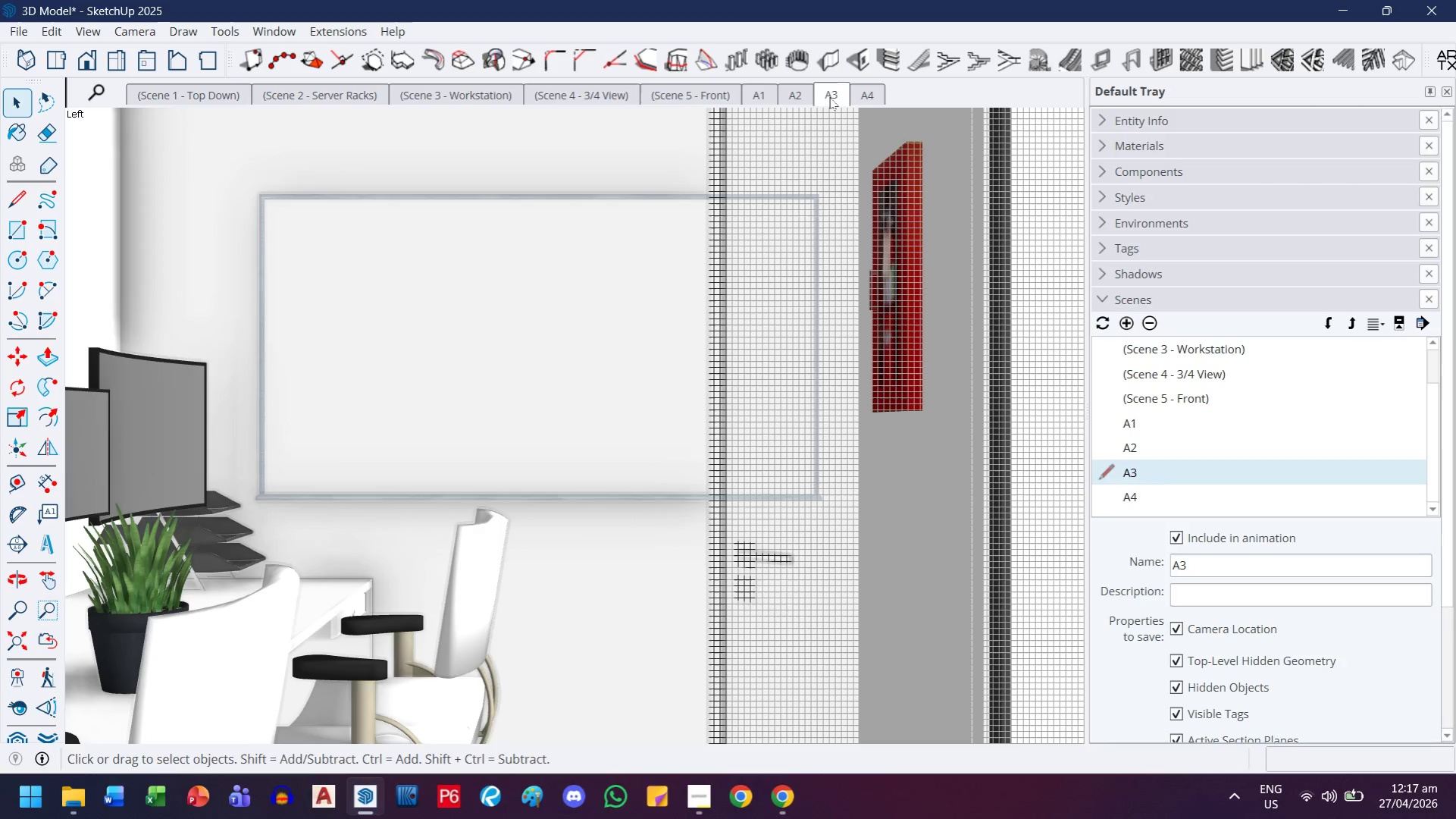 
left_click([96, 25])
 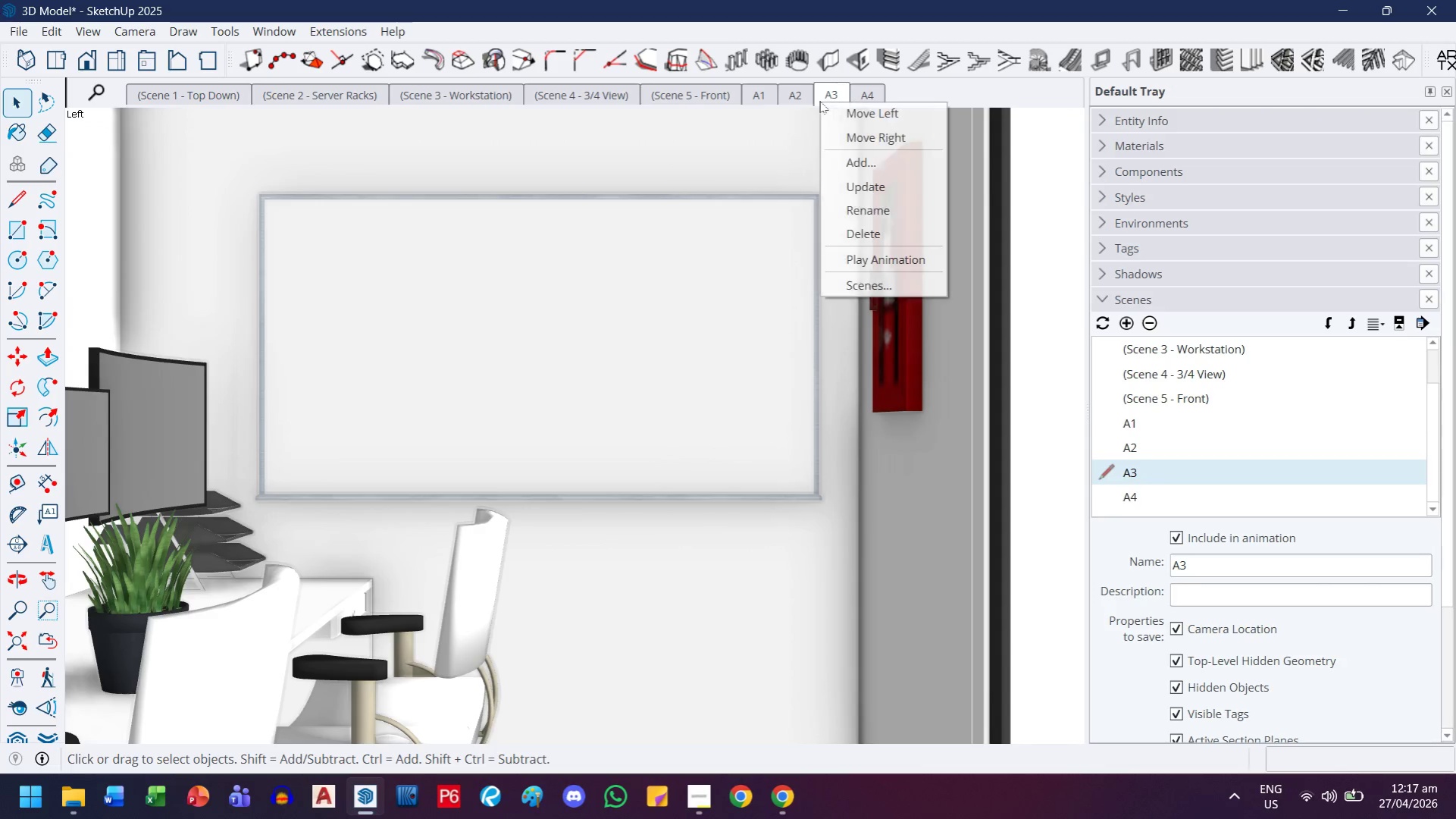 
left_click([869, 176])
 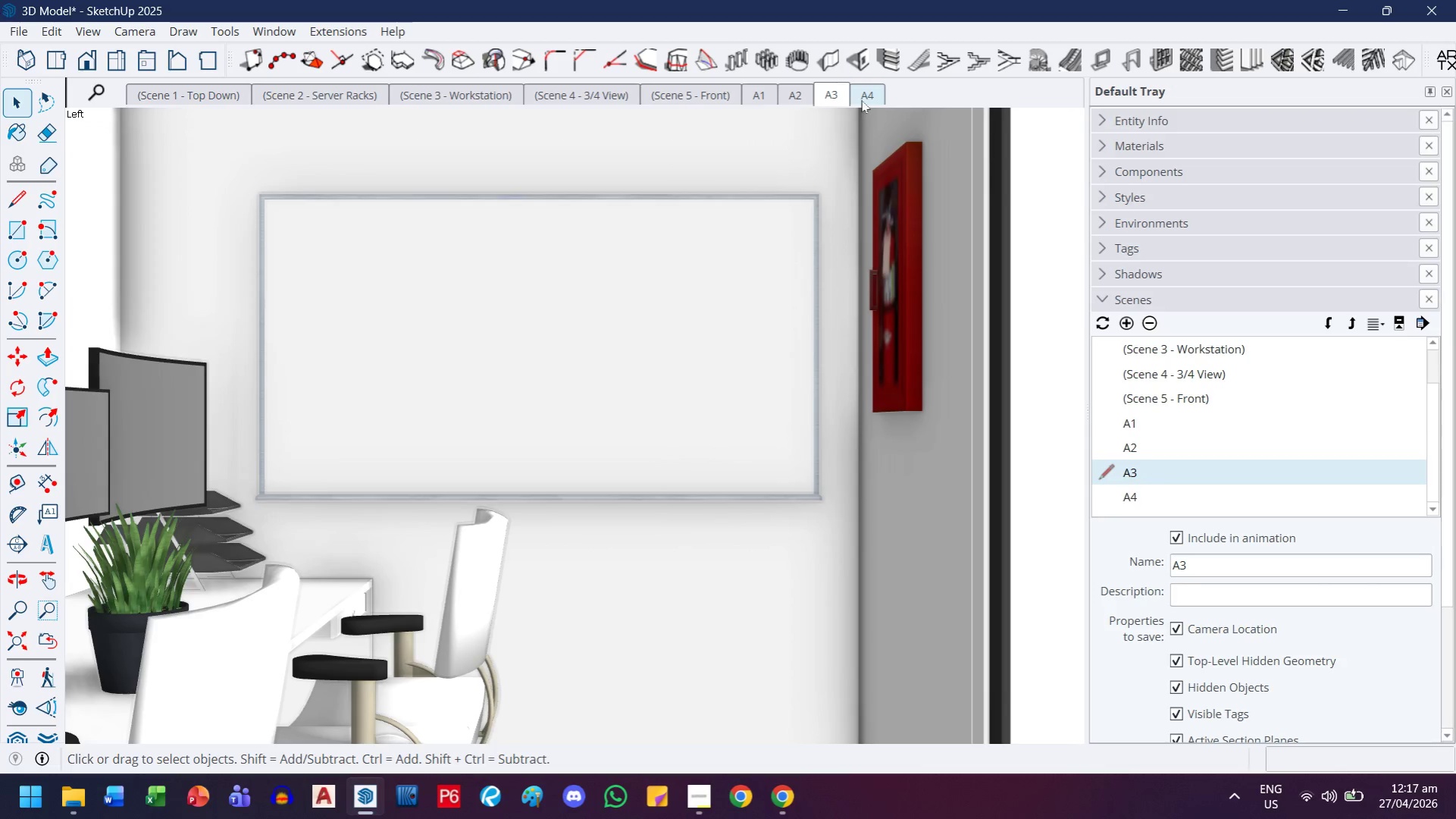 
double_click([861, 97])
 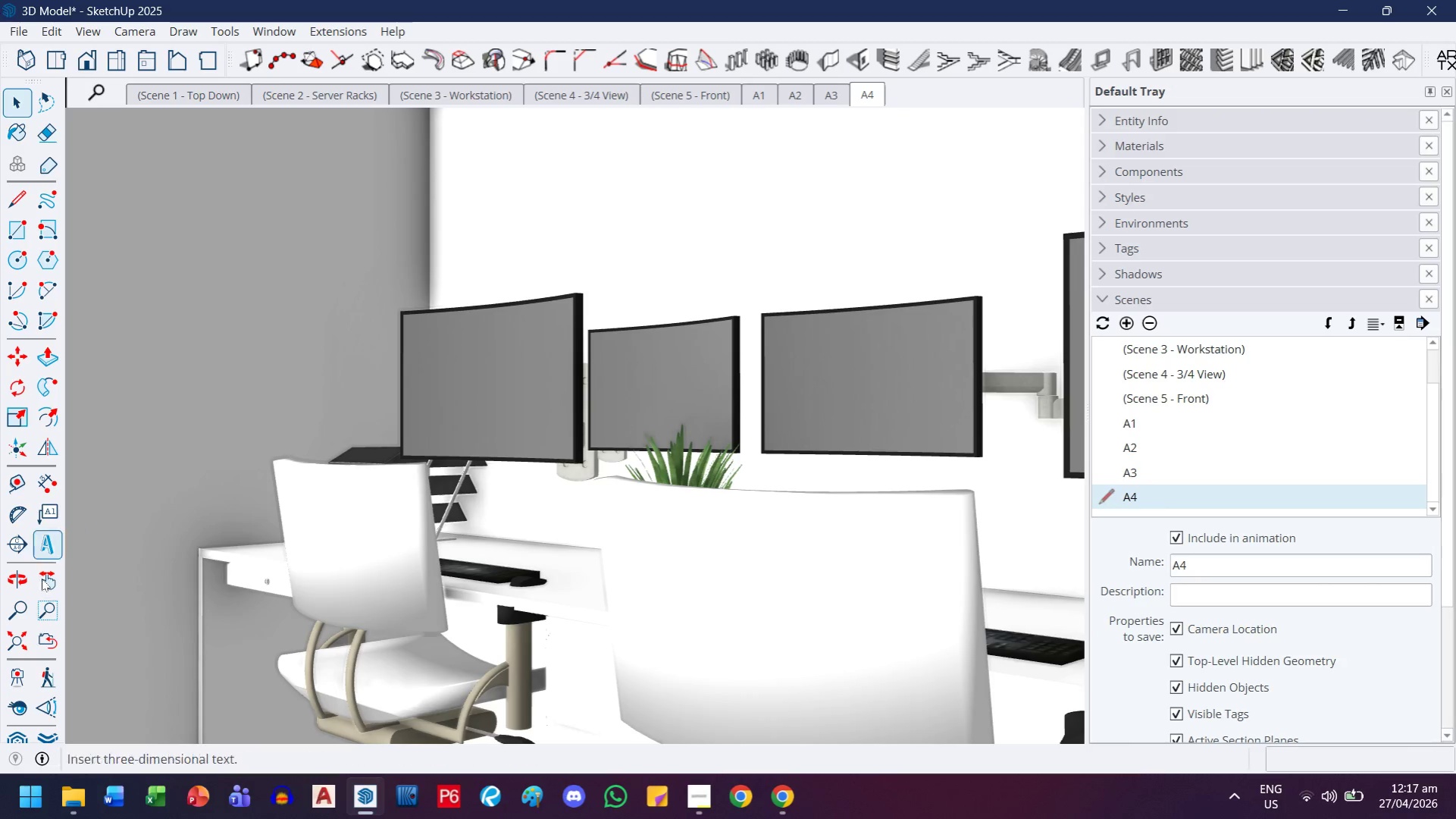 
wait(5.94)
 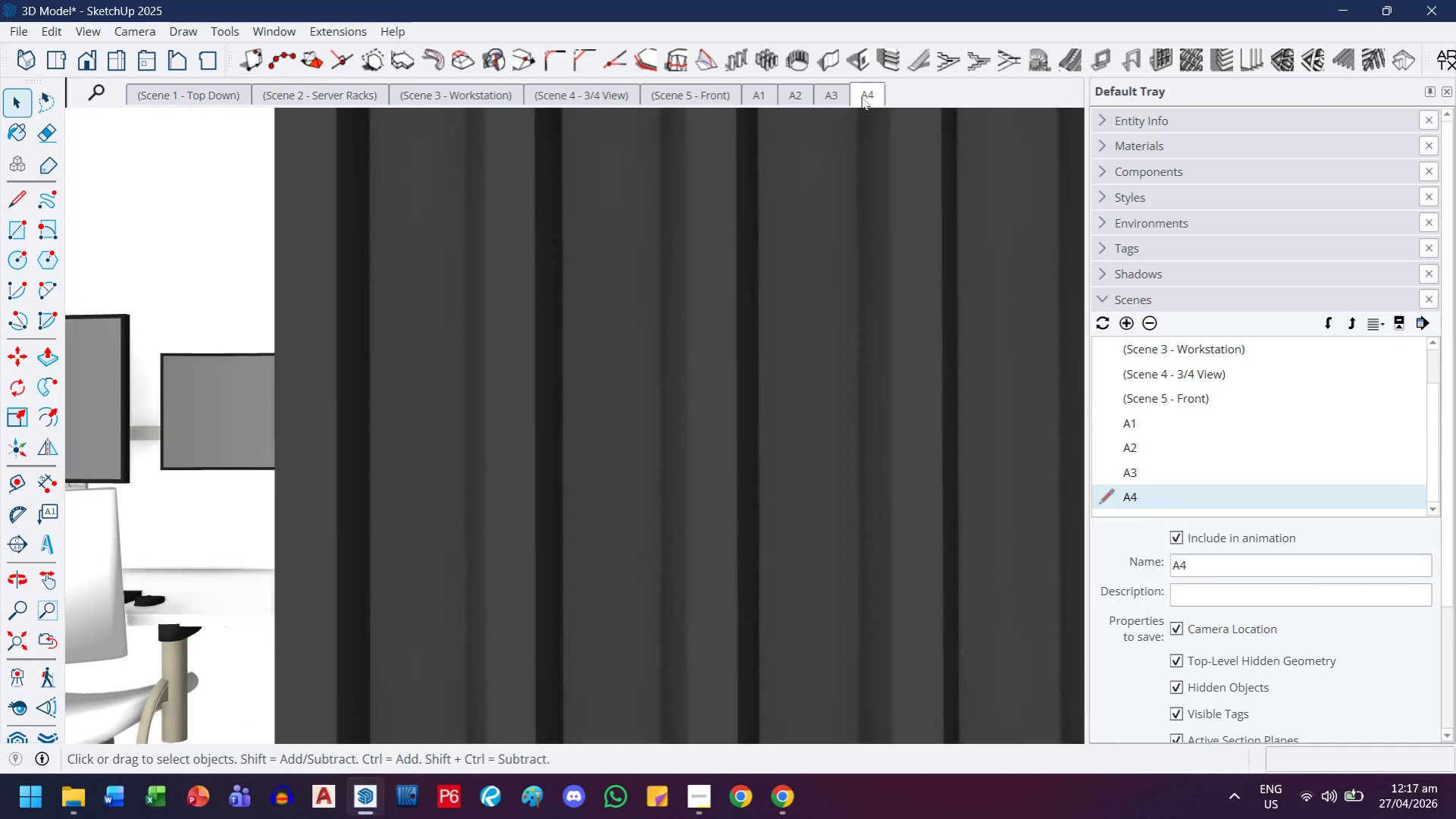 
left_click_drag(start_coordinate=[609, 442], to_coordinate=[308, 439])
 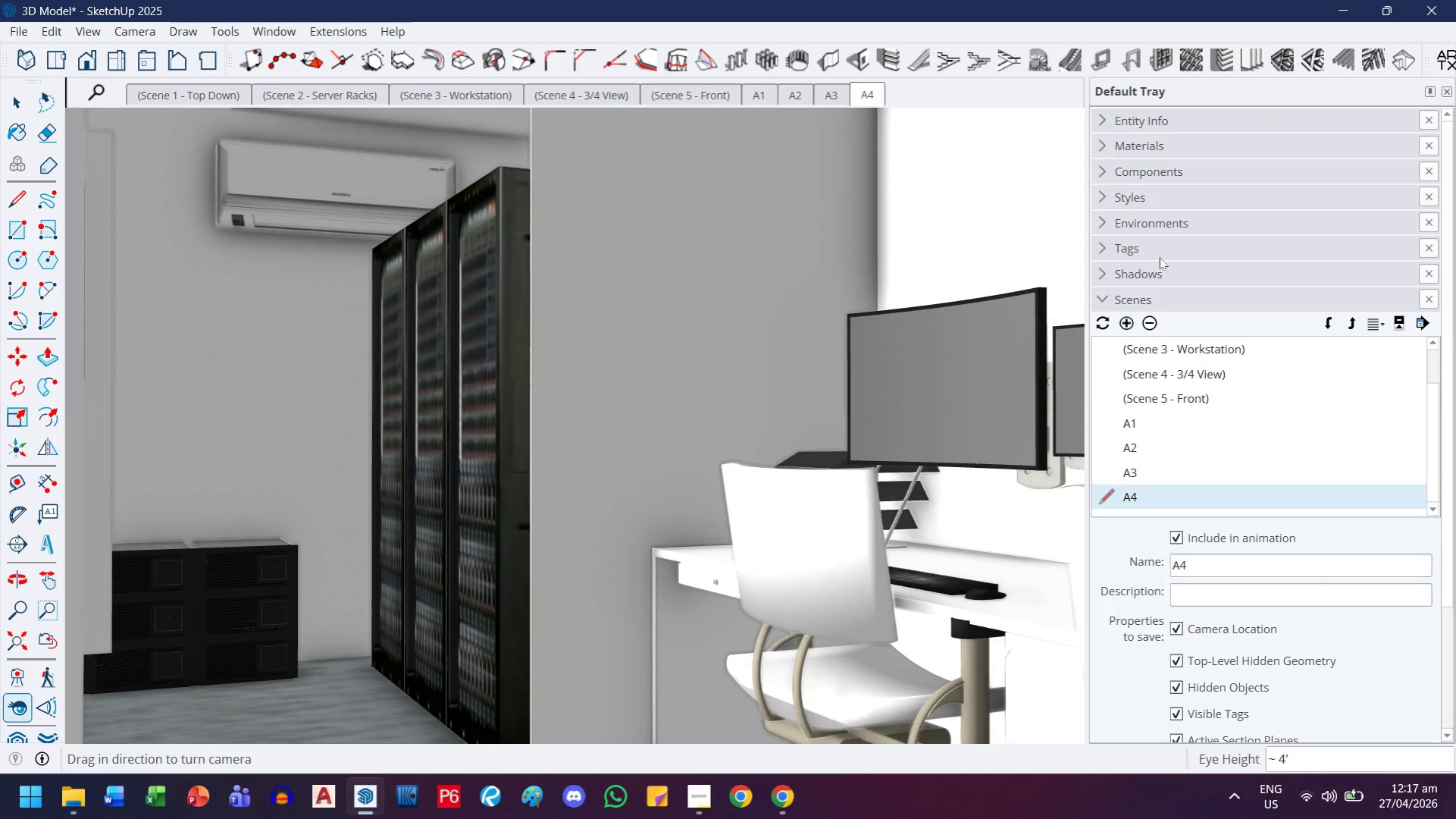 
left_click([1125, 326])
 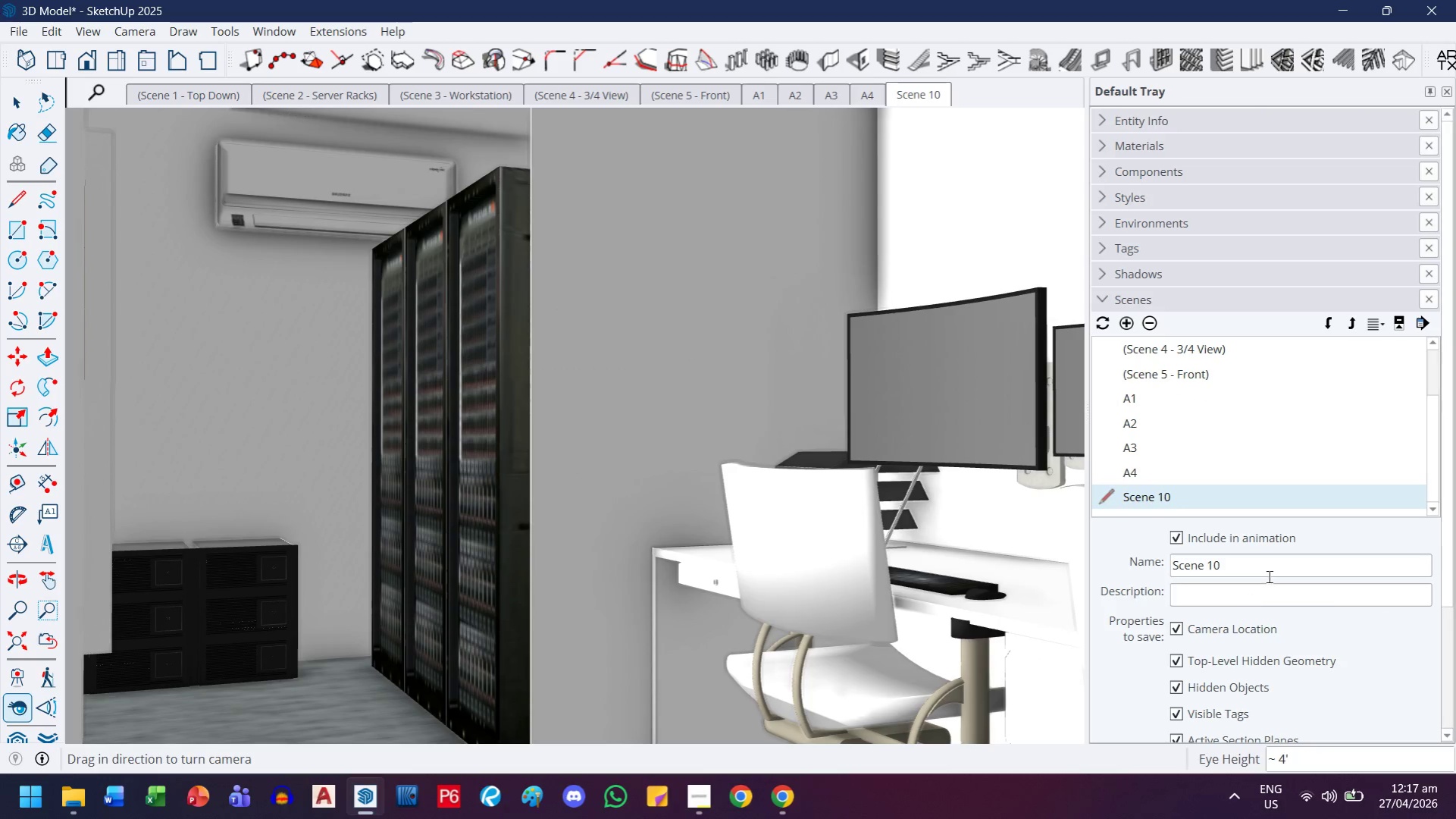 
left_click_drag(start_coordinate=[1273, 565], to_coordinate=[1151, 564])
 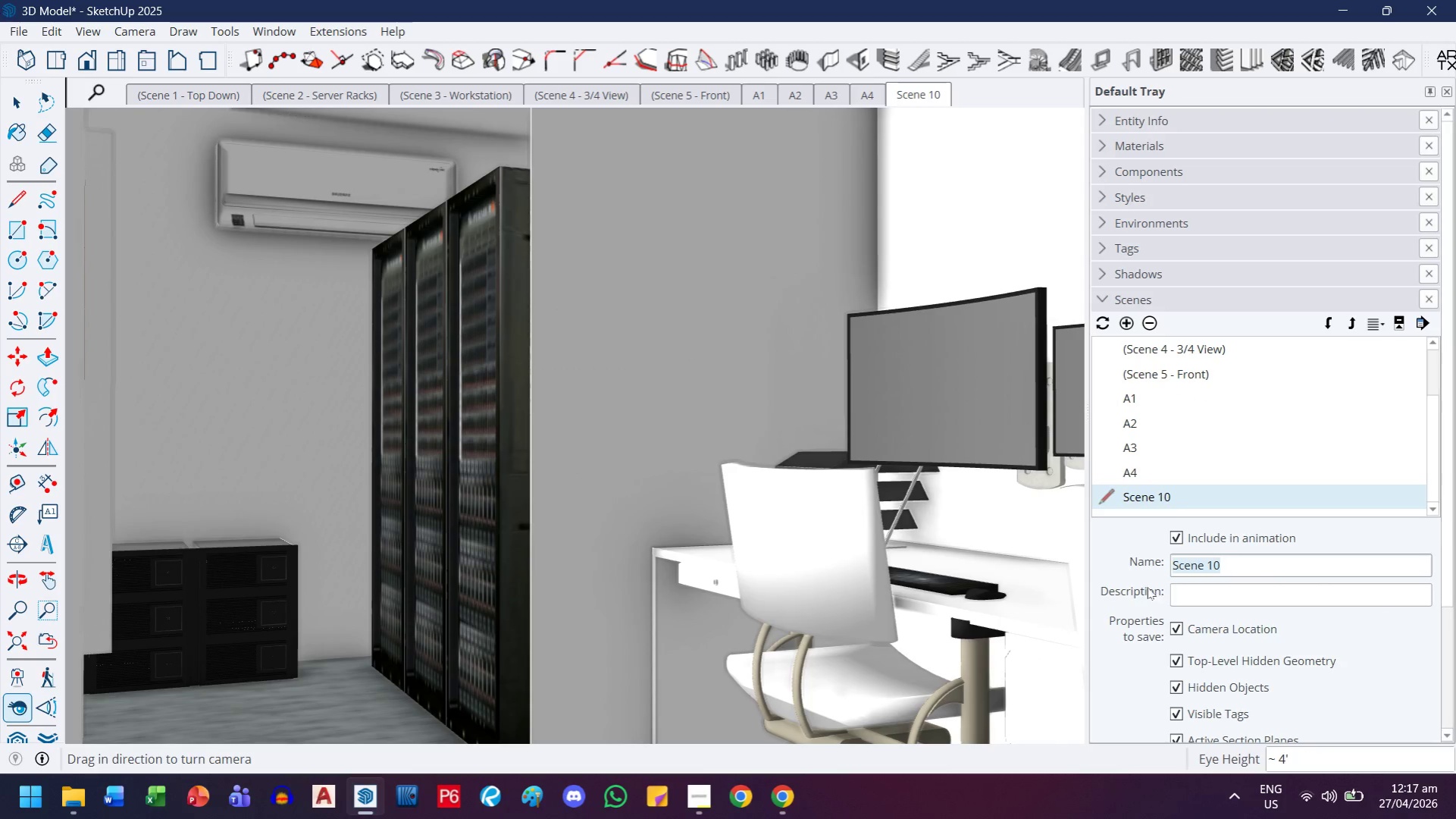 
type(A5)
 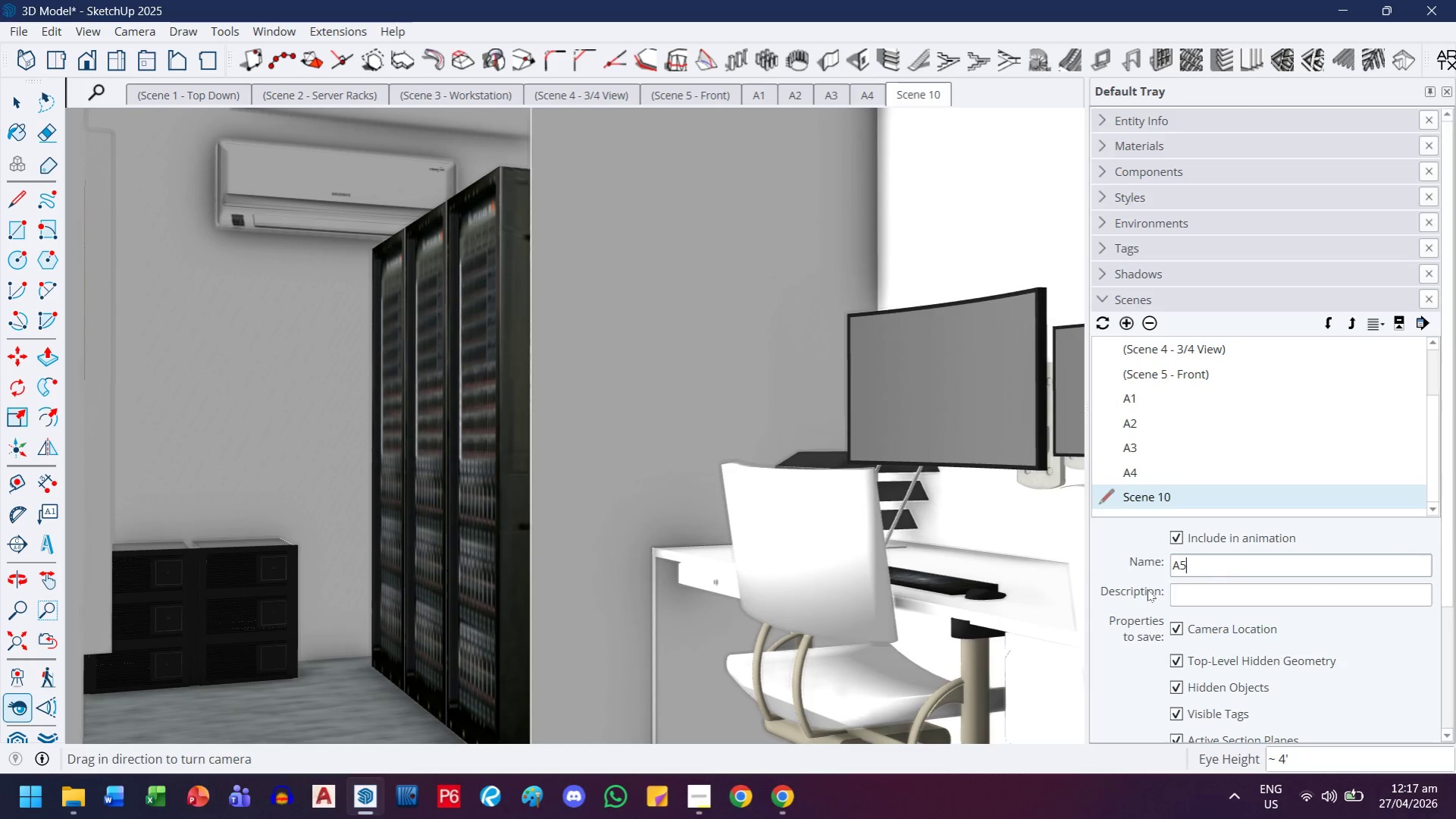 
key(Enter)
 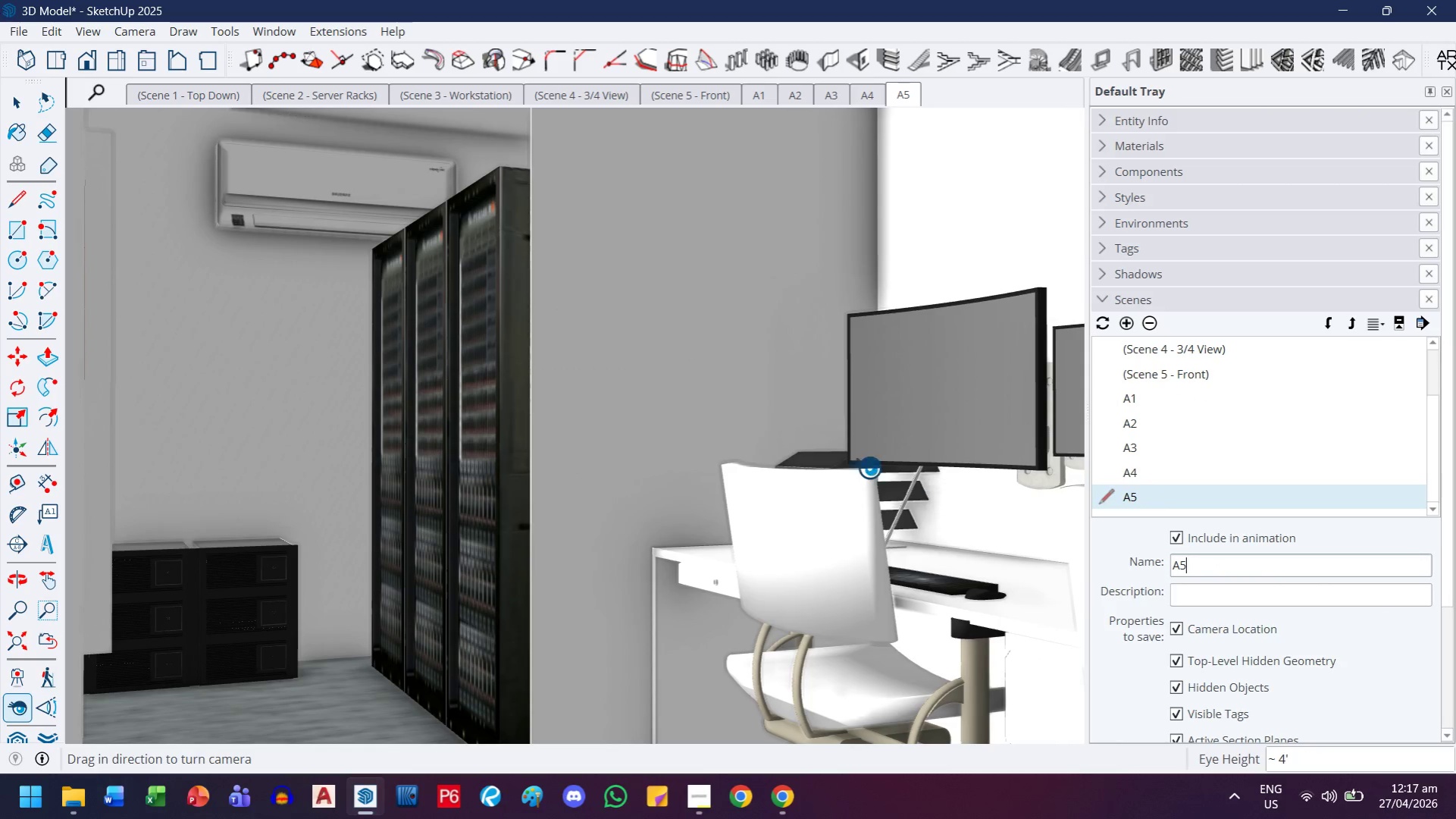 
left_click_drag(start_coordinate=[784, 445], to_coordinate=[618, 460])
 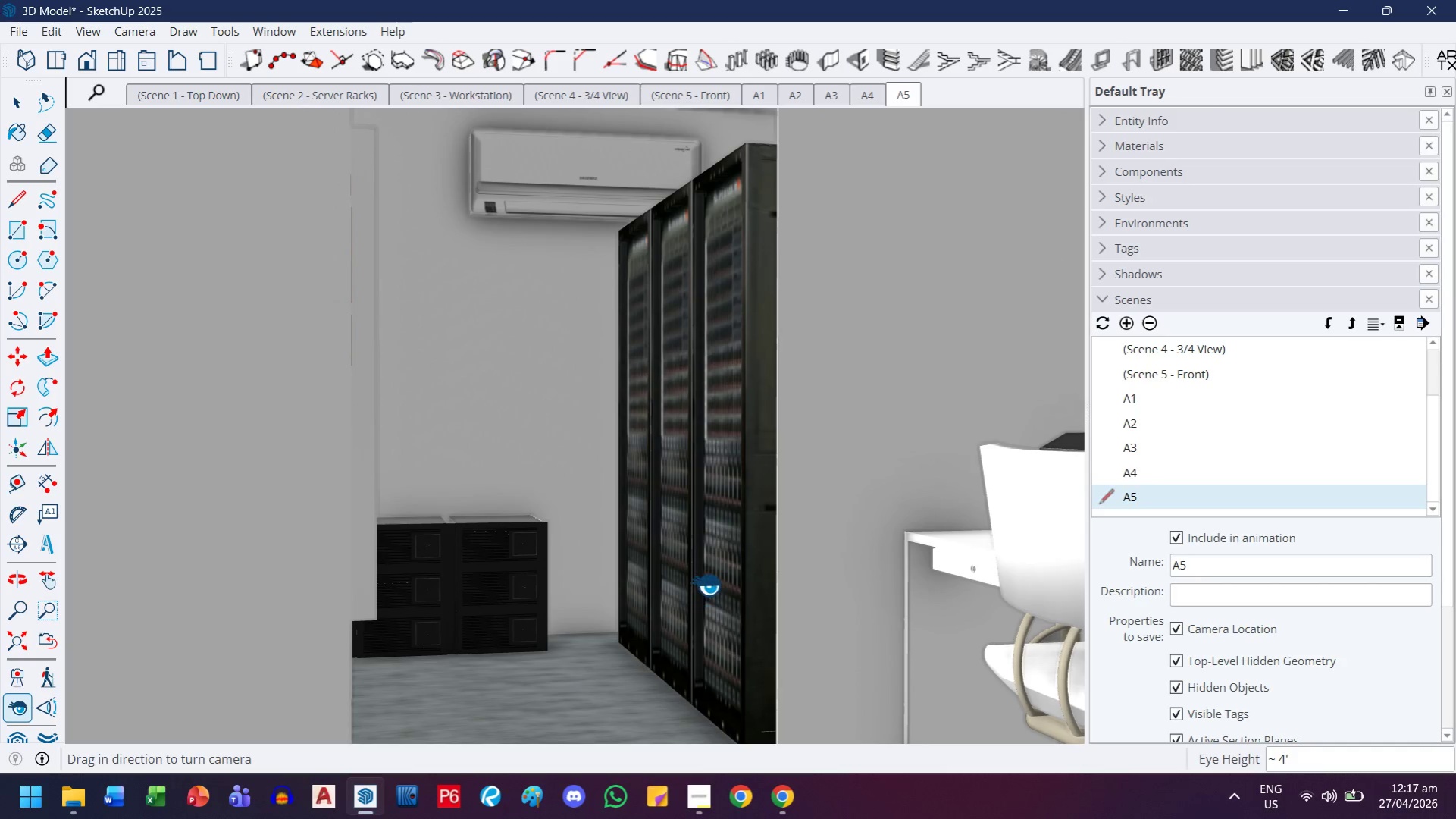 
left_click_drag(start_coordinate=[706, 582], to_coordinate=[680, 708])
 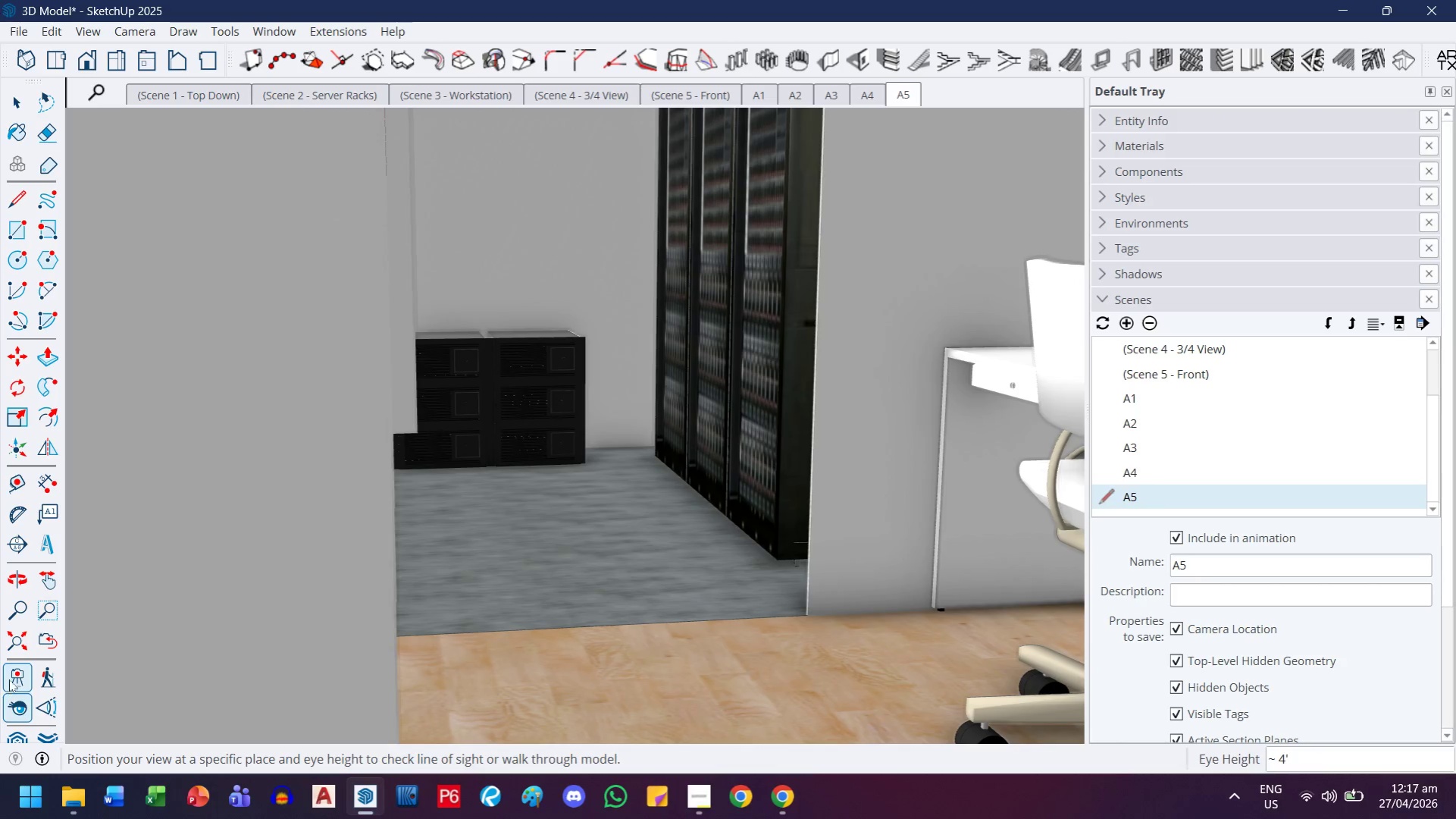 
left_click_drag(start_coordinate=[11, 678], to_coordinate=[17, 678])
 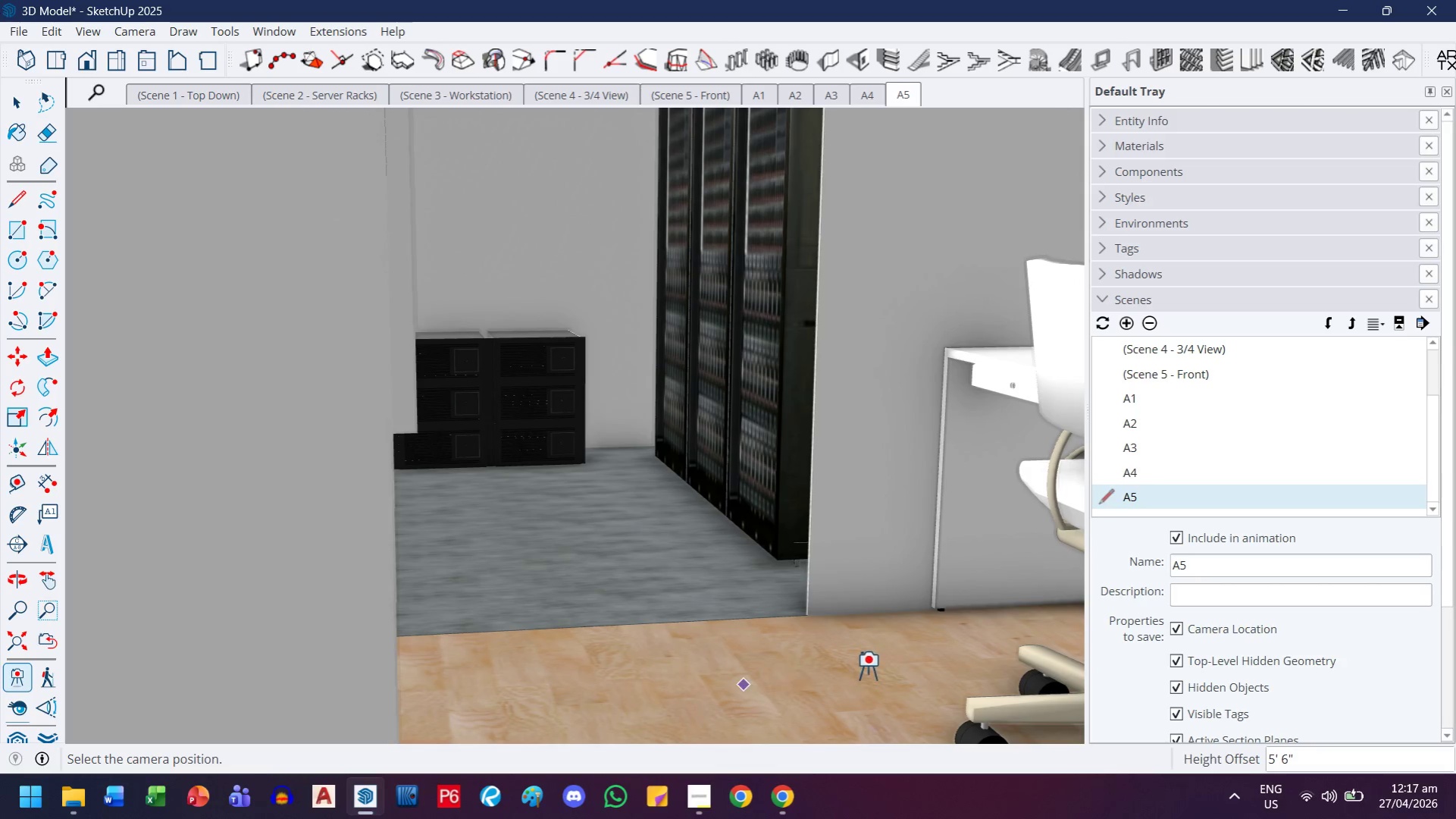 
left_click_drag(start_coordinate=[866, 673], to_coordinate=[795, 652])
 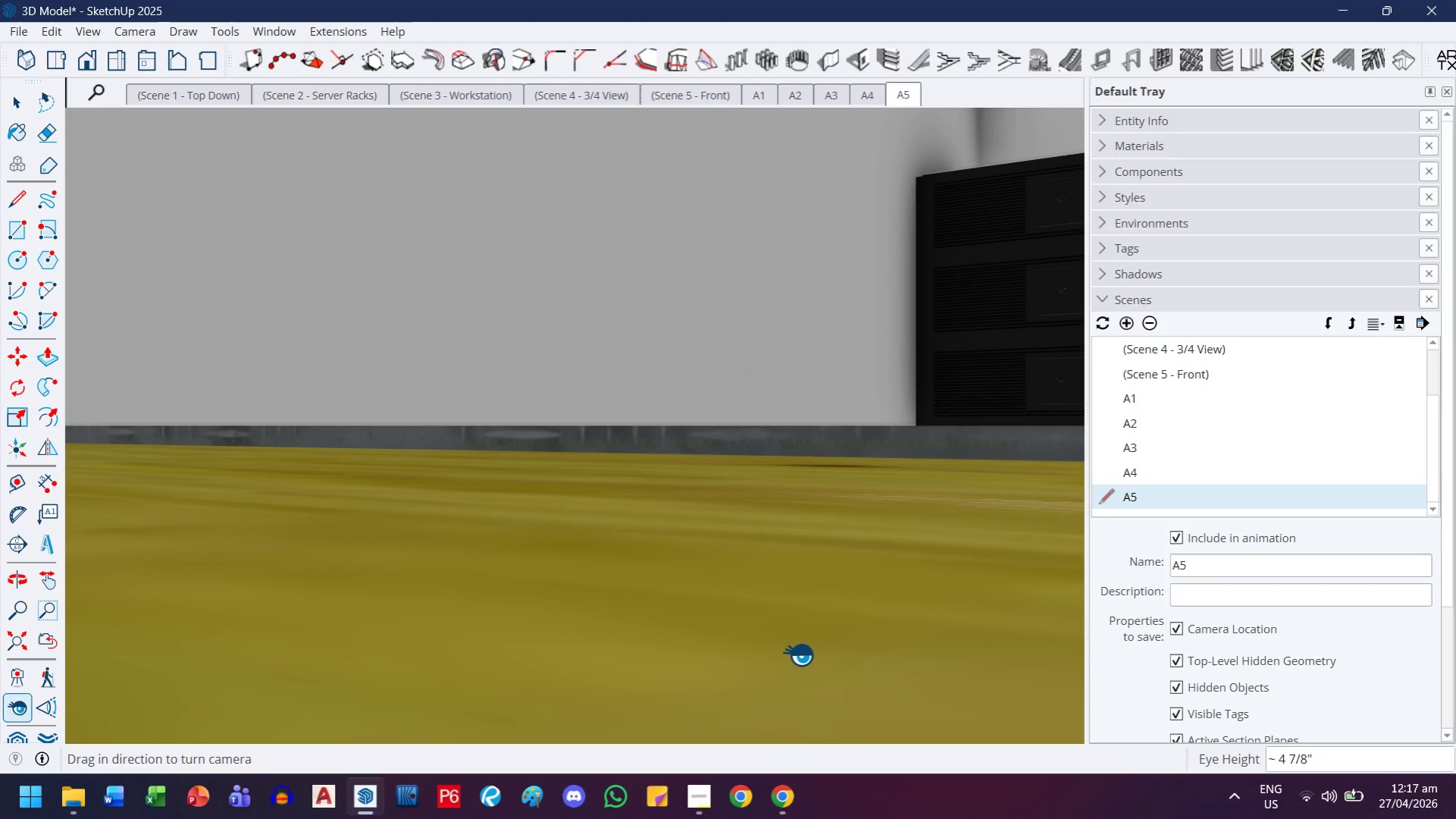 
key(4)
 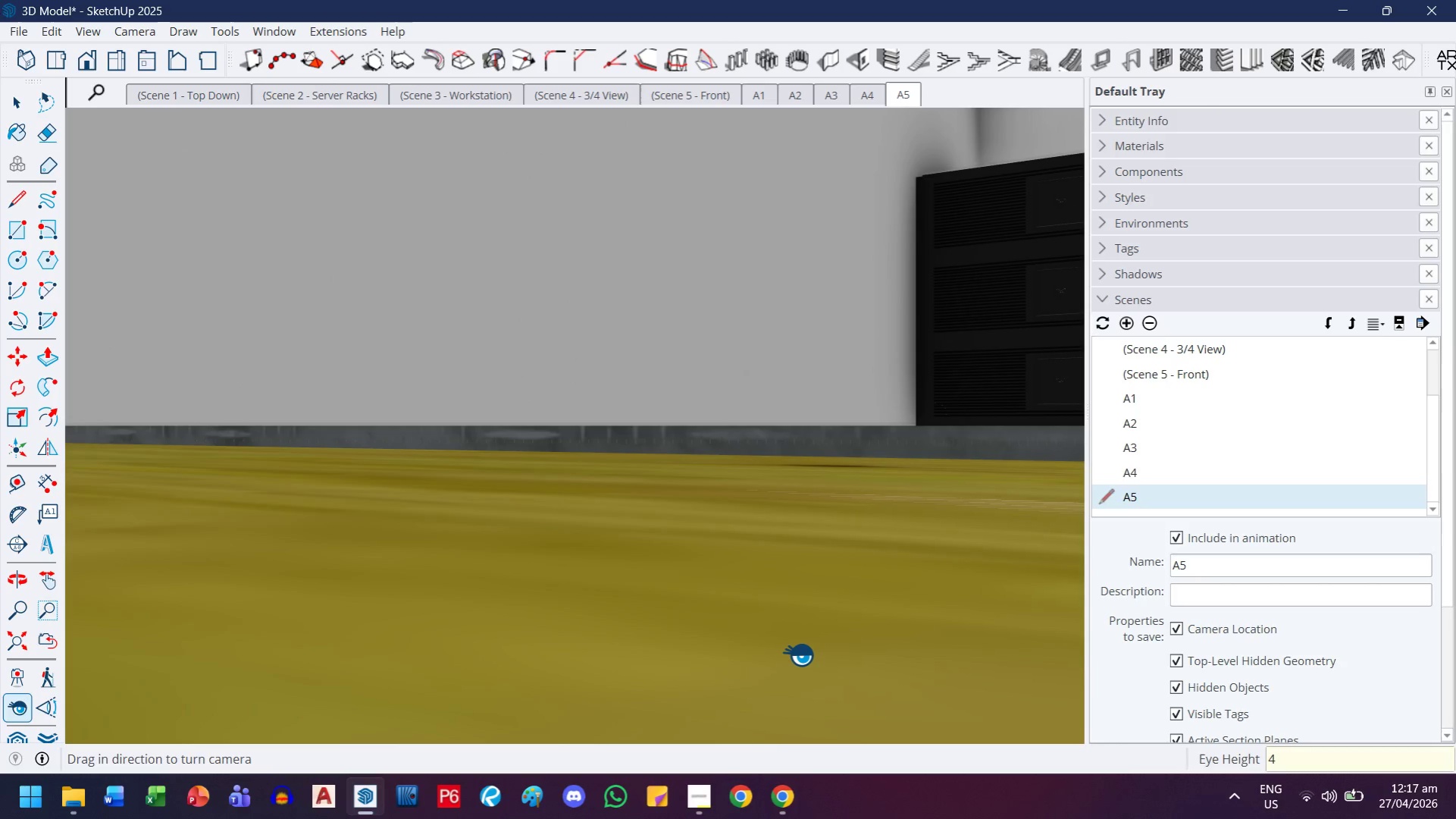 
key(Quote)
 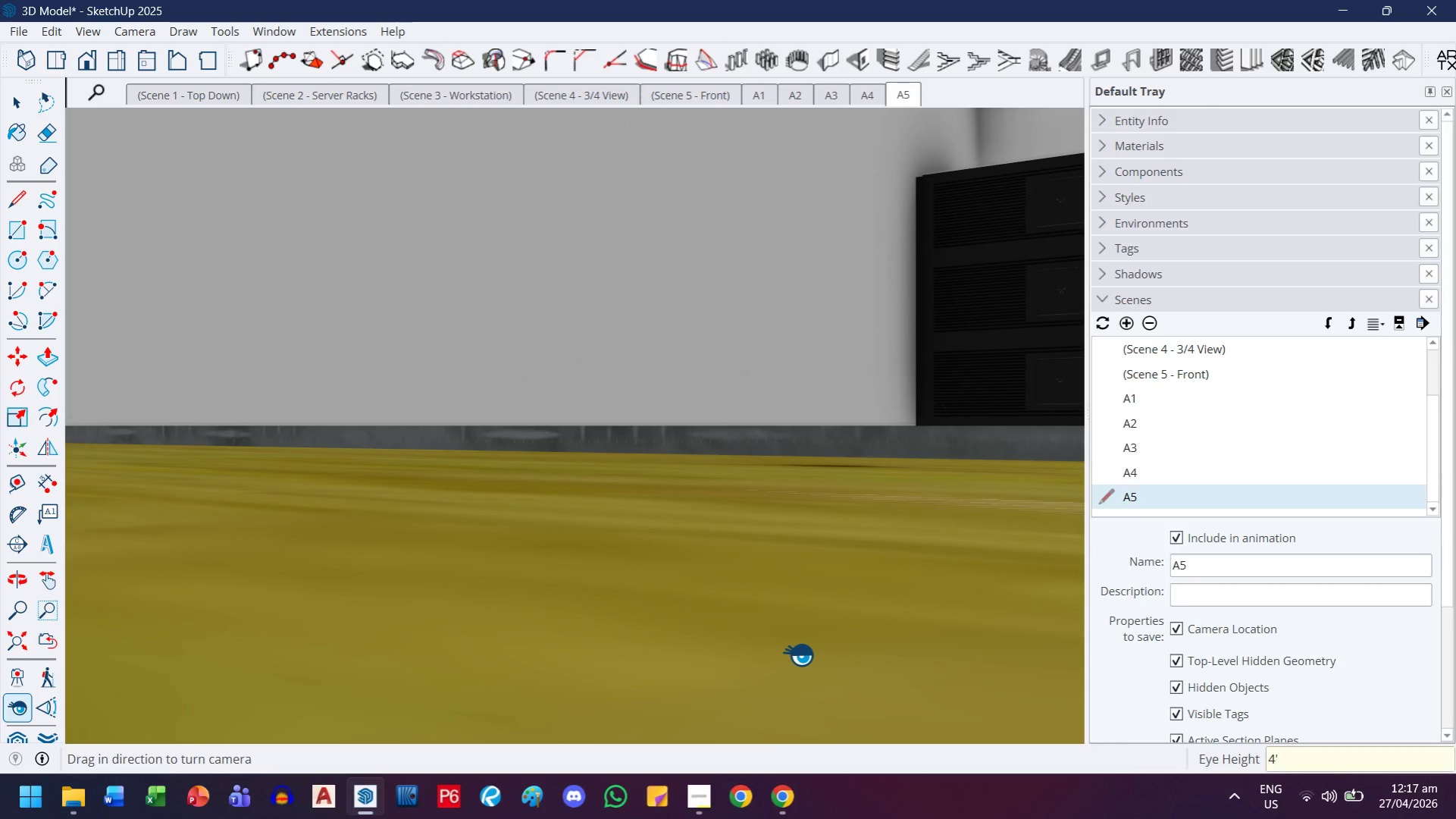 
key(Enter)
 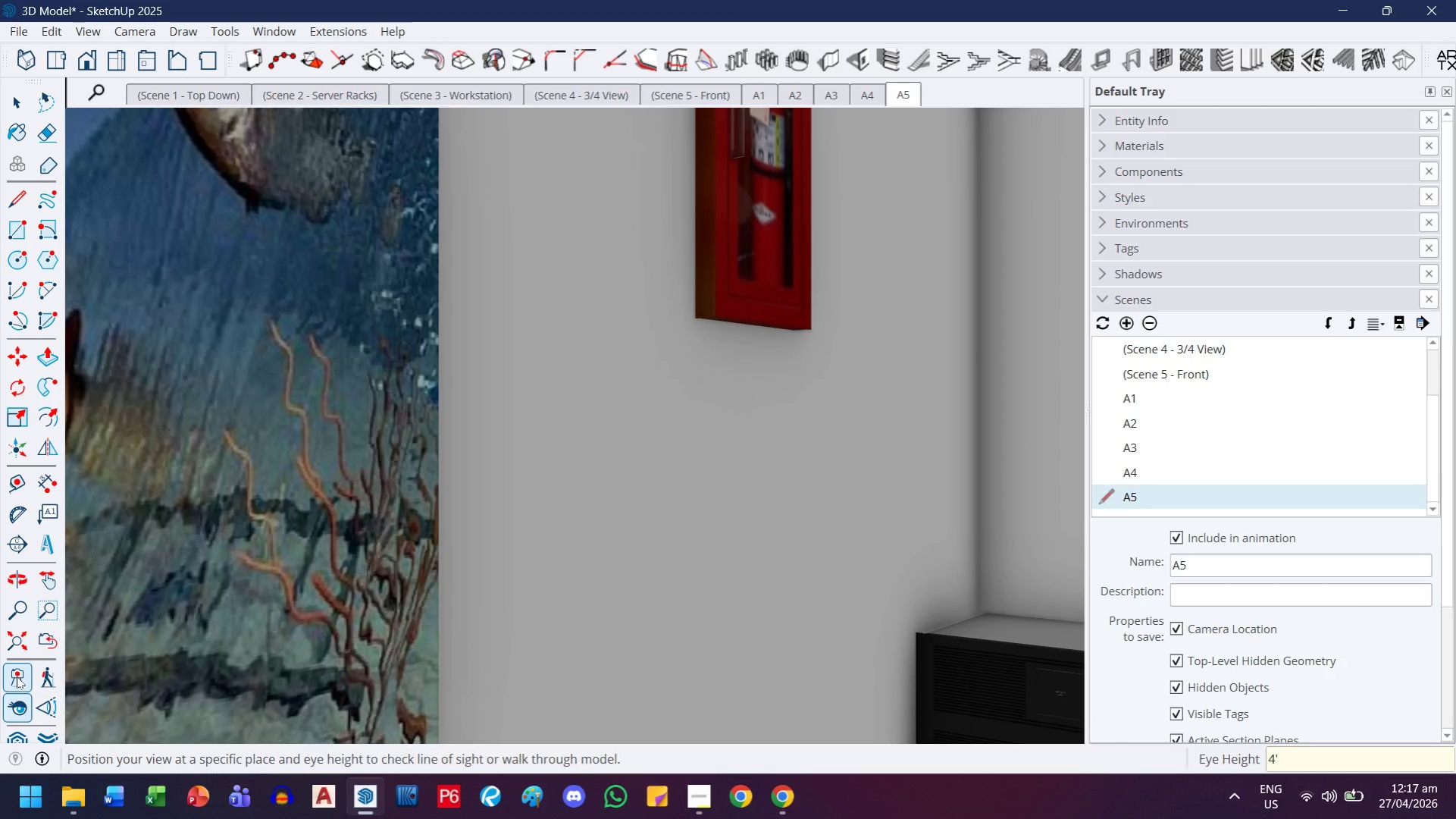 
left_click([20, 610])
 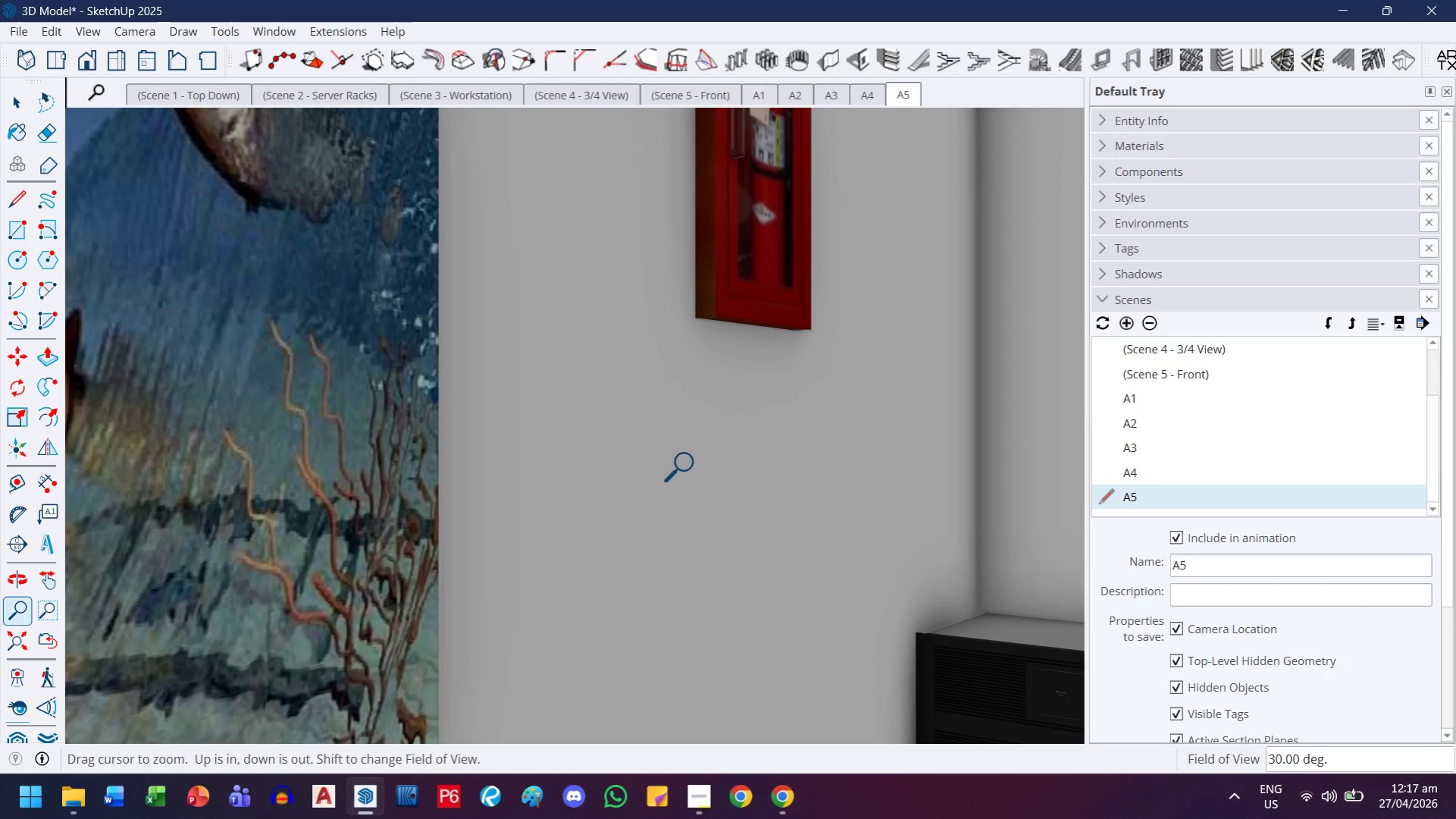 
left_click_drag(start_coordinate=[698, 457], to_coordinate=[523, 570])
 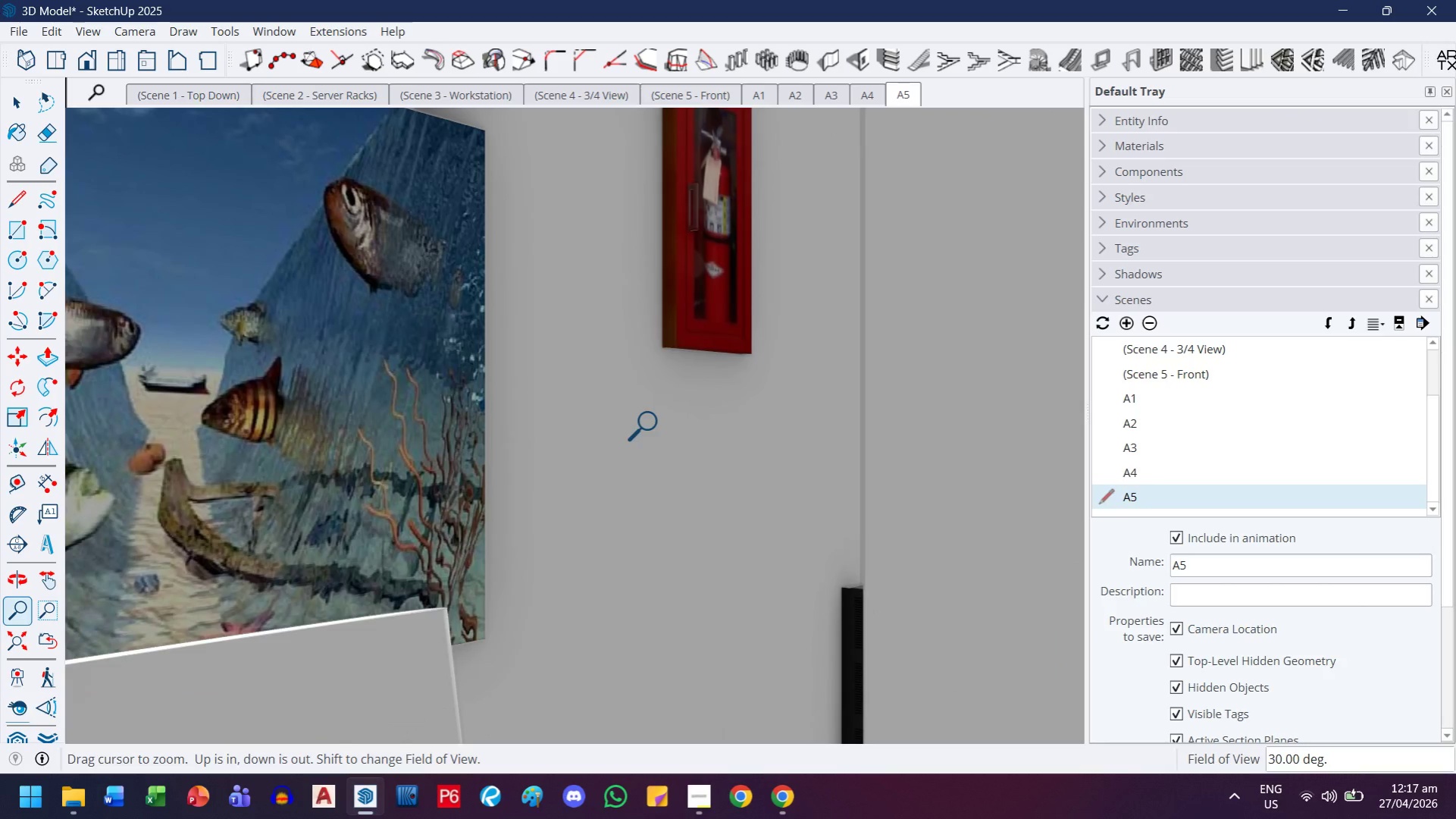 
left_click_drag(start_coordinate=[652, 422], to_coordinate=[547, 506])
 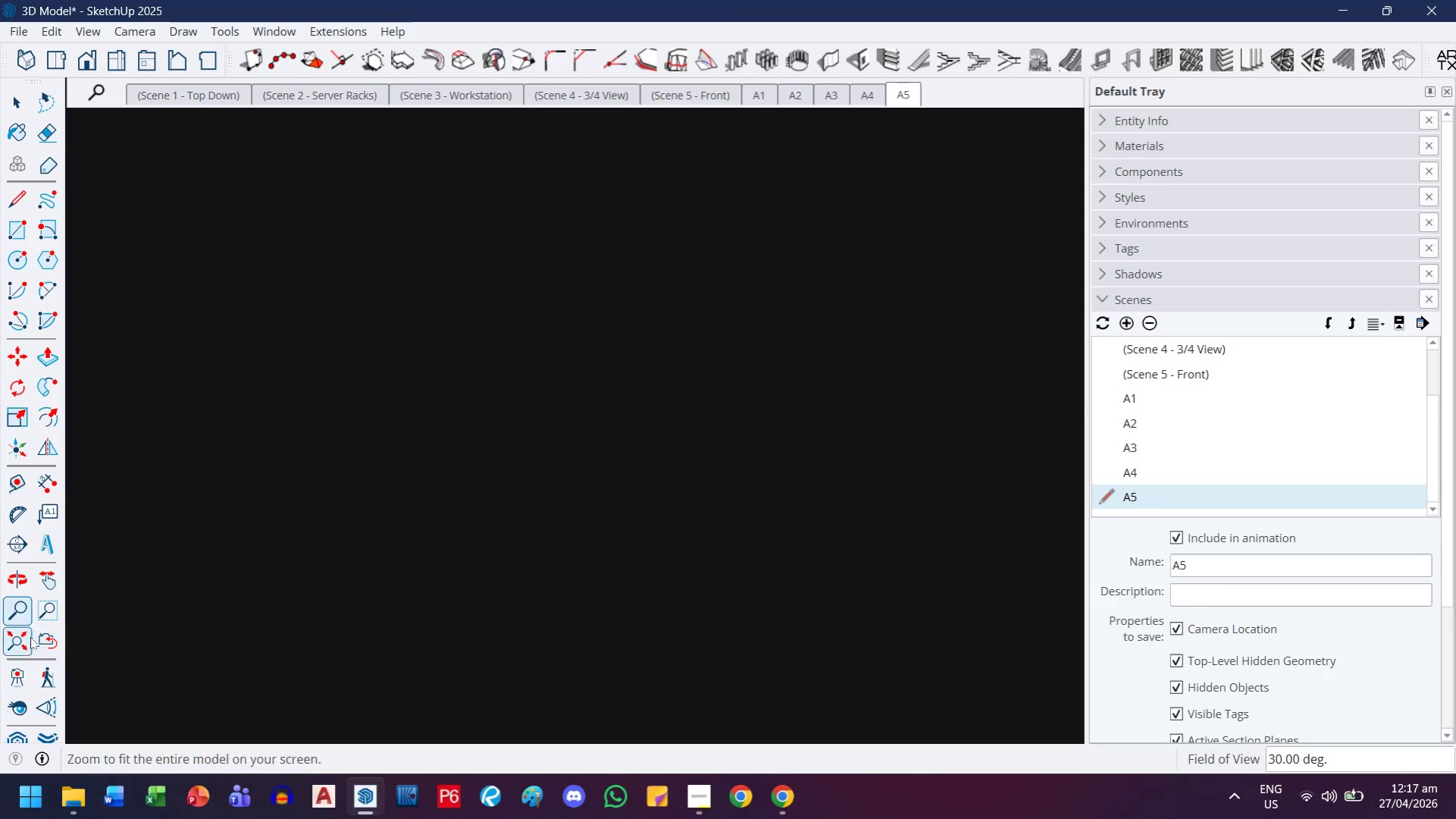 
left_click([42, 647])
 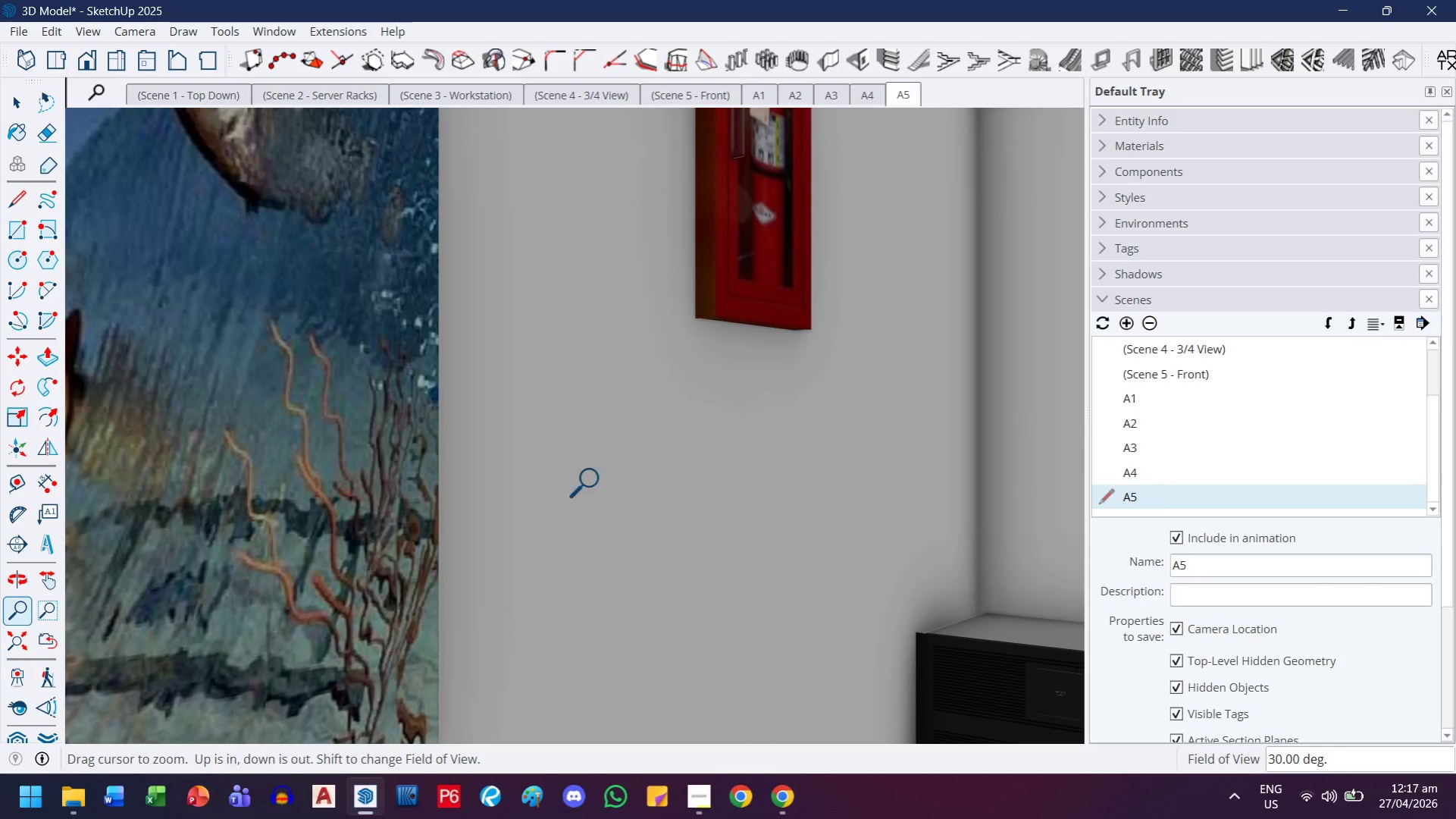 
left_click_drag(start_coordinate=[597, 475], to_coordinate=[428, 557])
 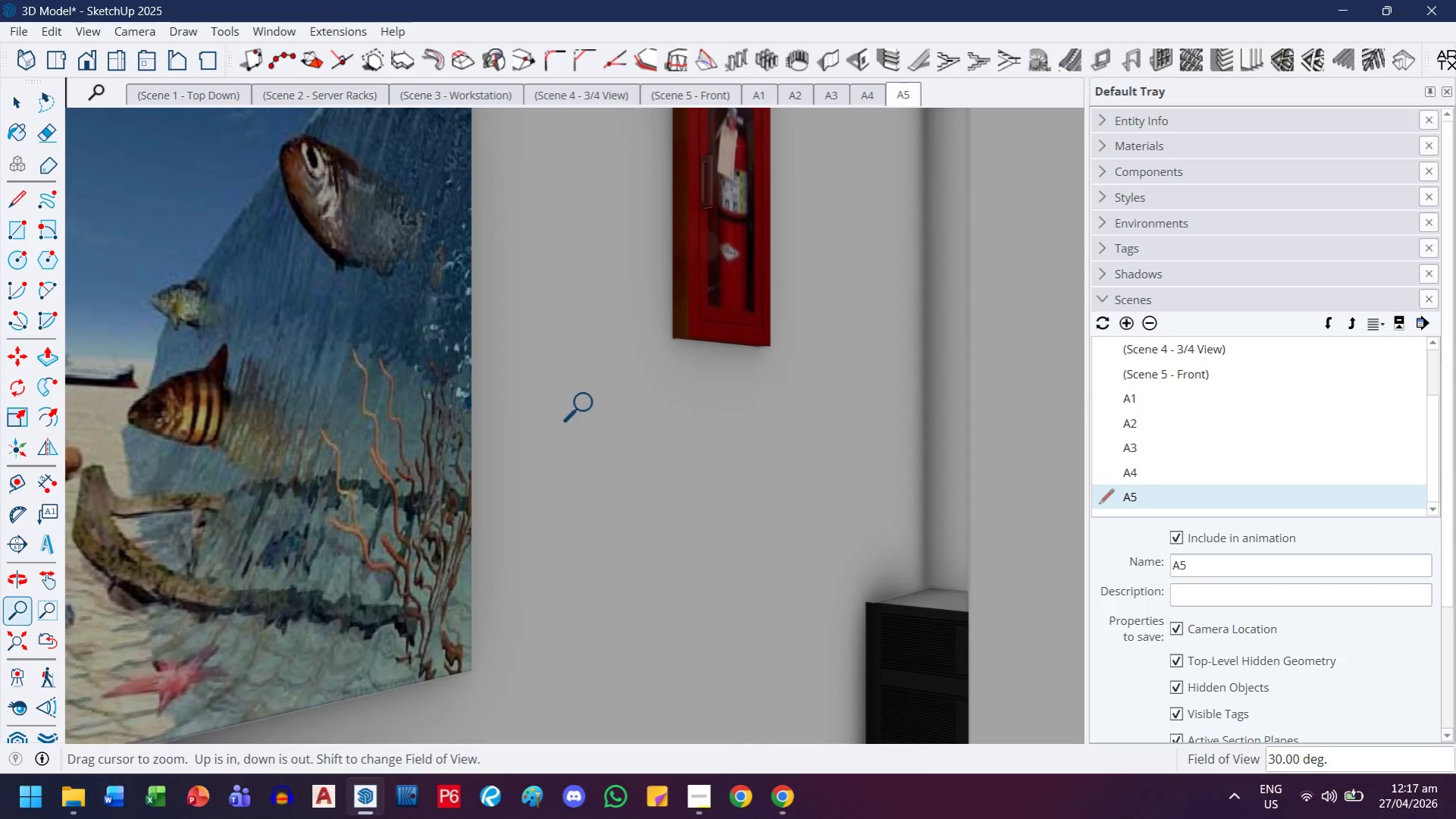 
left_click_drag(start_coordinate=[590, 403], to_coordinate=[503, 462])
 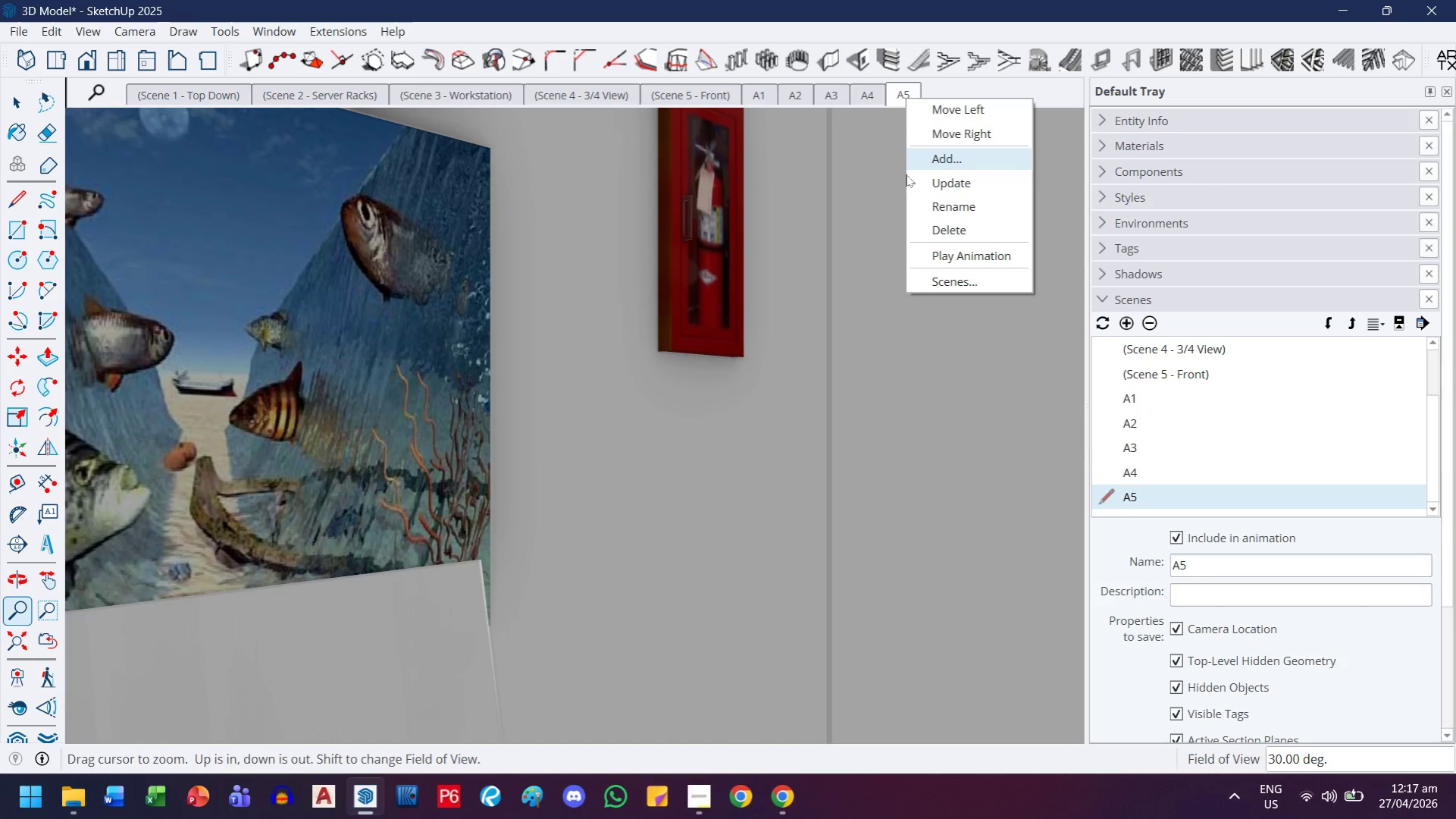 
left_click([905, 181])
 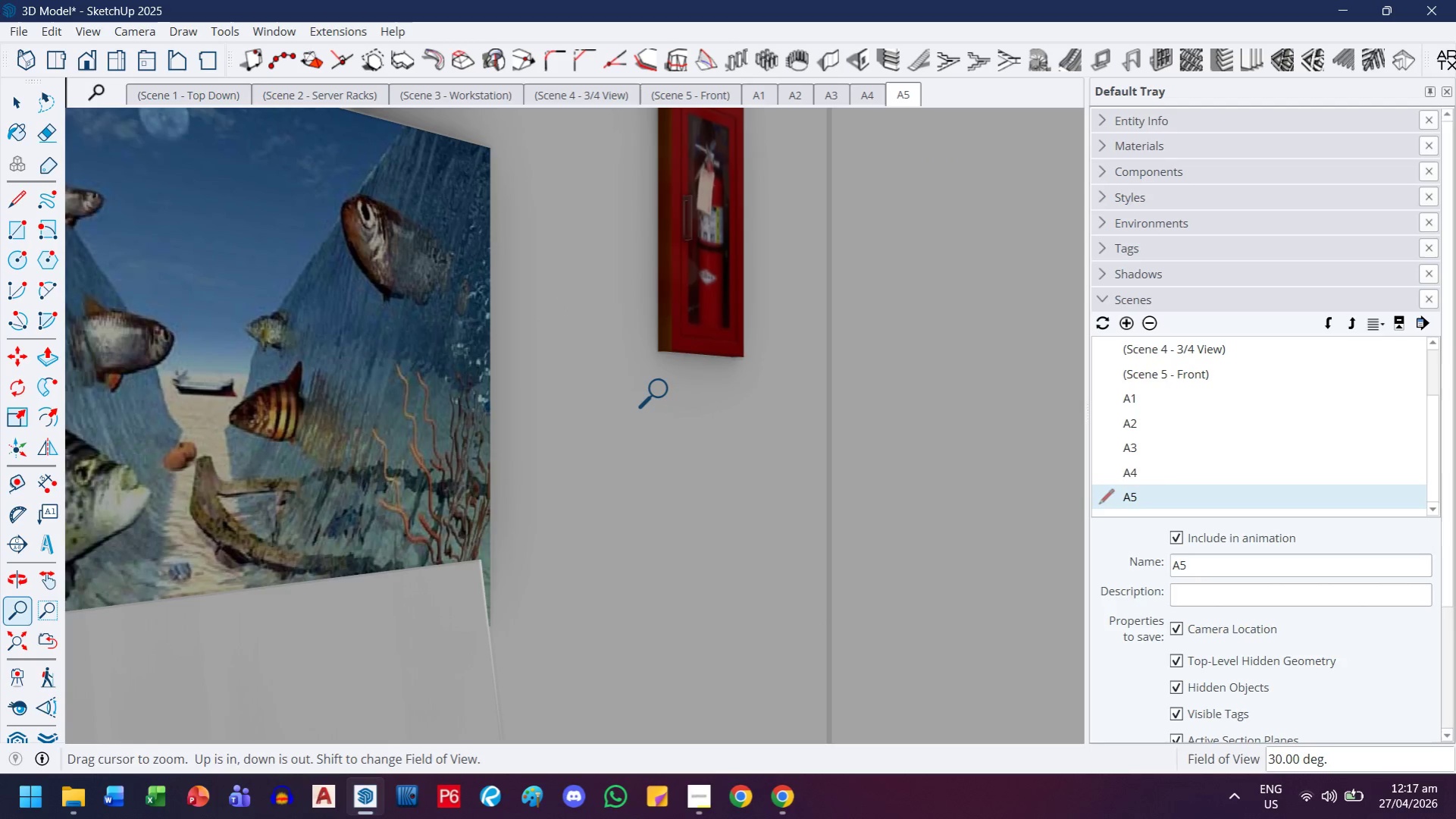 
left_click_drag(start_coordinate=[664, 392], to_coordinate=[598, 432])
 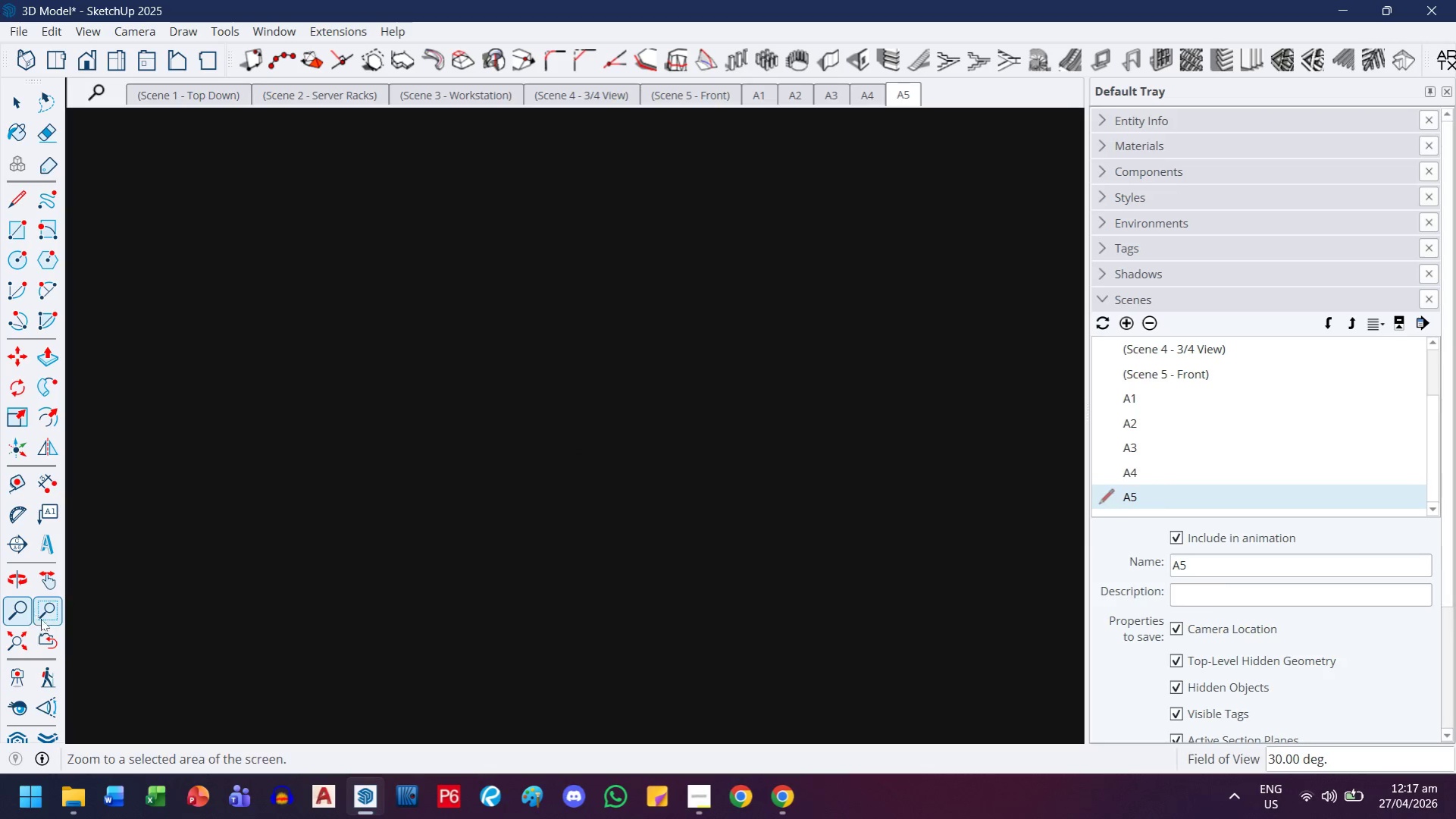 
left_click([46, 635])
 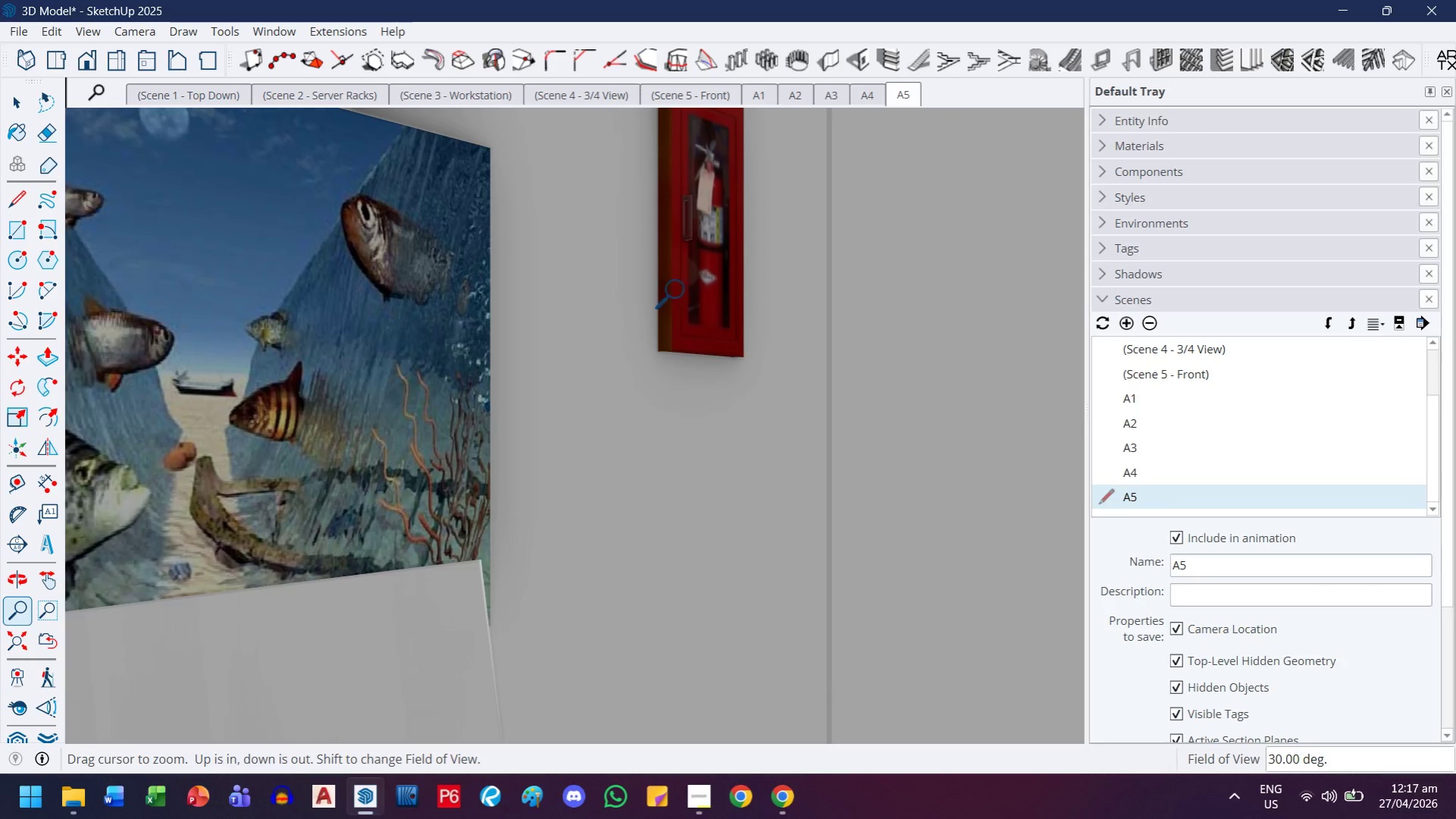 
left_click_drag(start_coordinate=[695, 291], to_coordinate=[612, 381])
 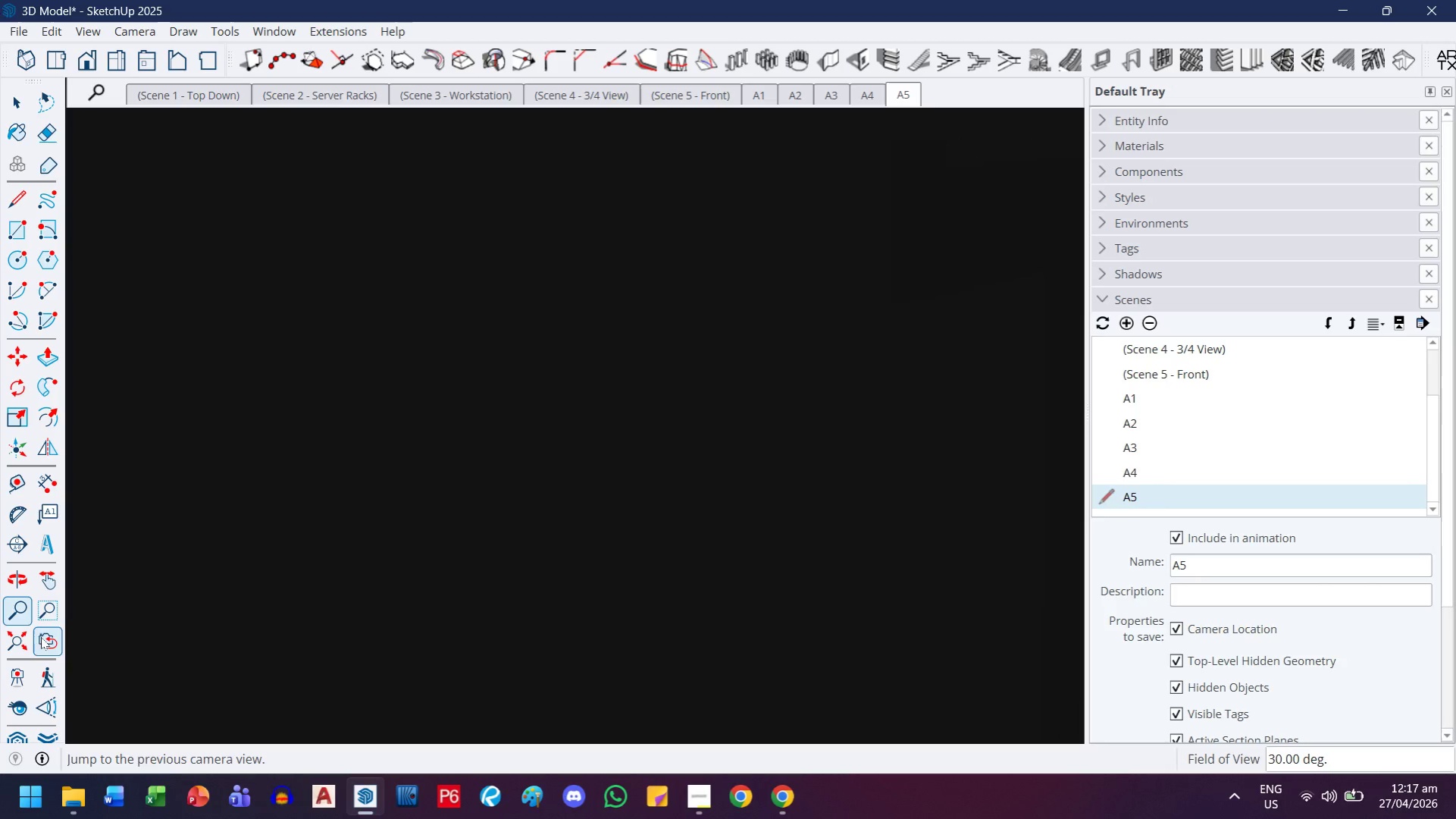 
left_click_drag(start_coordinate=[49, 637], to_coordinate=[58, 635])
 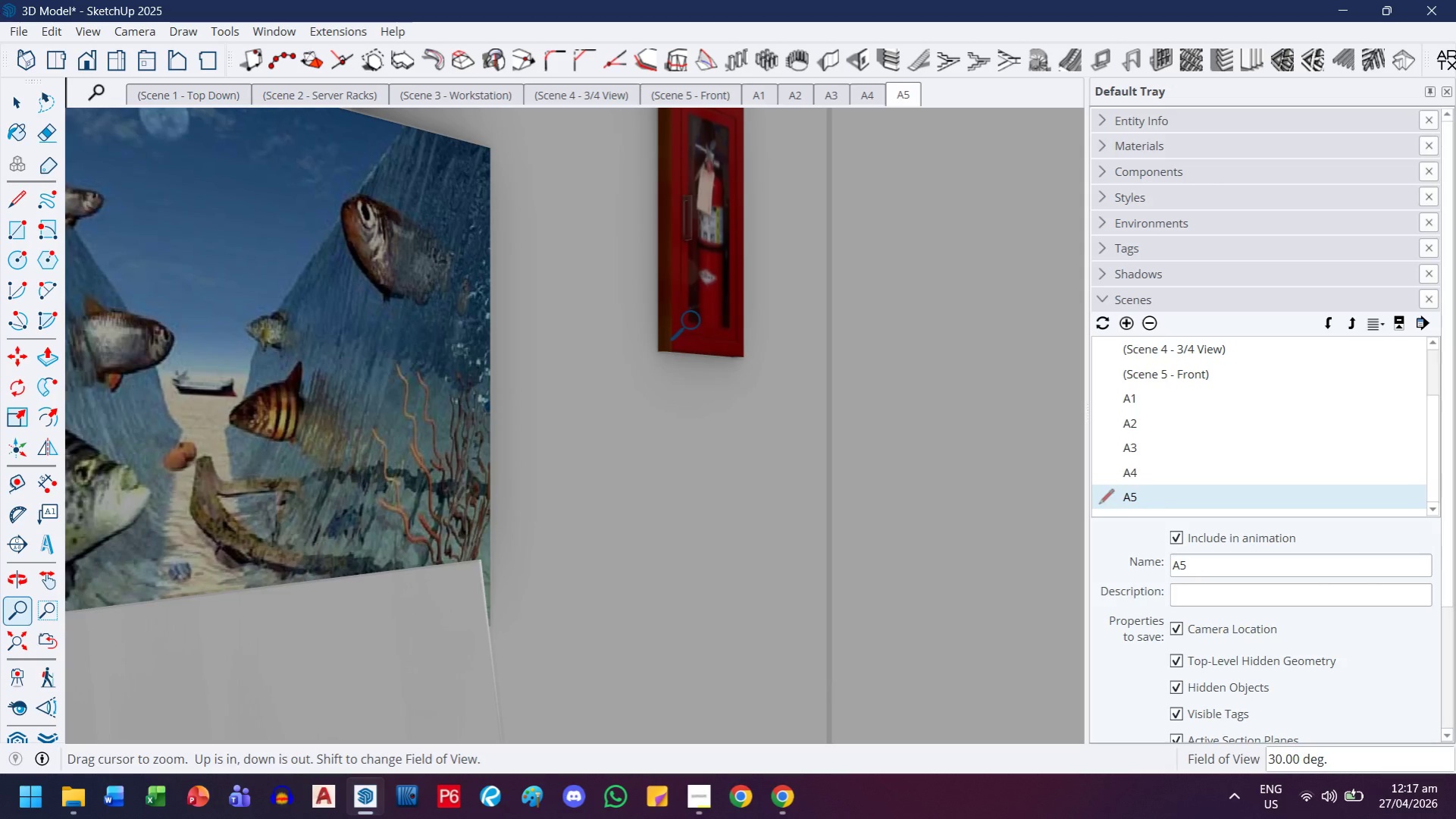 
left_click_drag(start_coordinate=[697, 322], to_coordinate=[678, 340])
 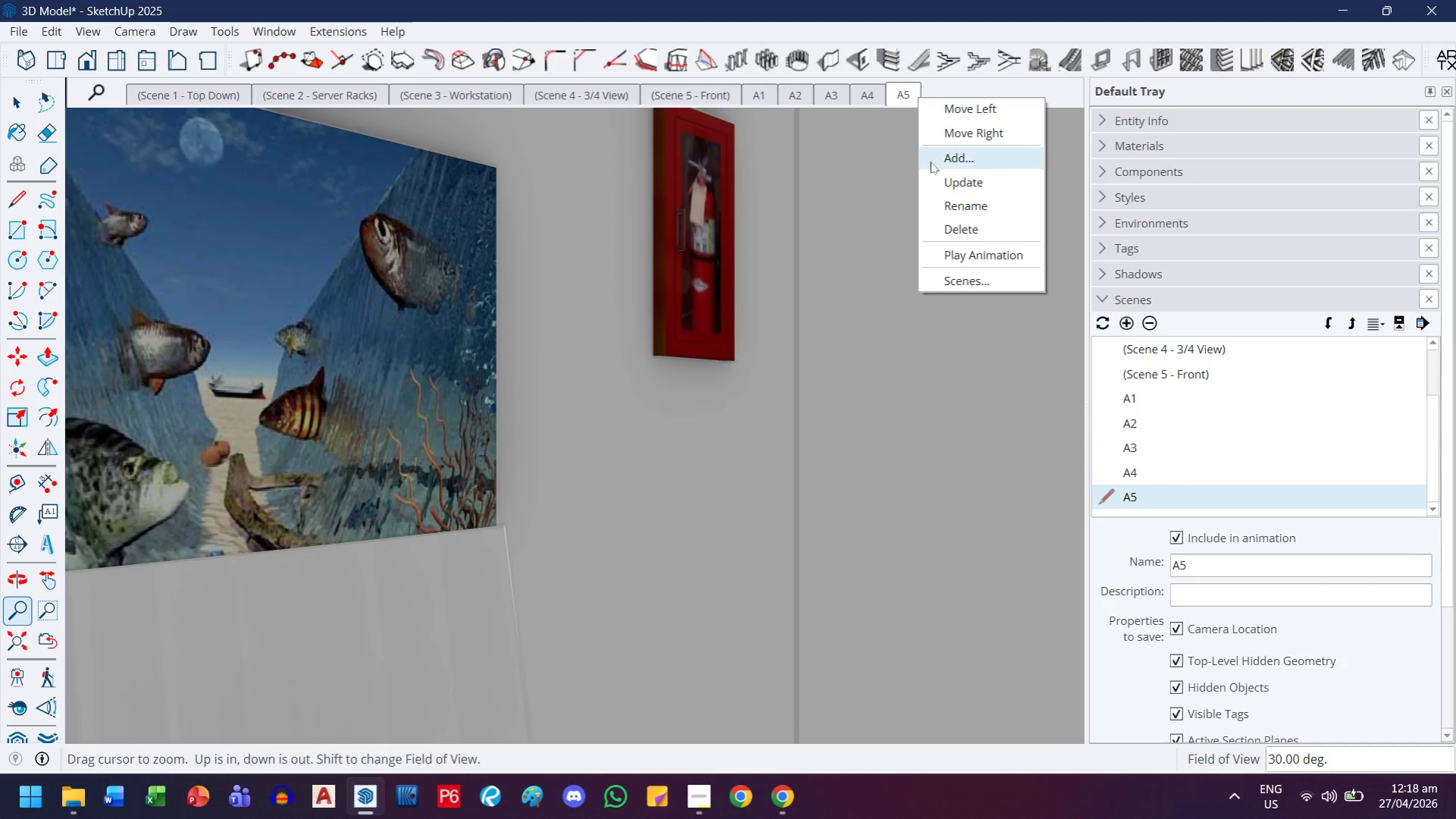 
left_click([931, 180])
 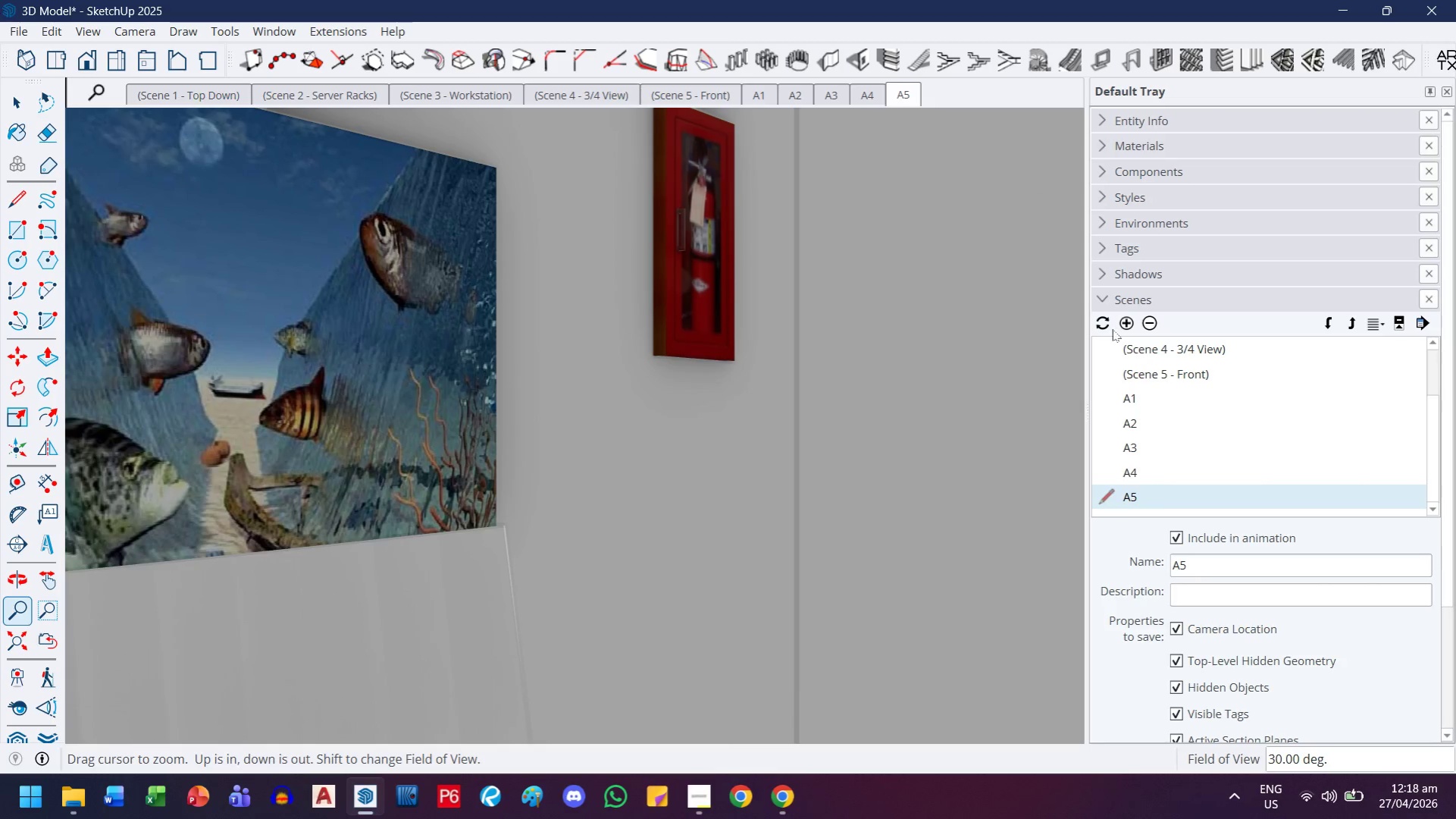 
left_click([1123, 325])
 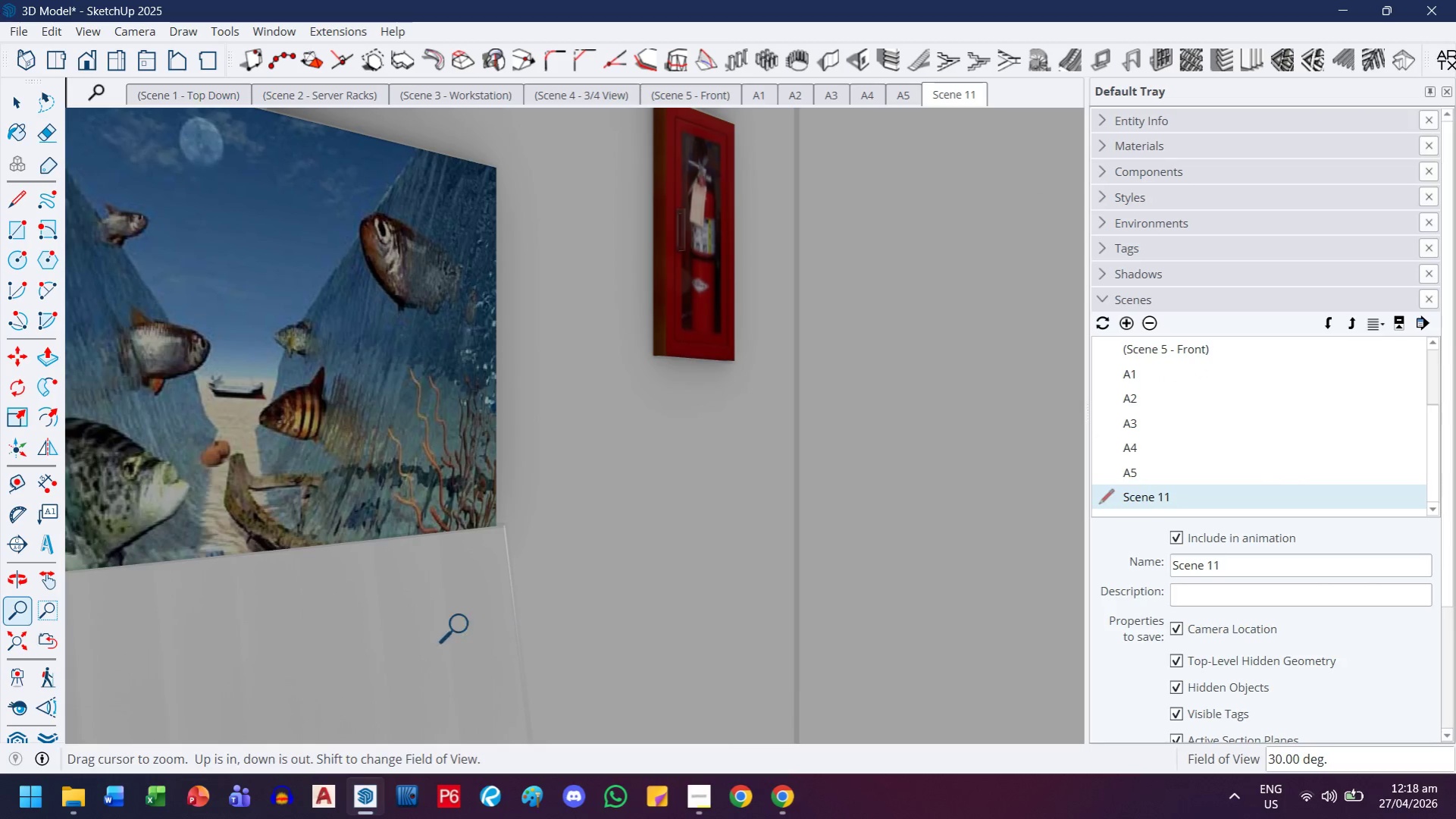 
left_click_drag(start_coordinate=[8, 698], to_coordinate=[14, 698])
 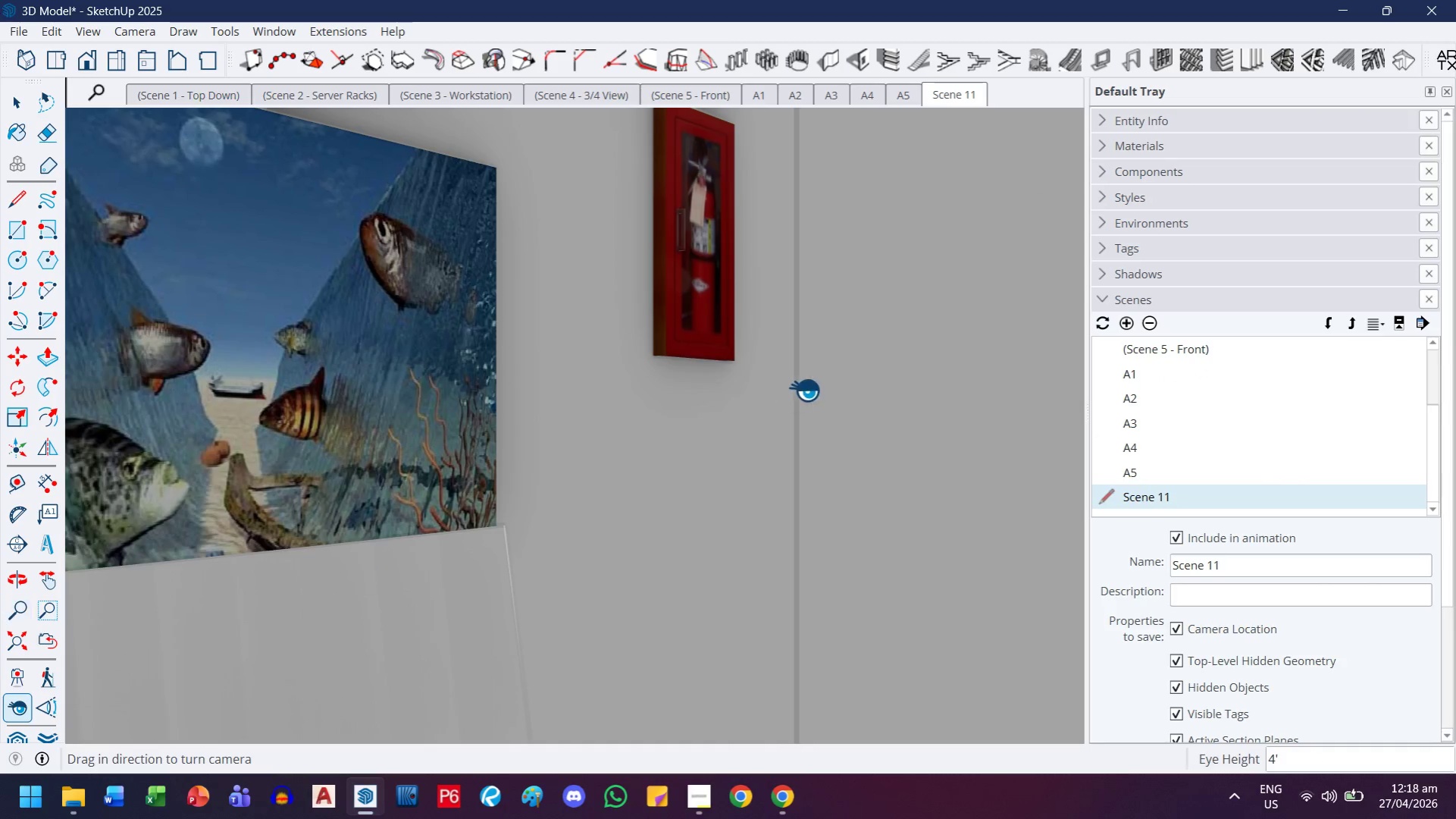 
left_click_drag(start_coordinate=[803, 390], to_coordinate=[772, 654])
 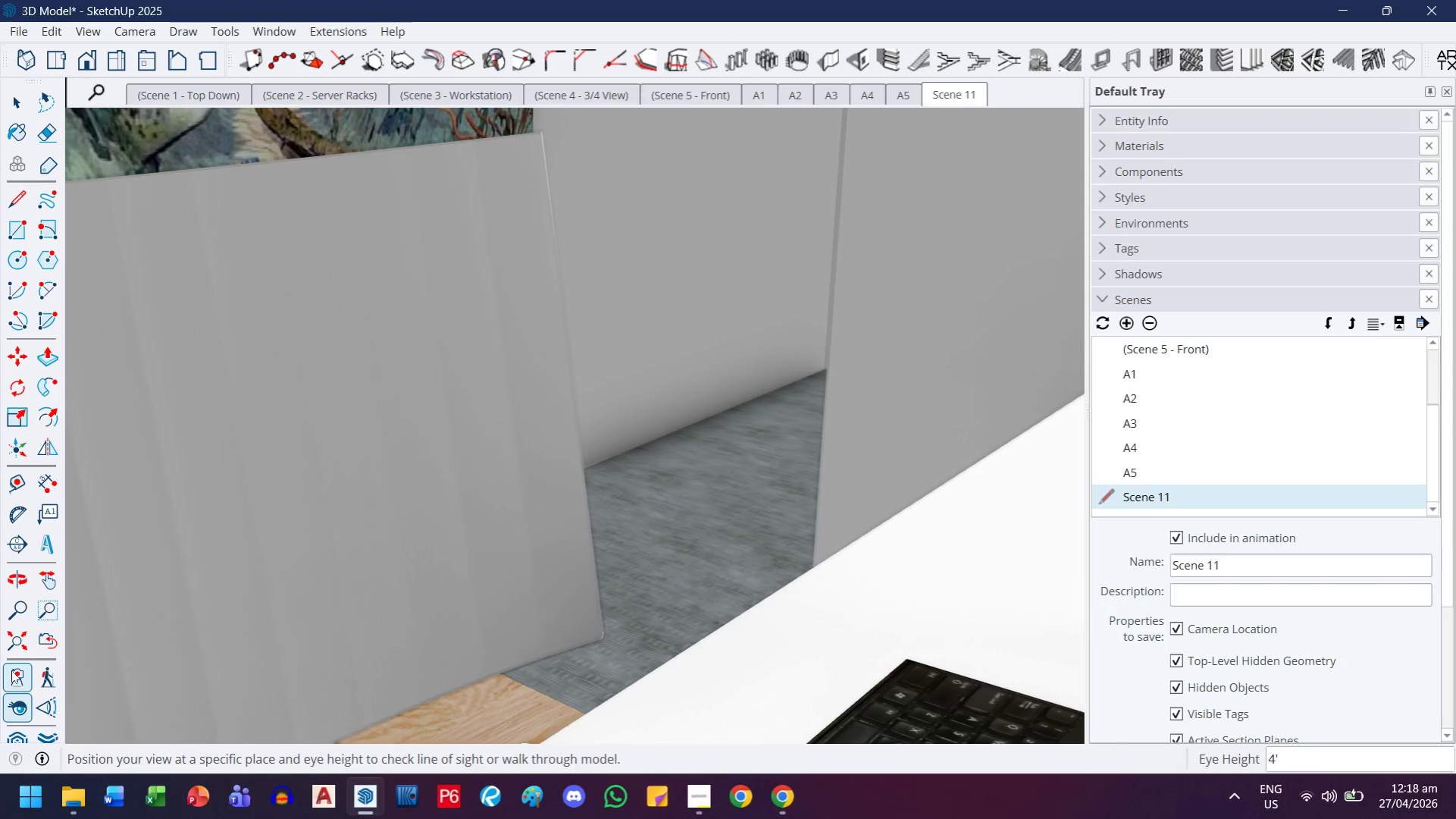 
left_click_drag(start_coordinate=[11, 670], to_coordinate=[39, 667])
 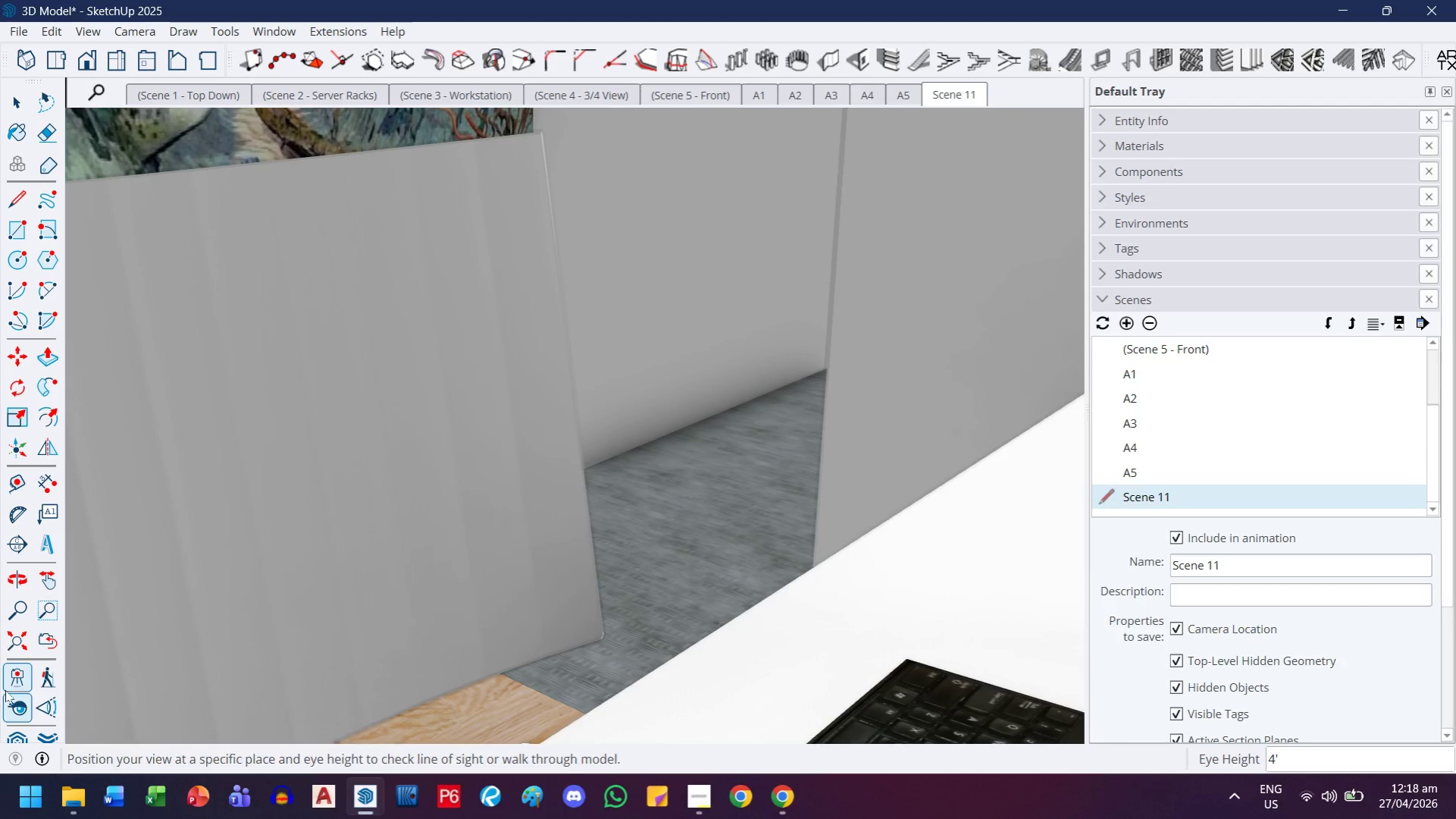 
left_click_drag(start_coordinate=[28, 676], to_coordinate=[38, 672])
 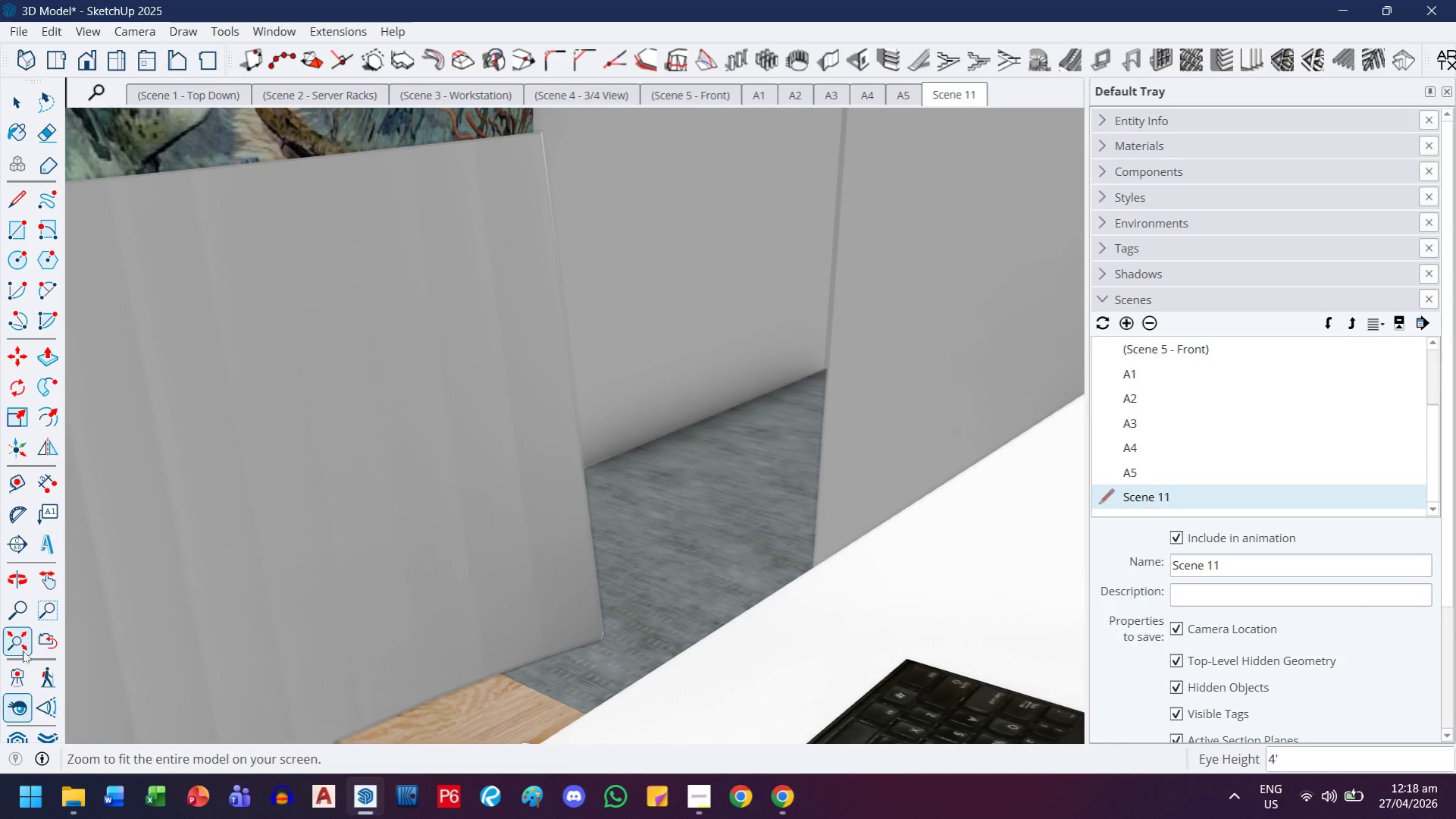 
left_click_drag(start_coordinate=[11, 673], to_coordinate=[17, 671])
 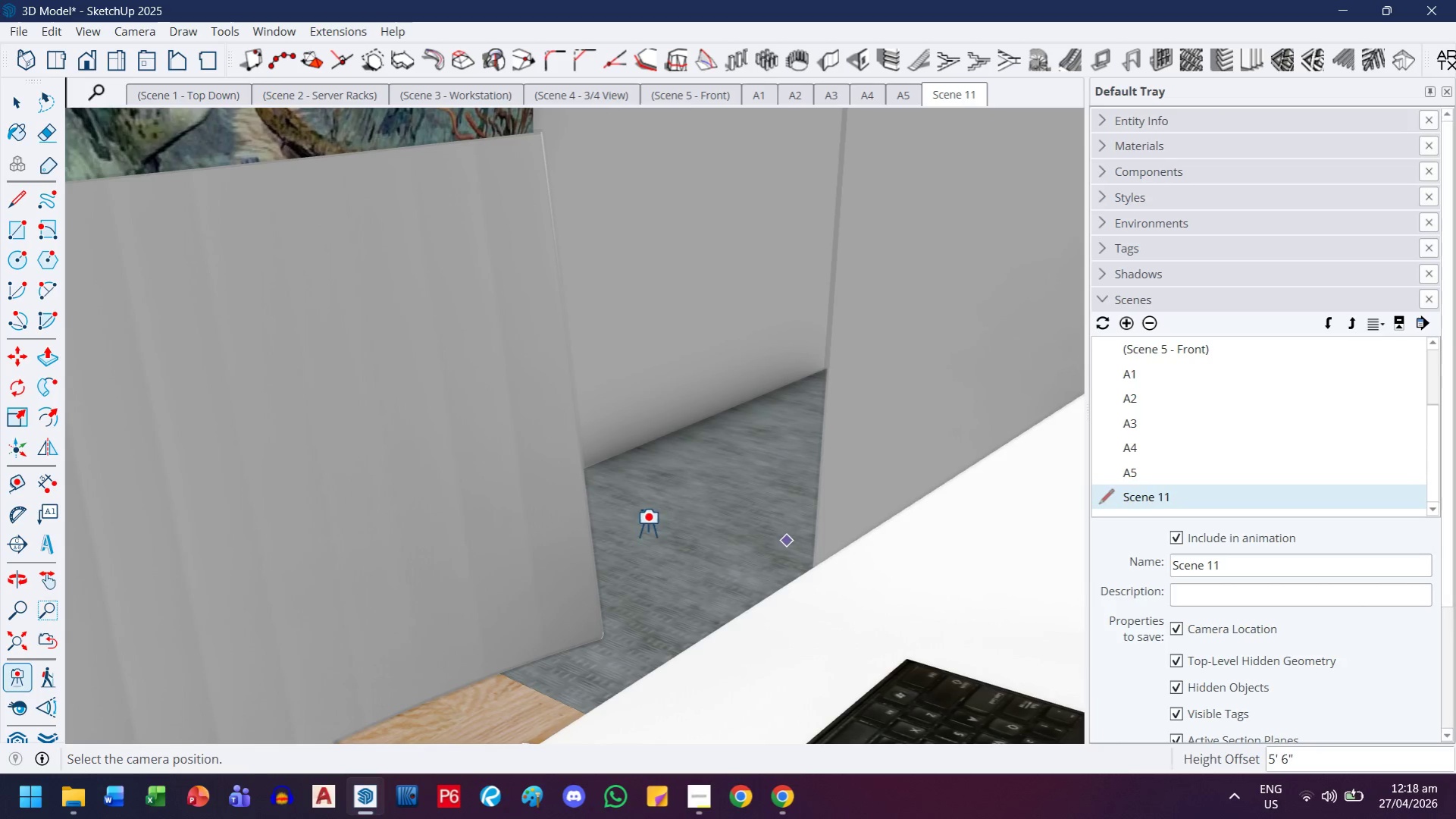 
left_click_drag(start_coordinate=[657, 520], to_coordinate=[699, 479])
 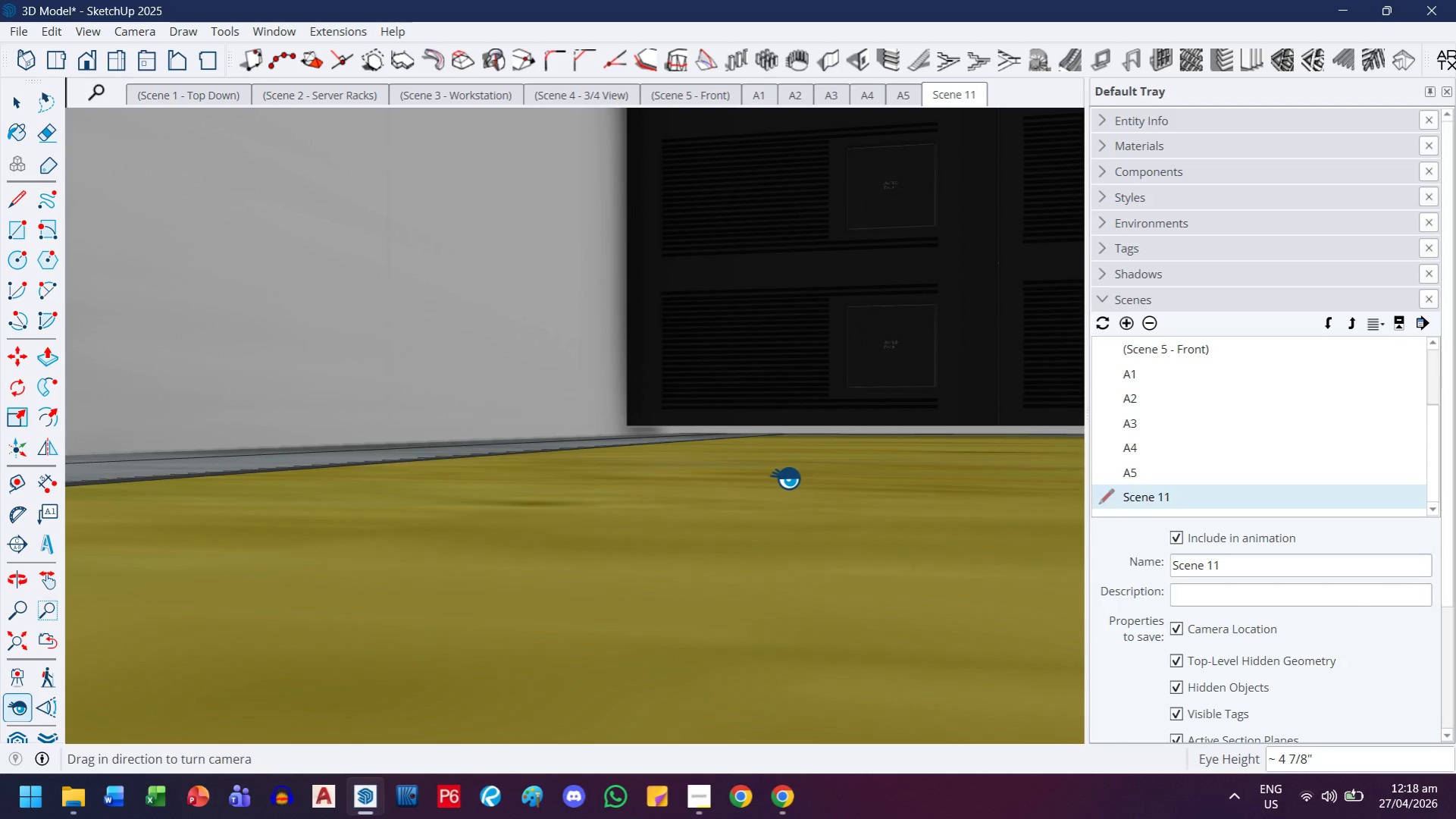 
key(4)
 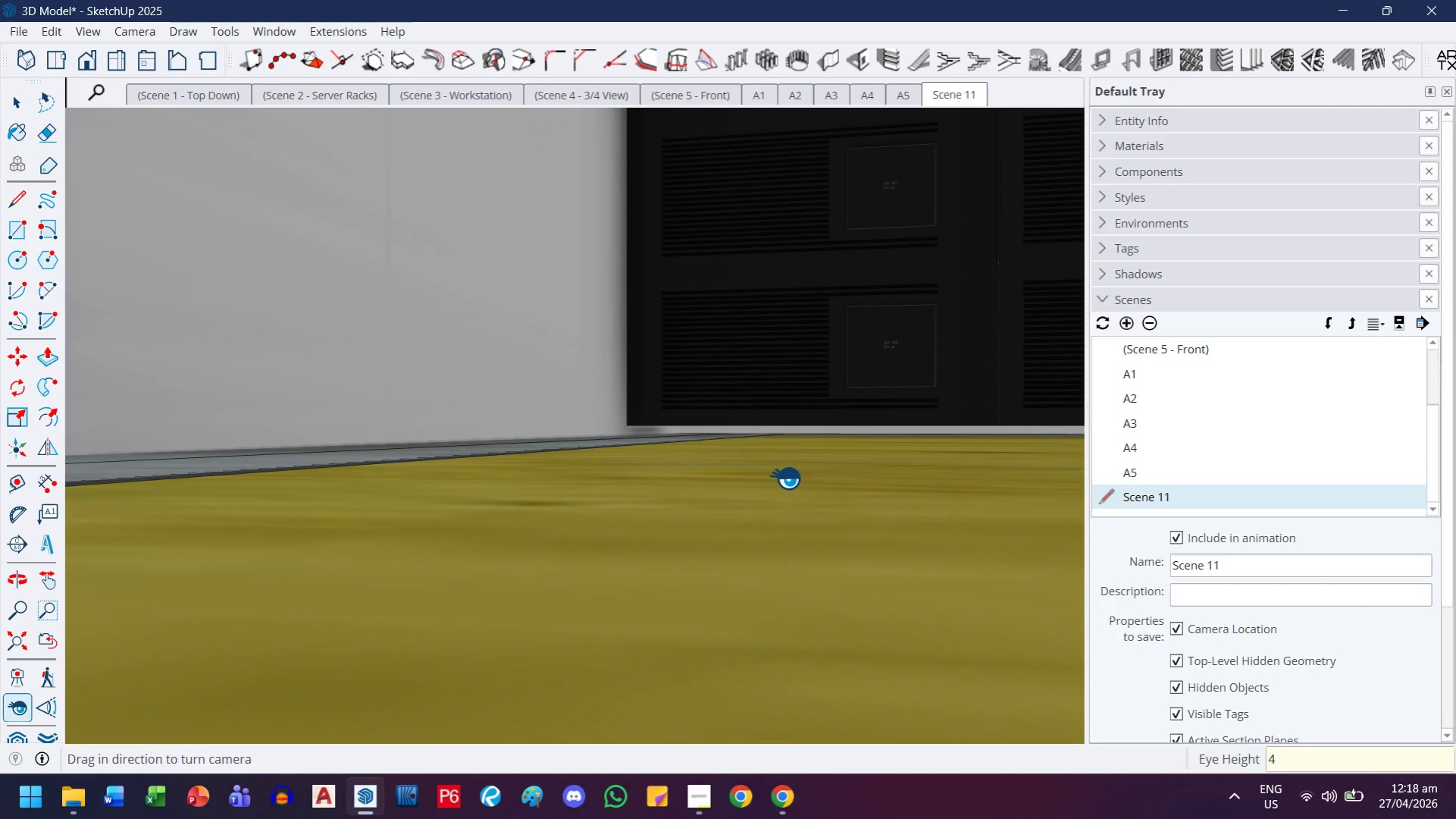 
key(Quote)
 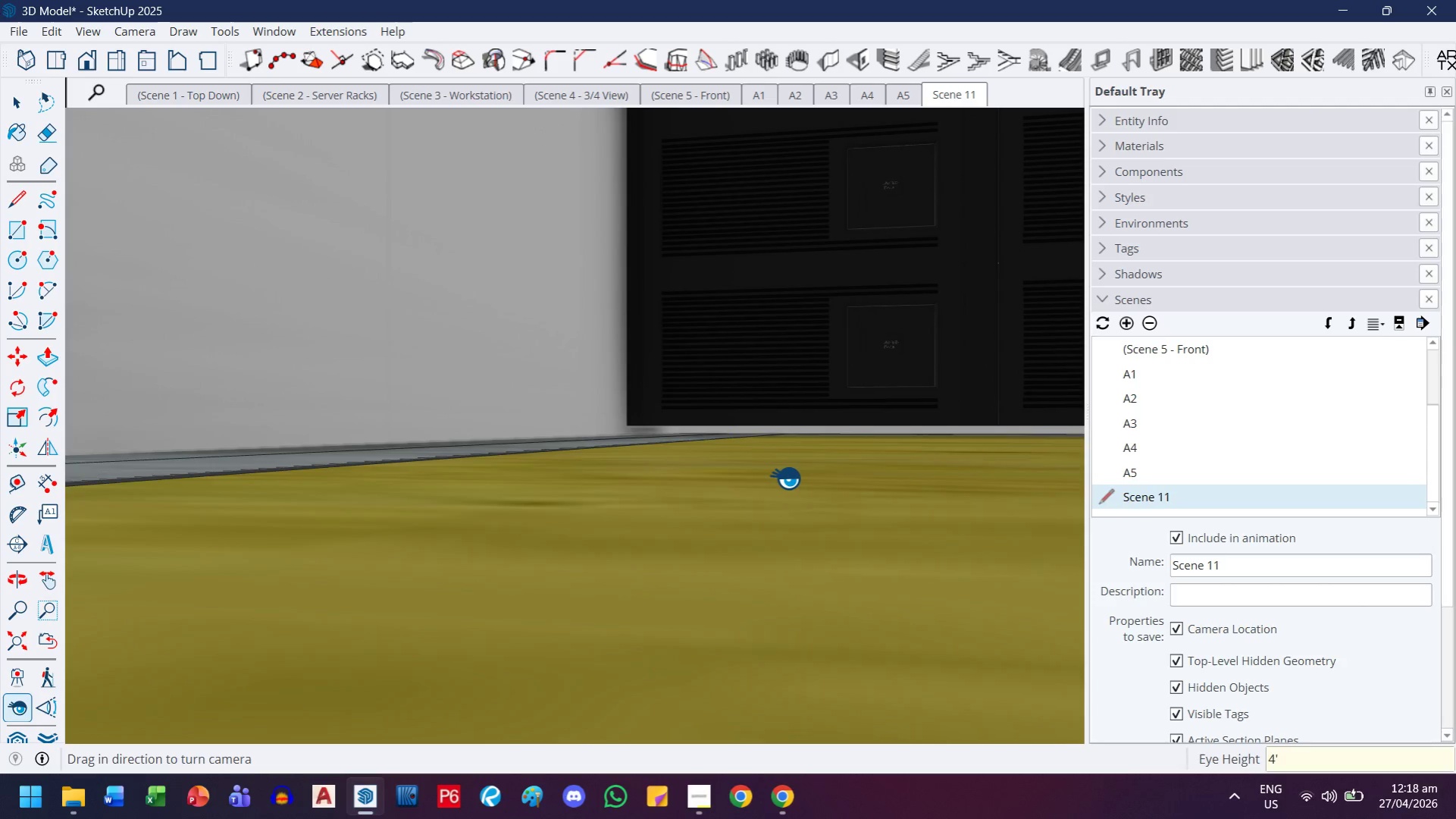 
key(Enter)
 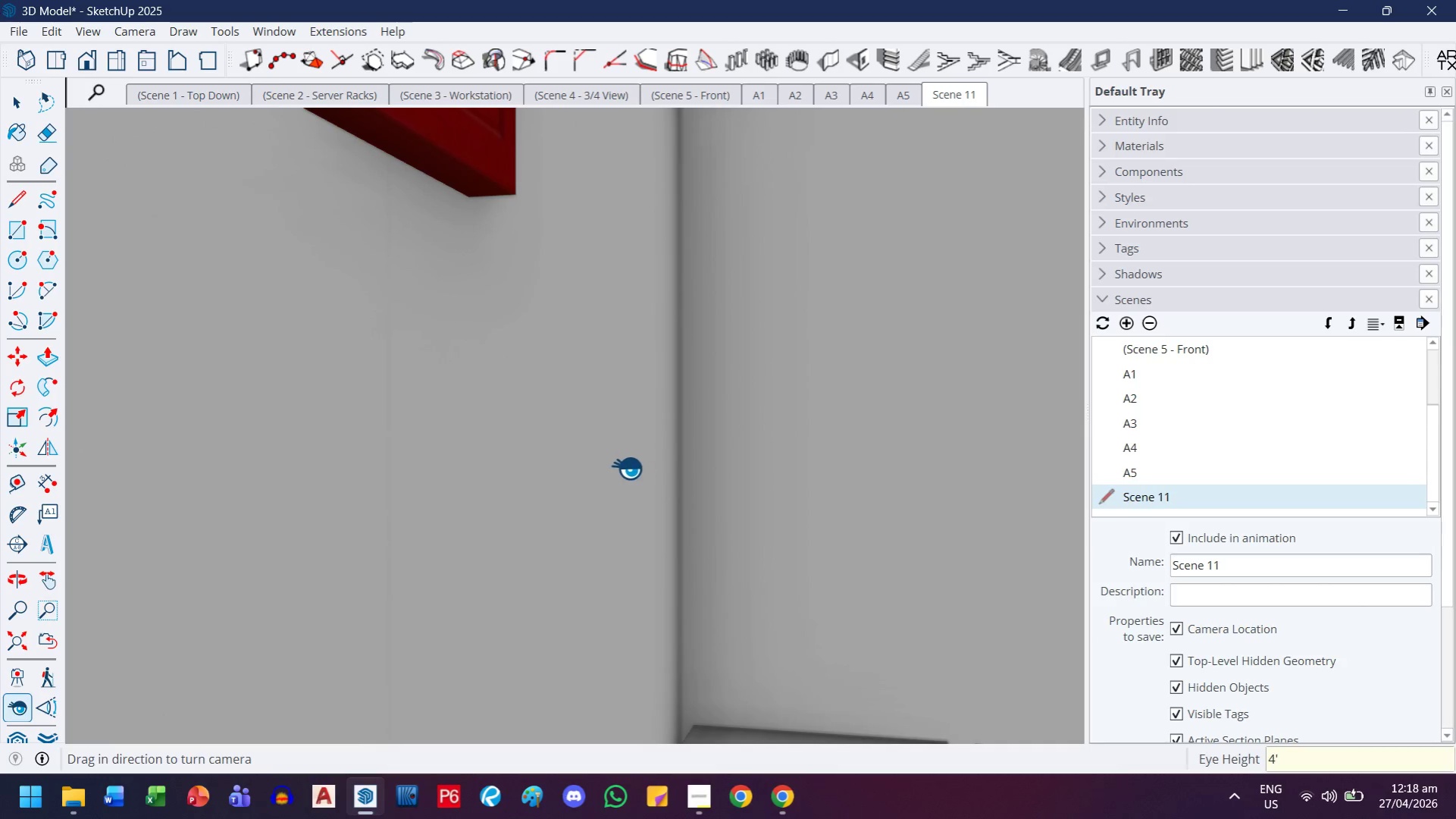 
left_click_drag(start_coordinate=[860, 491], to_coordinate=[967, 491])
 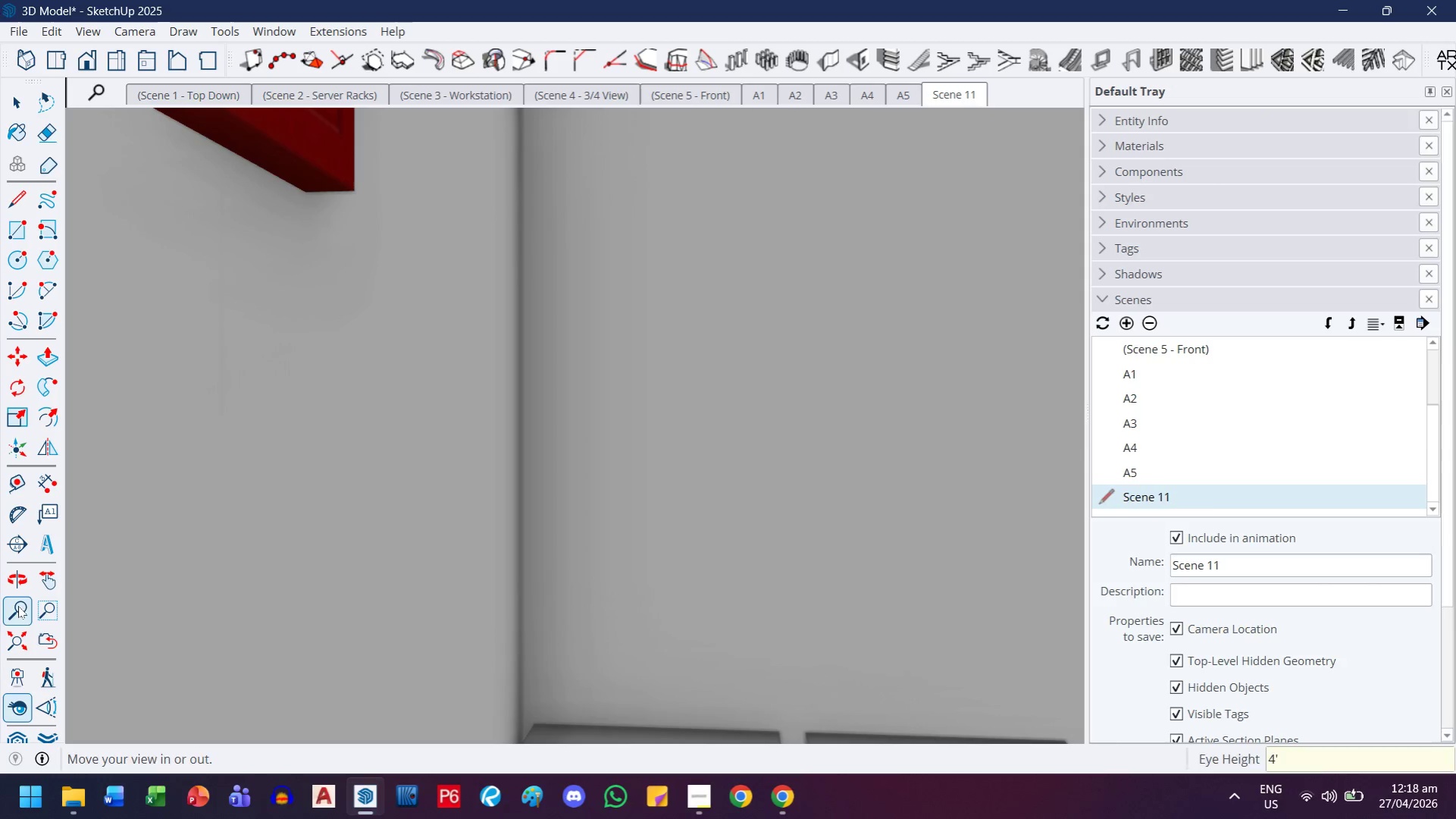 
left_click_drag(start_coordinate=[872, 362], to_coordinate=[752, 522])
 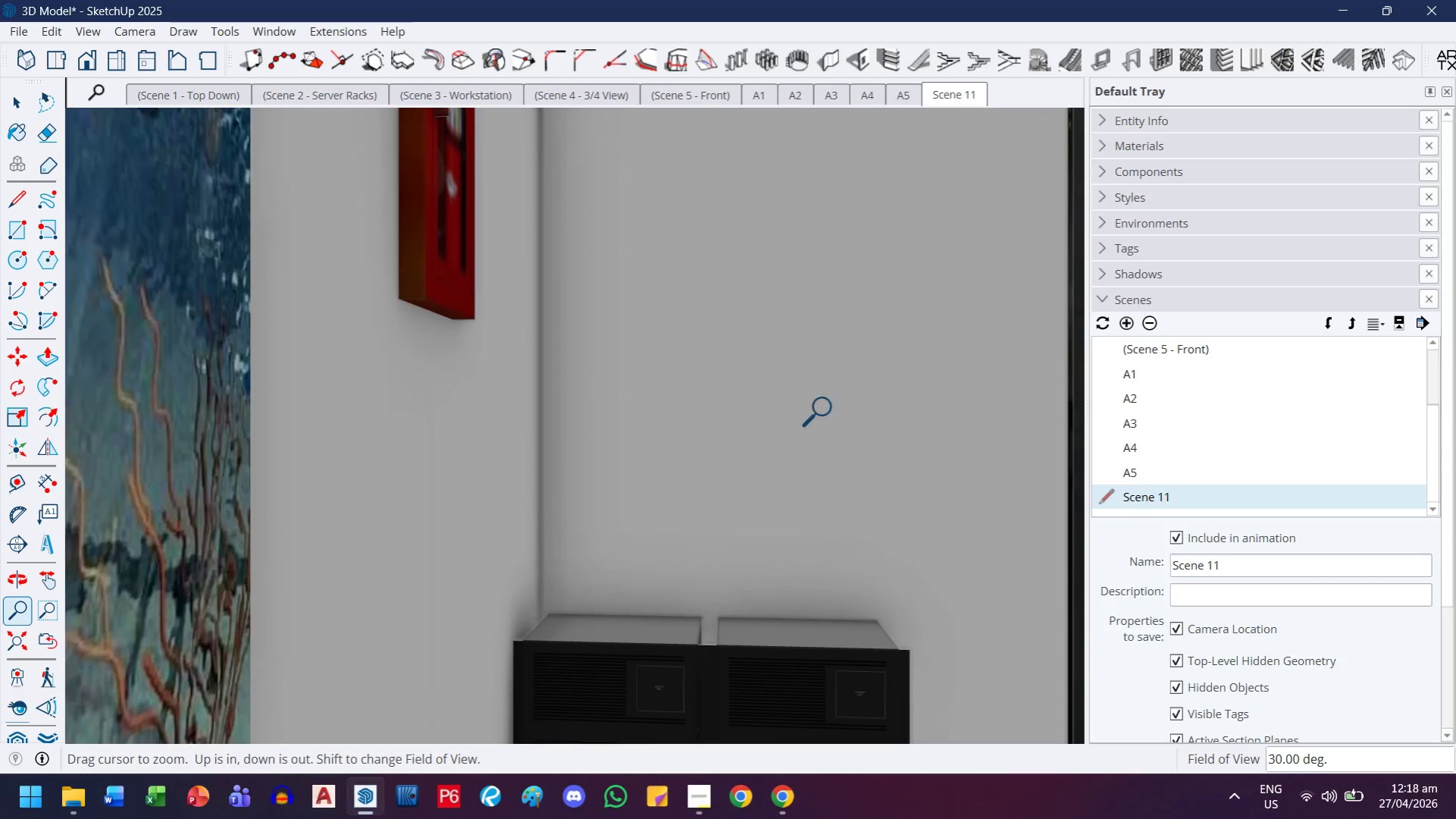 
left_click_drag(start_coordinate=[836, 405], to_coordinate=[724, 548])
 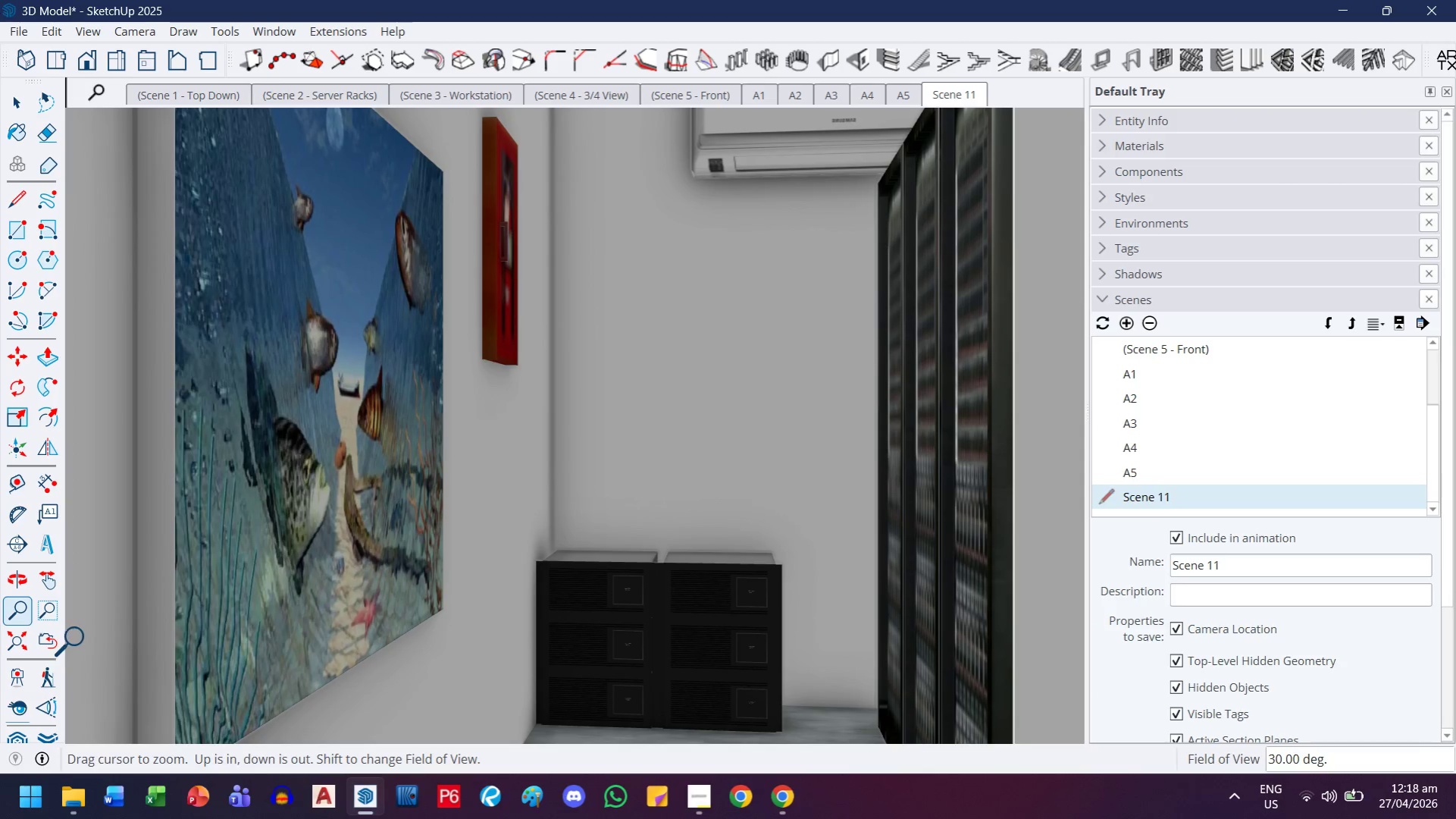 
left_click([5, 702])
 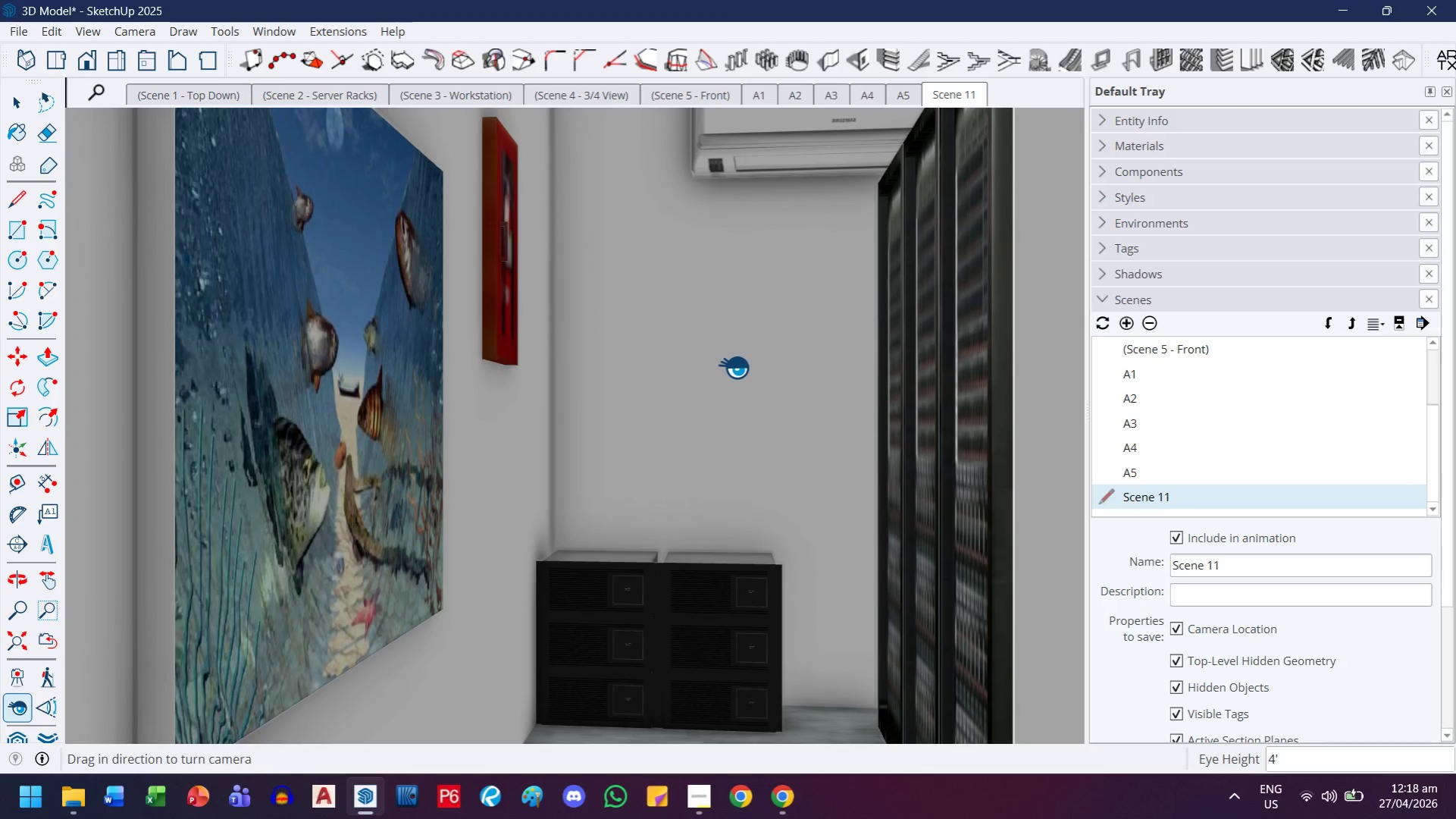 
left_click_drag(start_coordinate=[734, 367], to_coordinate=[768, 366])
 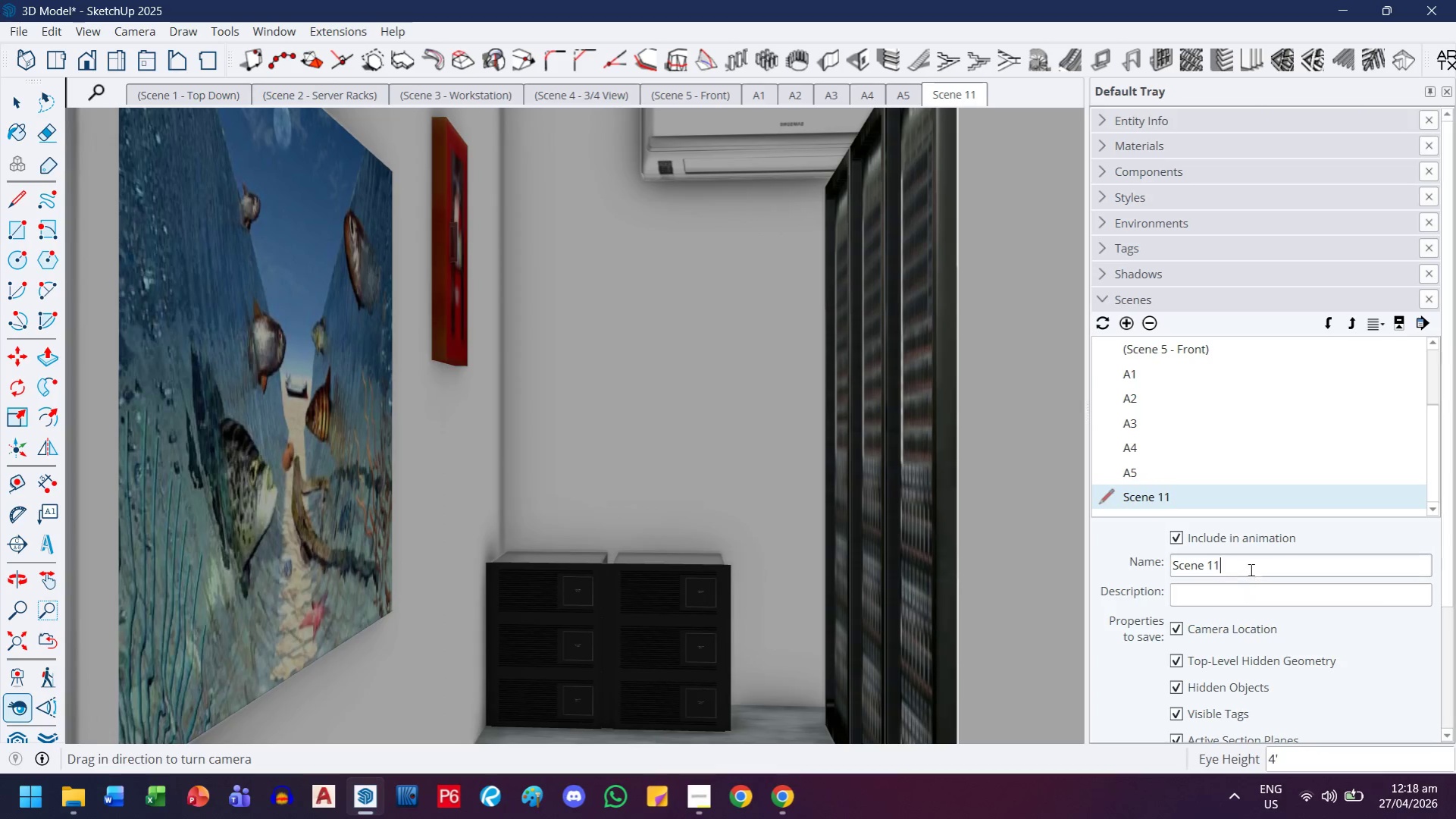 
left_click_drag(start_coordinate=[1264, 564], to_coordinate=[1135, 563])
 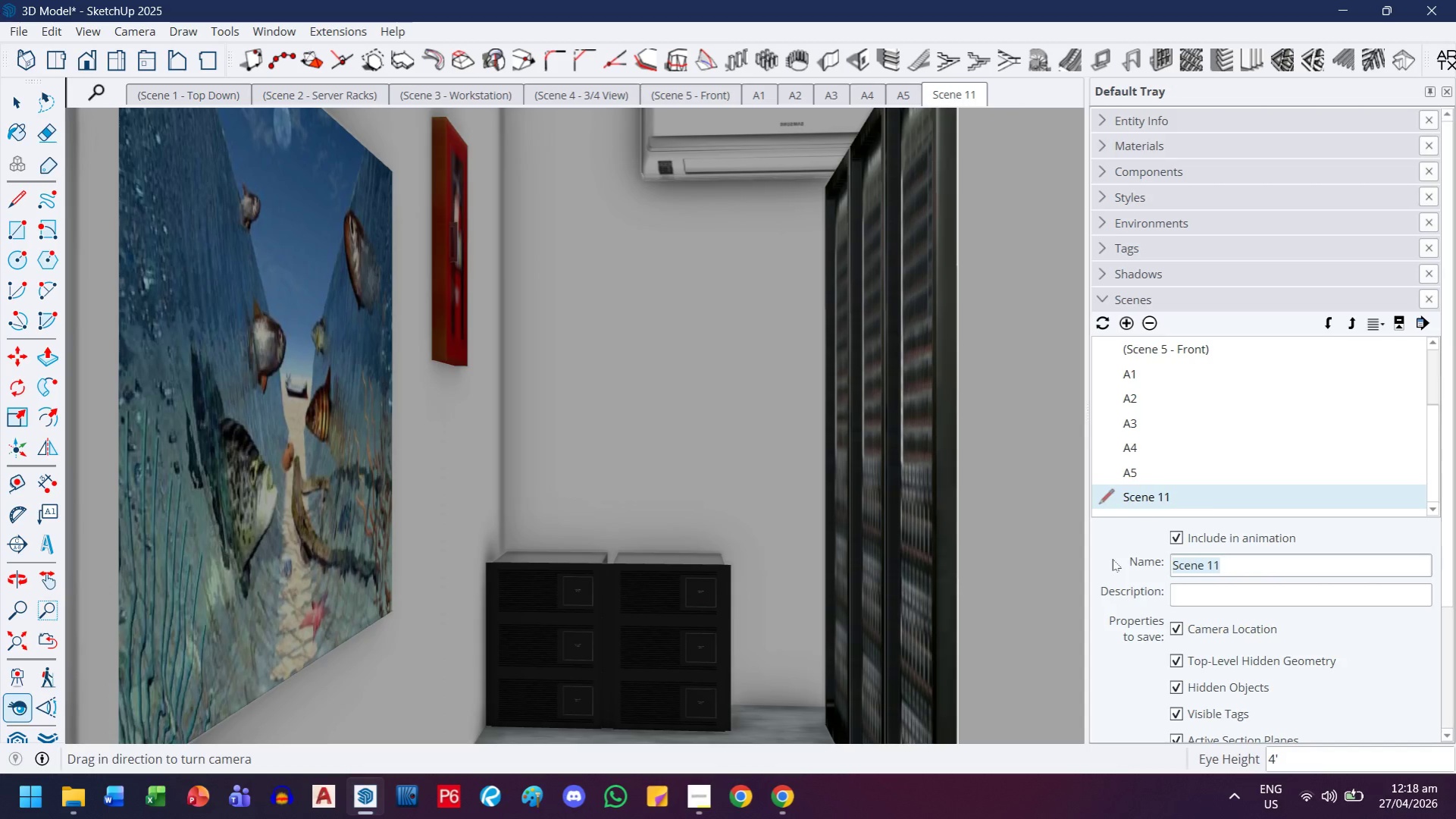 
type(A6)
 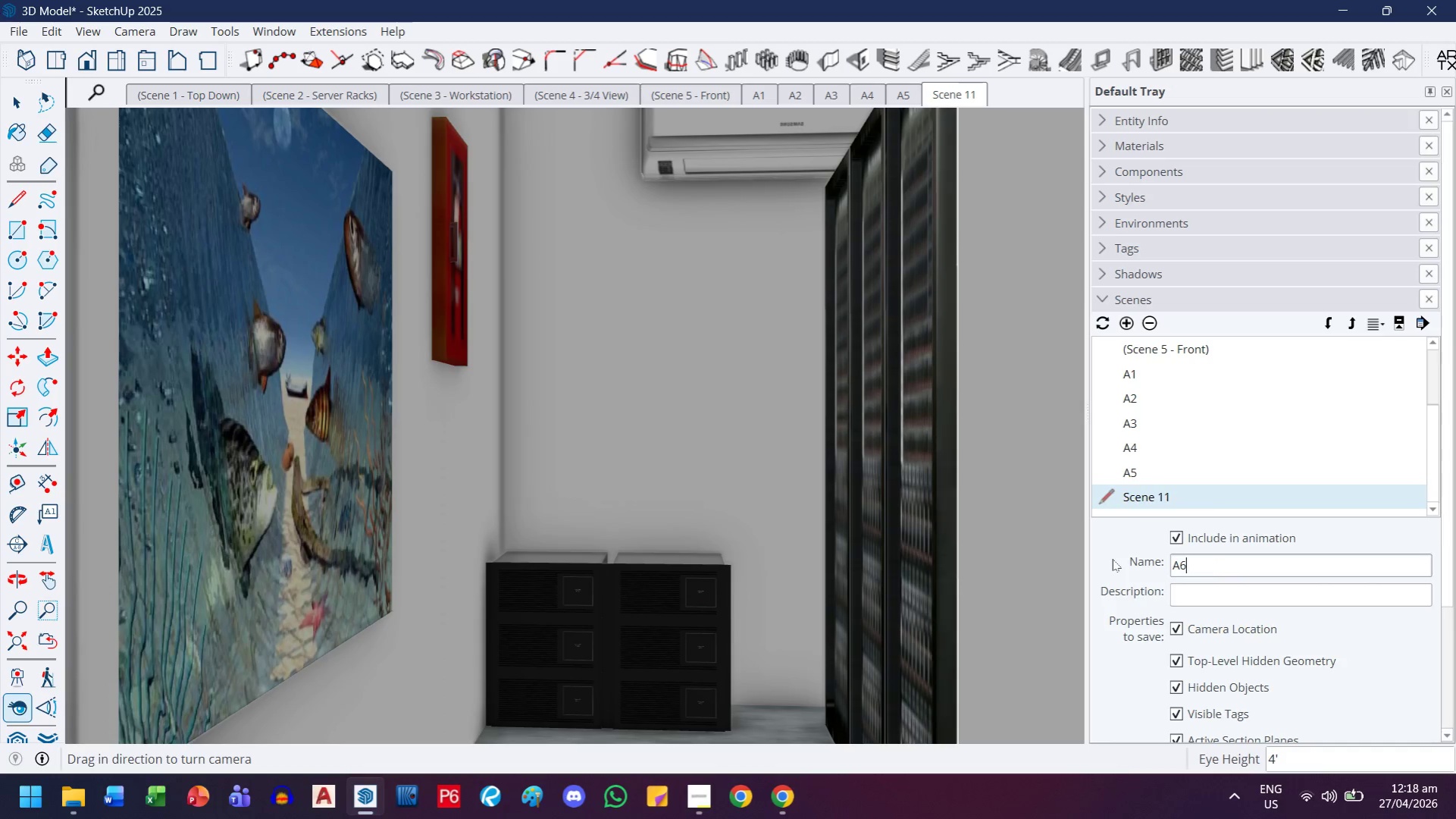 
key(Enter)
 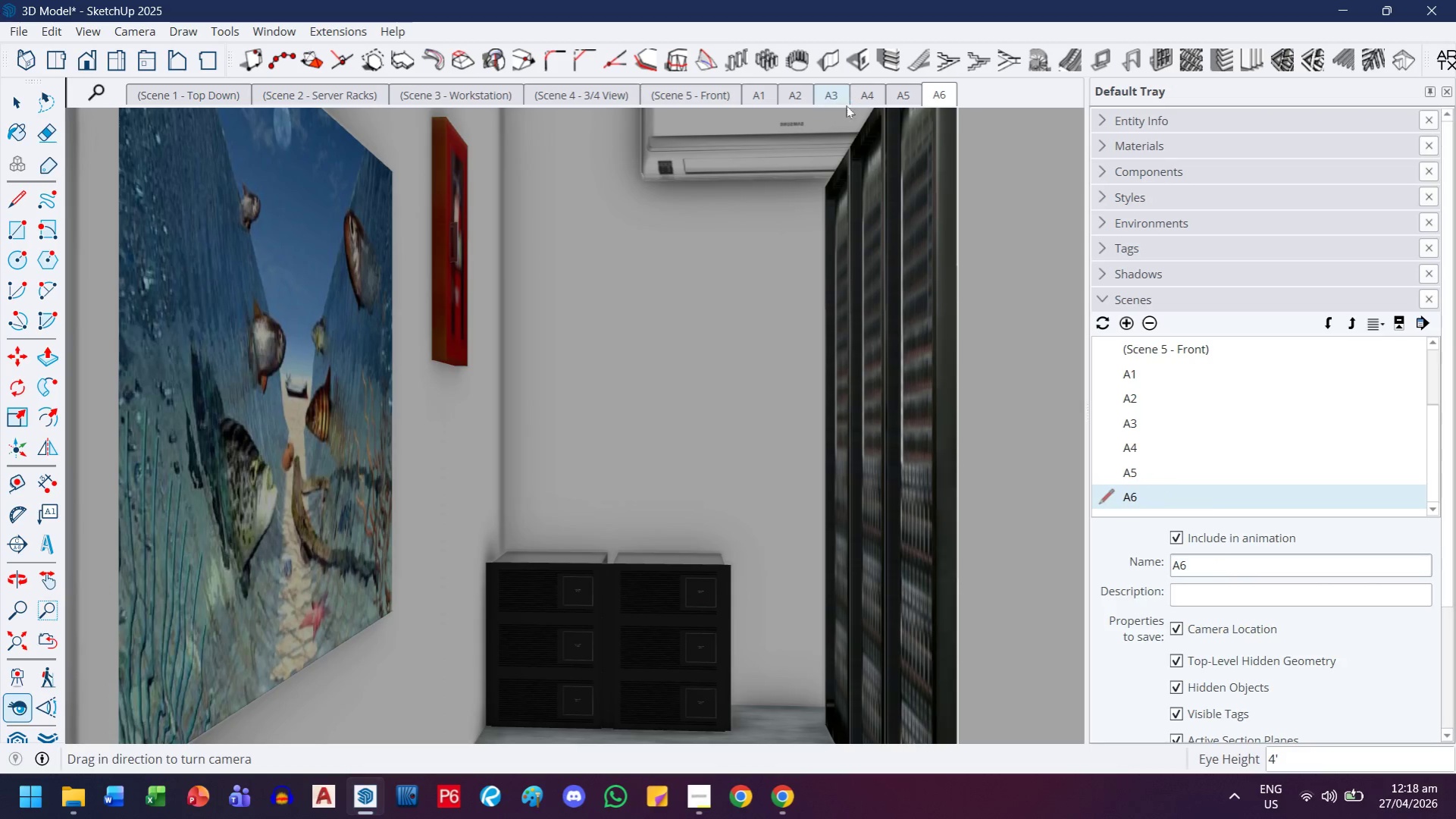 
right_click([941, 97])
 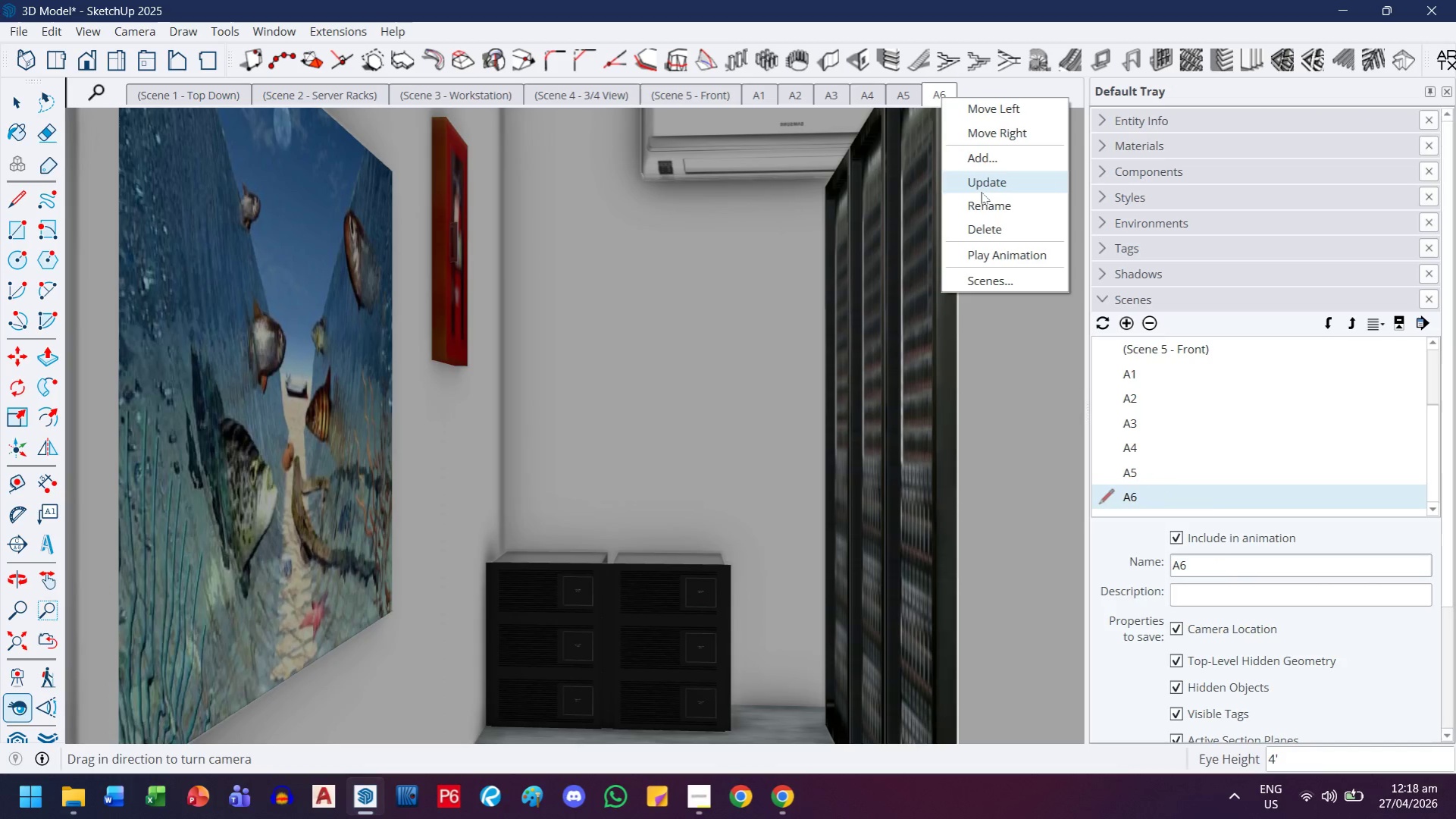 
left_click([981, 192])
 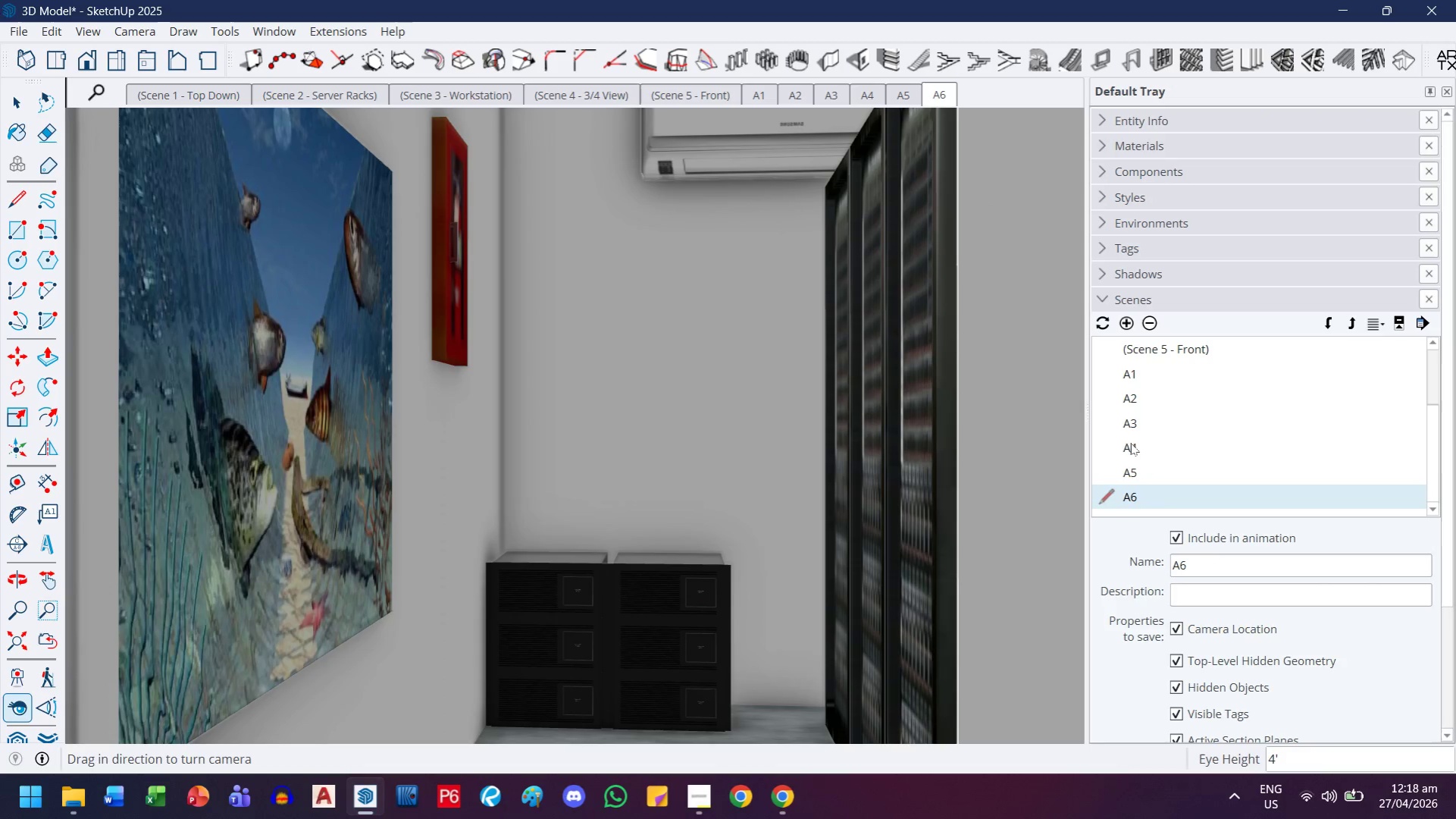 
double_click([1133, 443])
 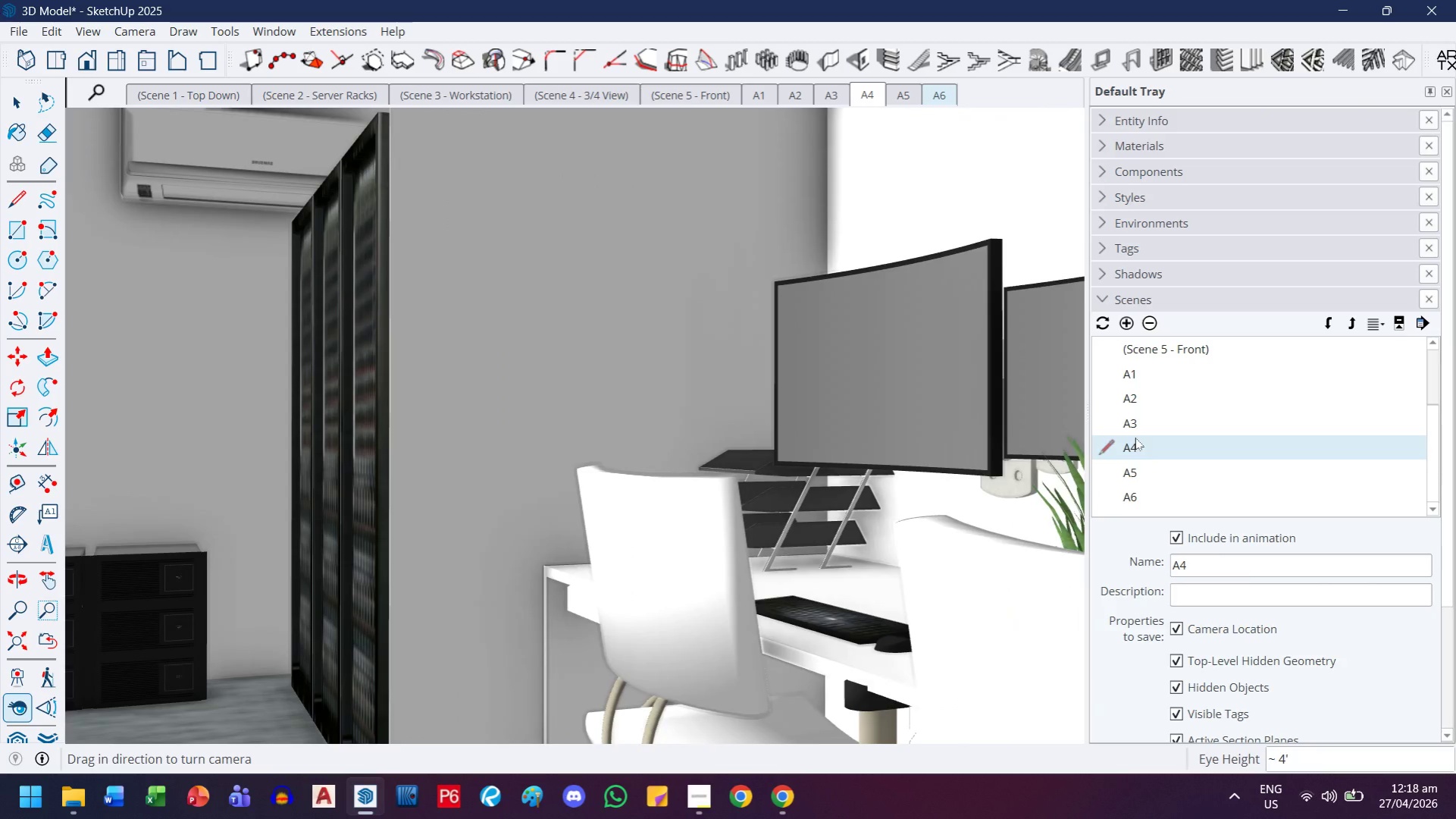 
double_click([1135, 469])
 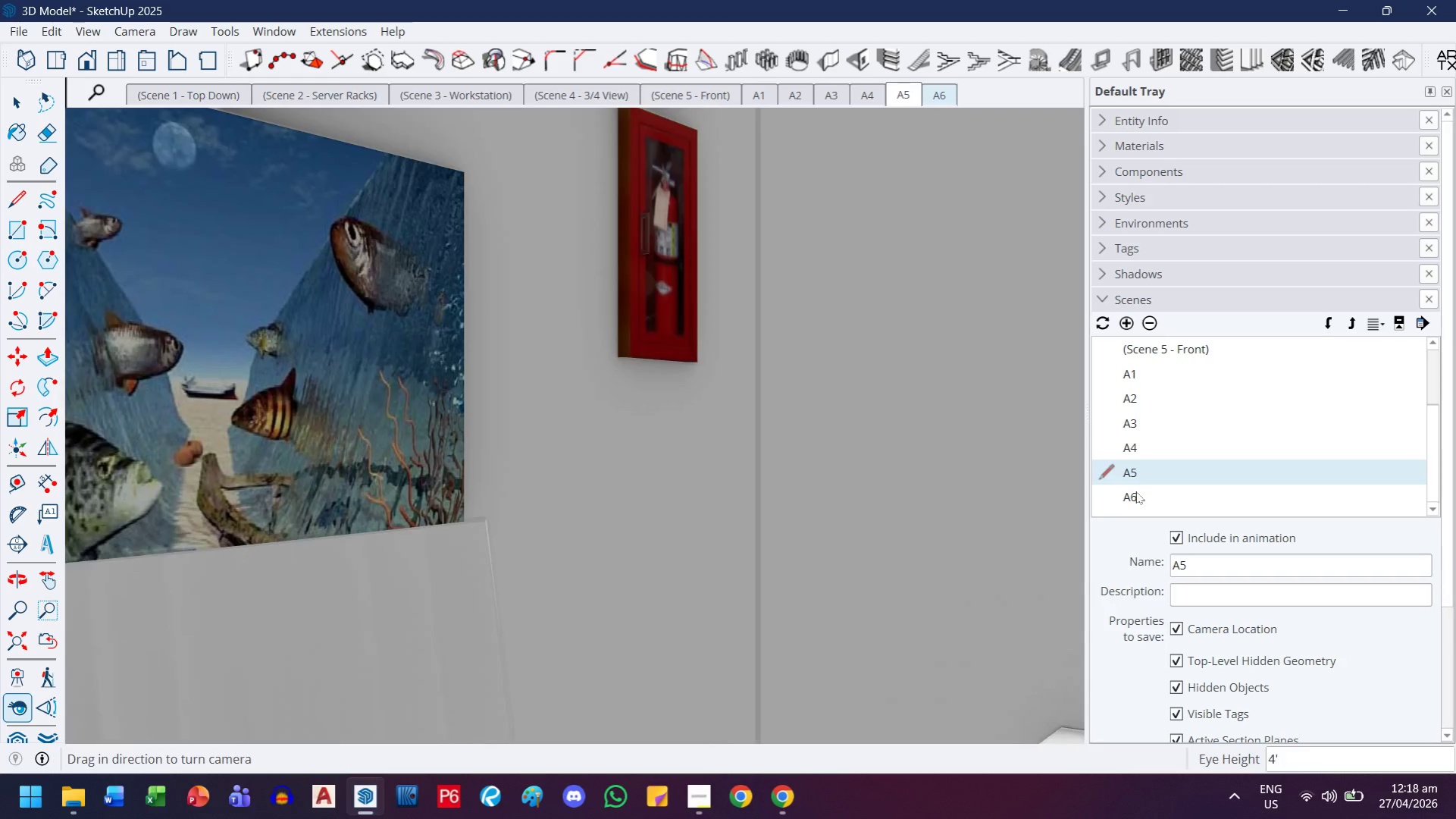 
double_click([1135, 491])
 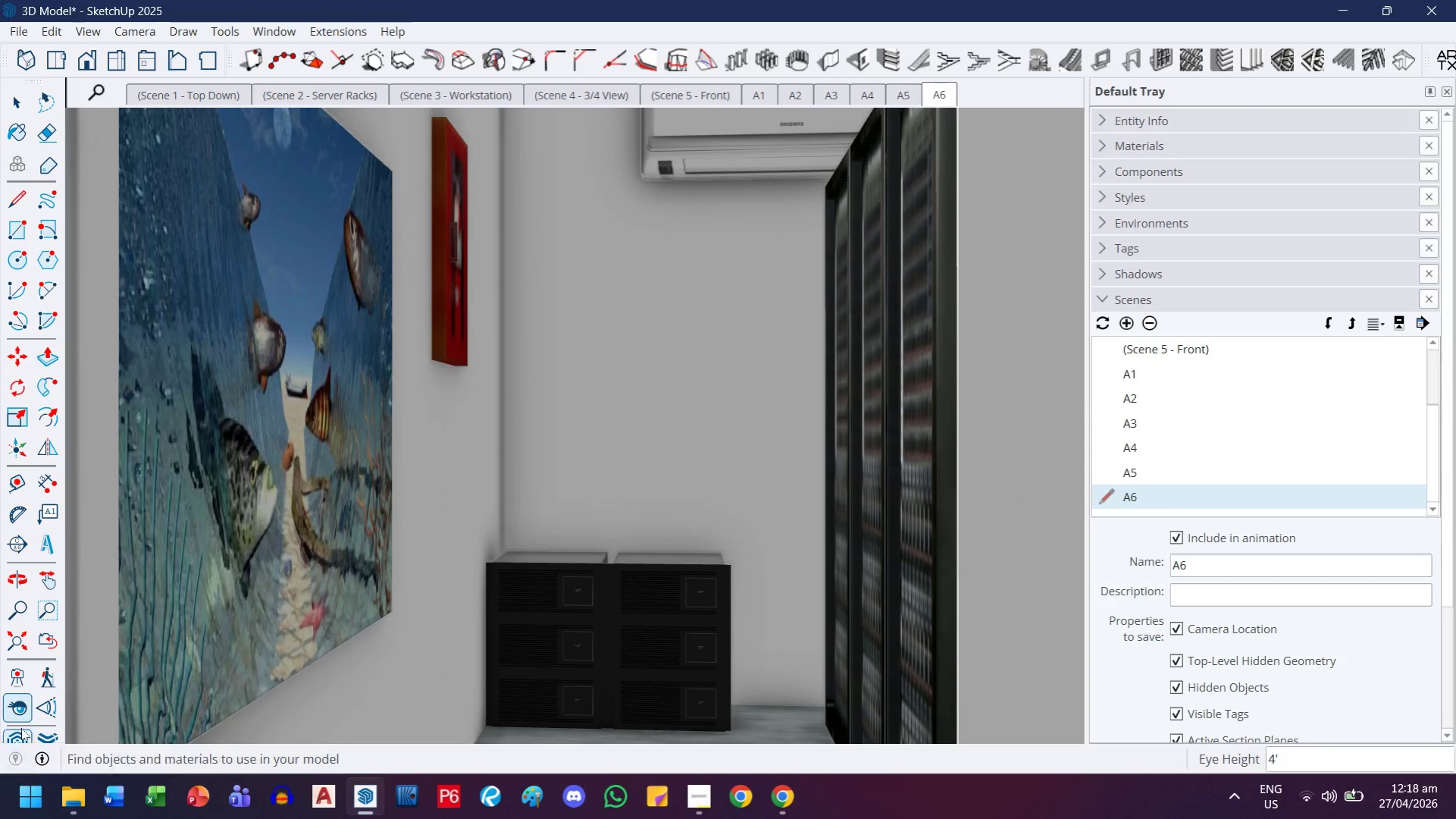 
left_click_drag(start_coordinate=[637, 698], to_coordinate=[648, 625])
 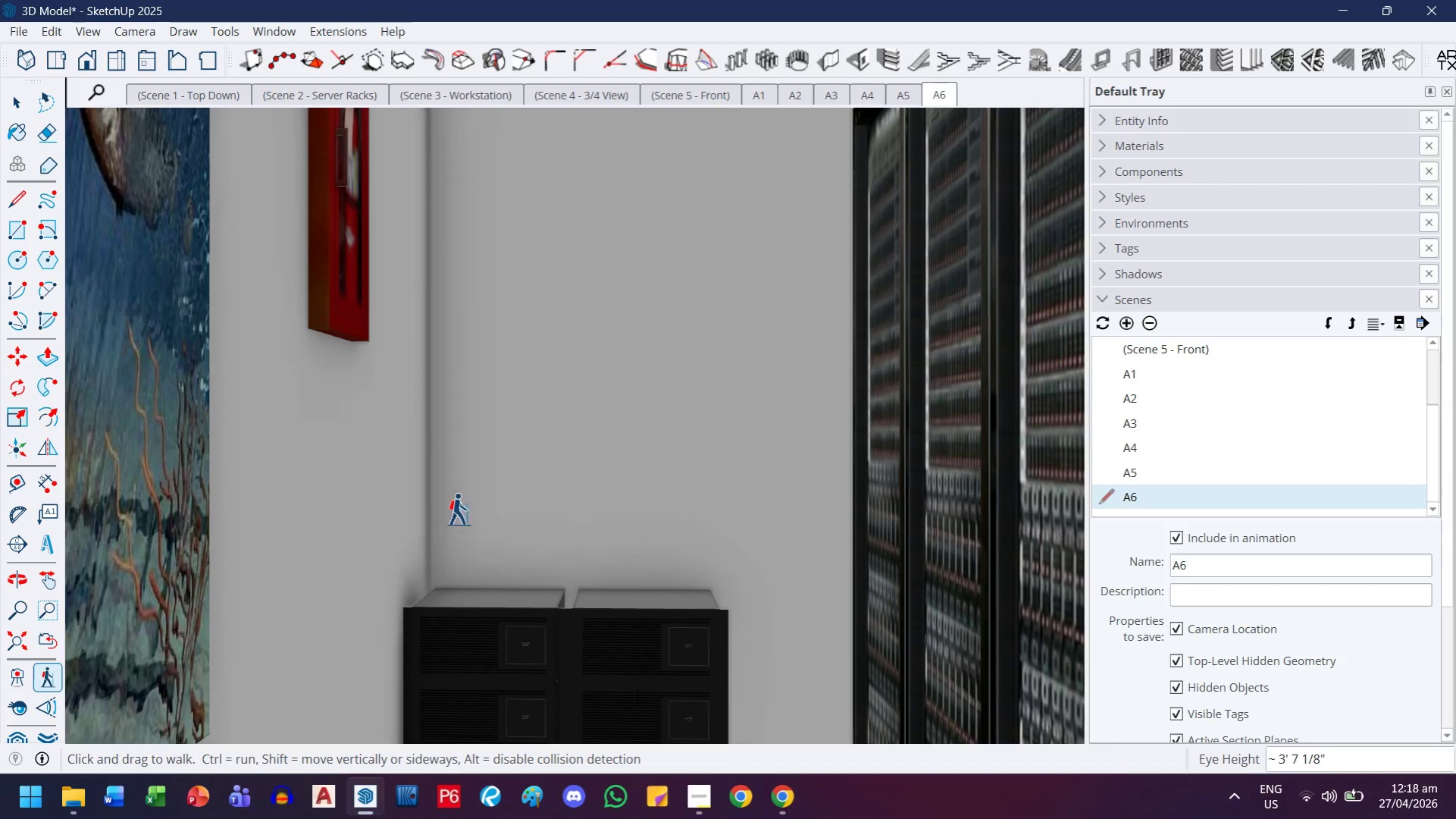 
left_click_drag(start_coordinate=[362, 604], to_coordinate=[612, 607])
 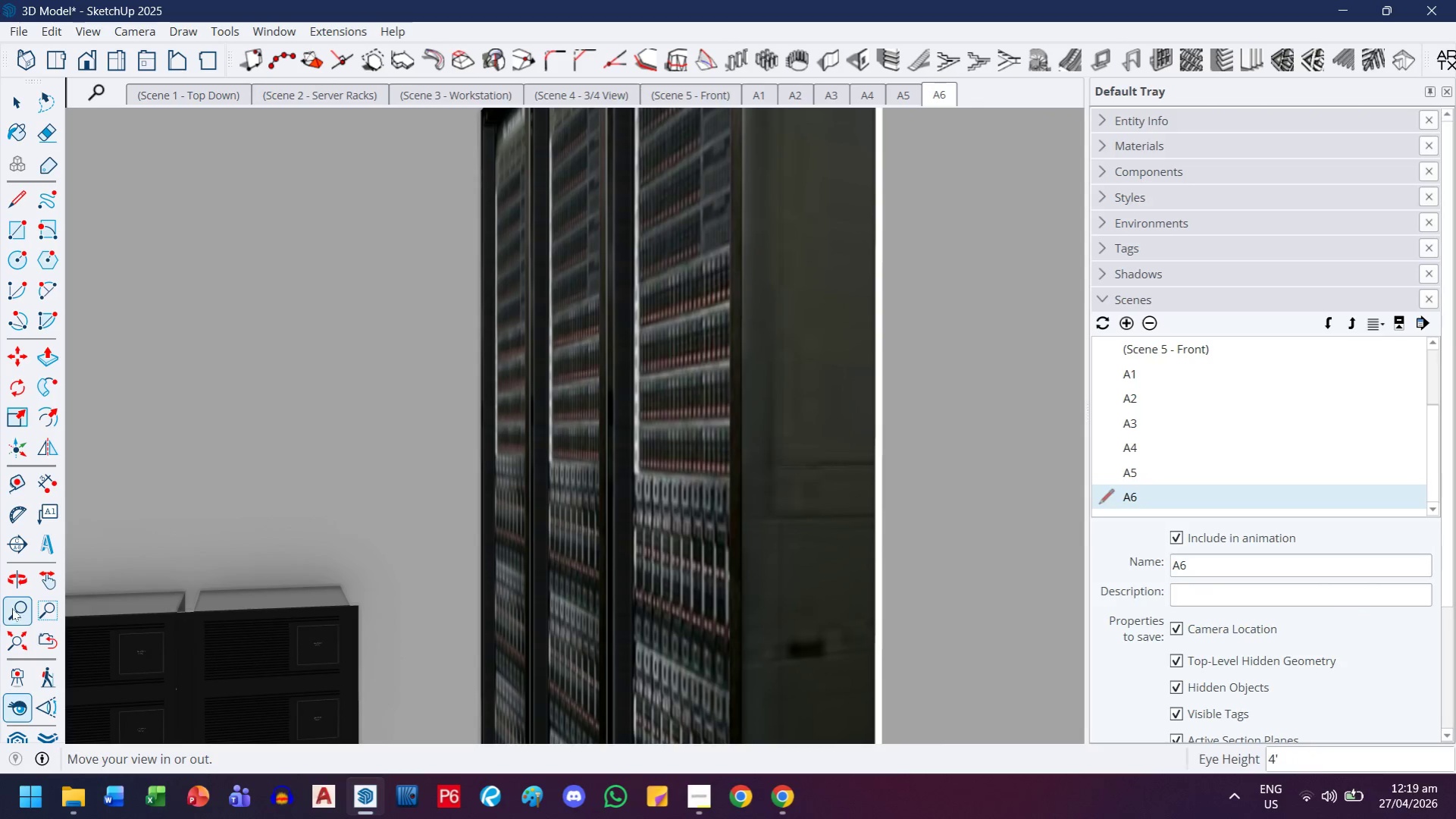 
left_click_drag(start_coordinate=[774, 581], to_coordinate=[650, 695])
 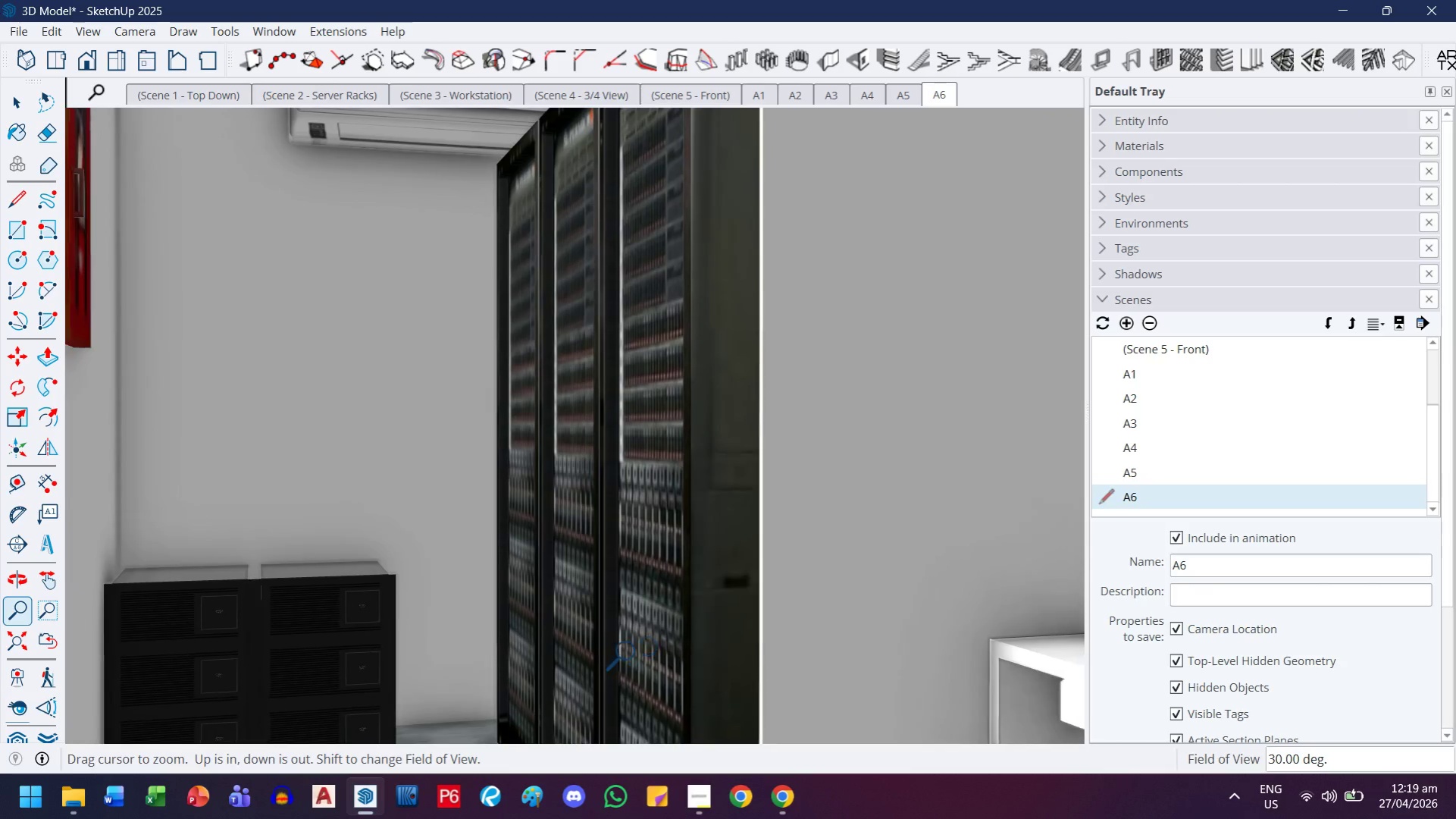 
left_click_drag(start_coordinate=[653, 648], to_coordinate=[604, 679])
 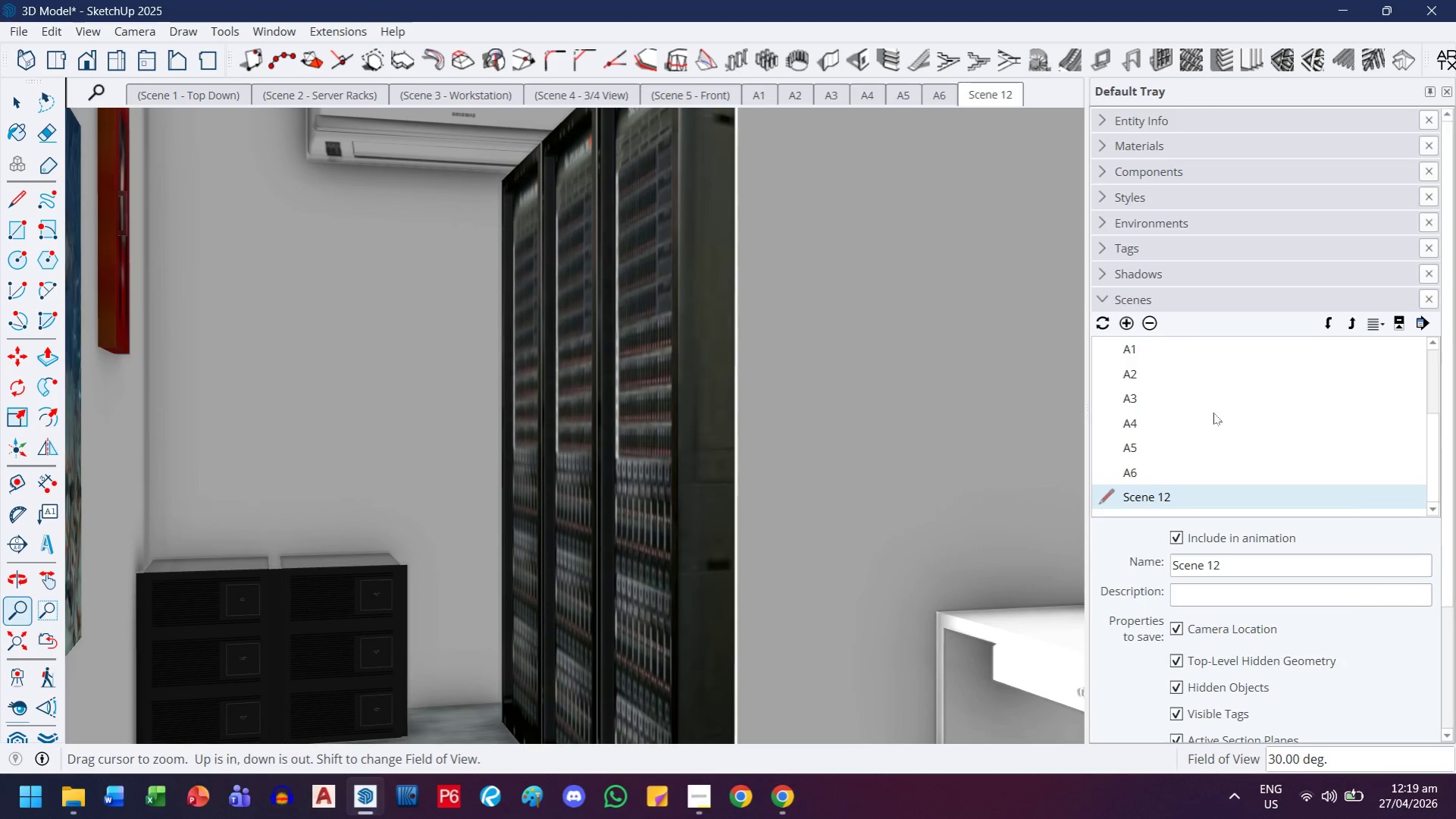 
left_click([1230, 551])
 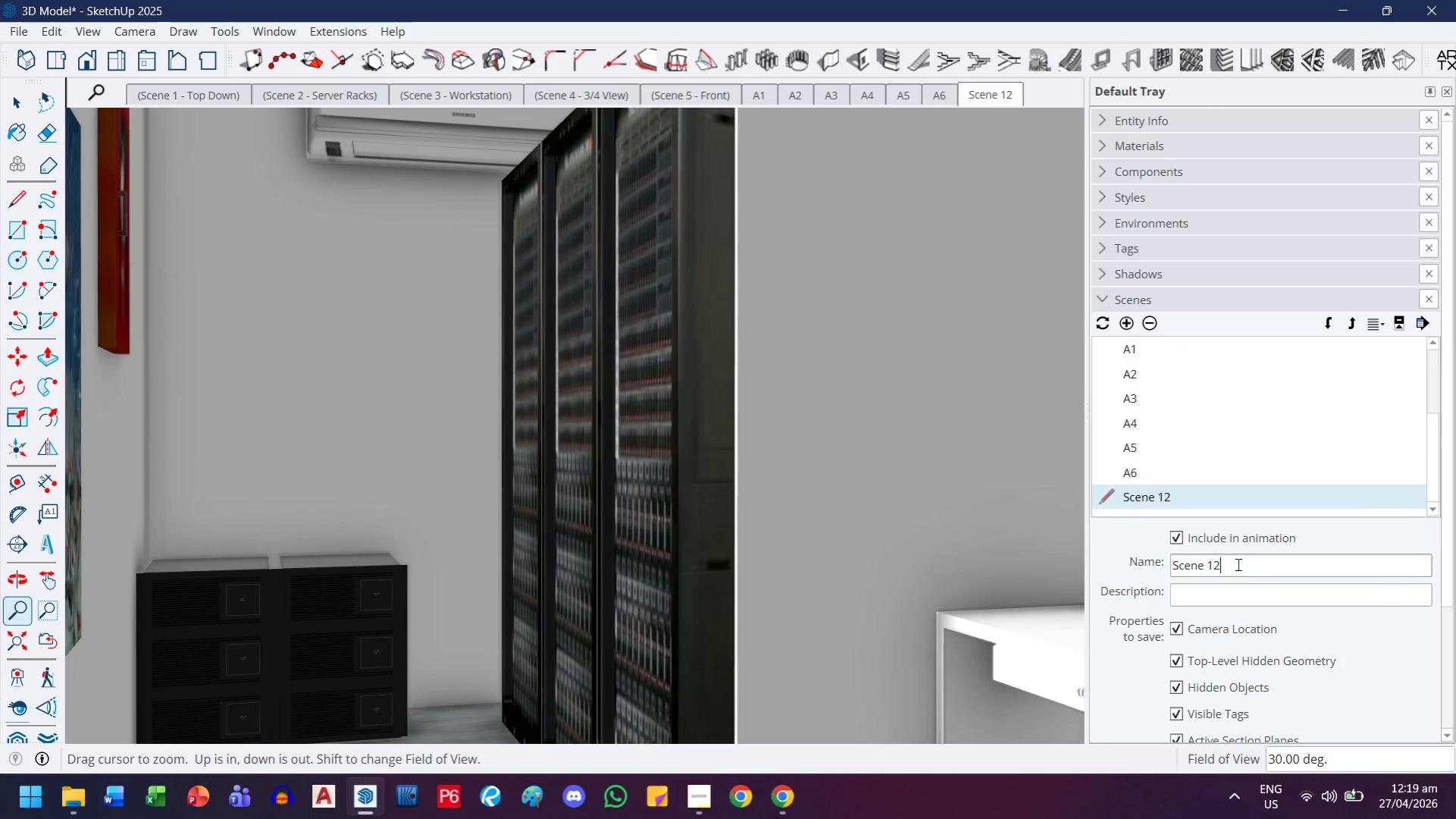 
left_click_drag(start_coordinate=[1245, 564], to_coordinate=[1149, 567])
 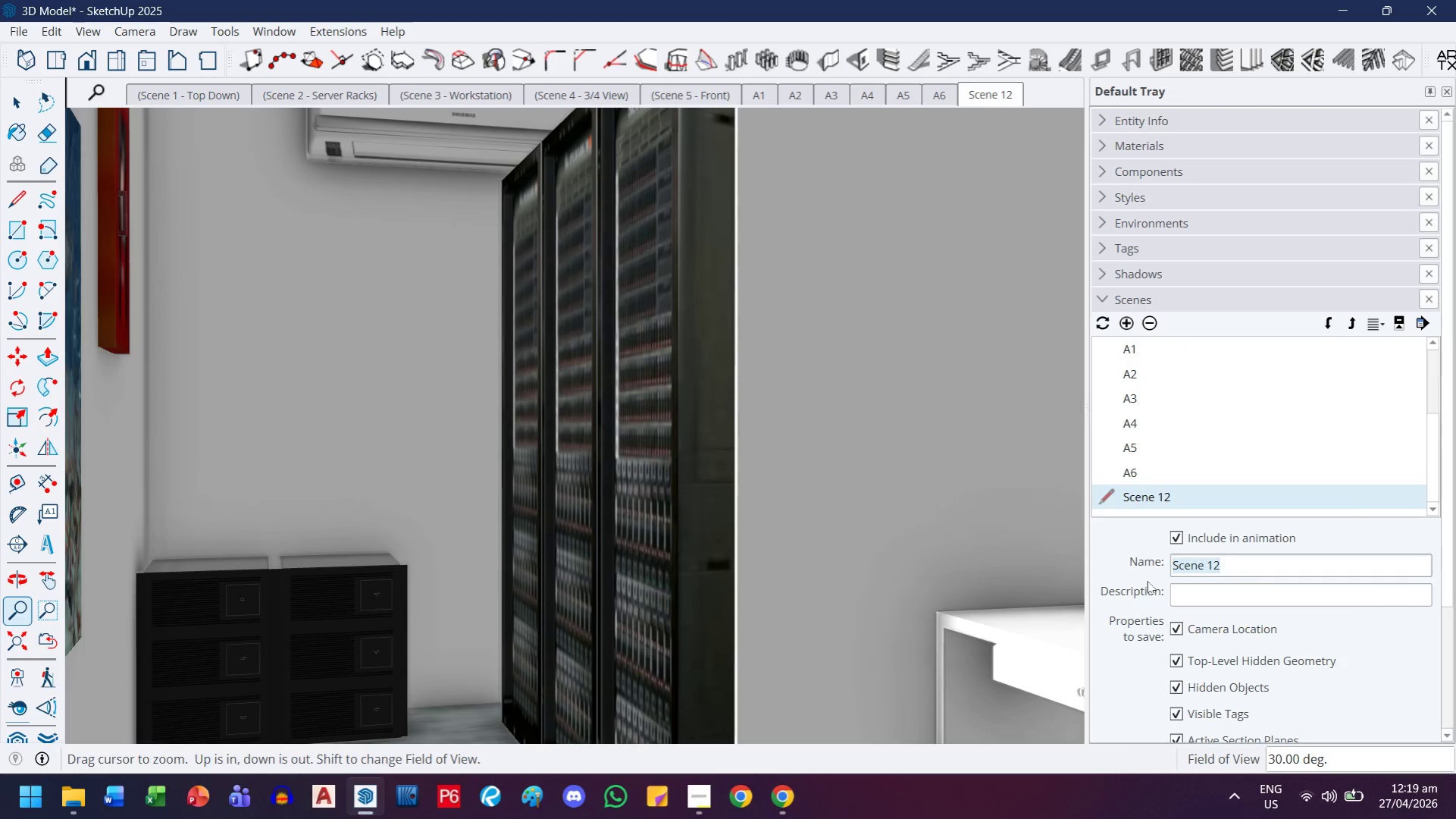 
type(A7)
 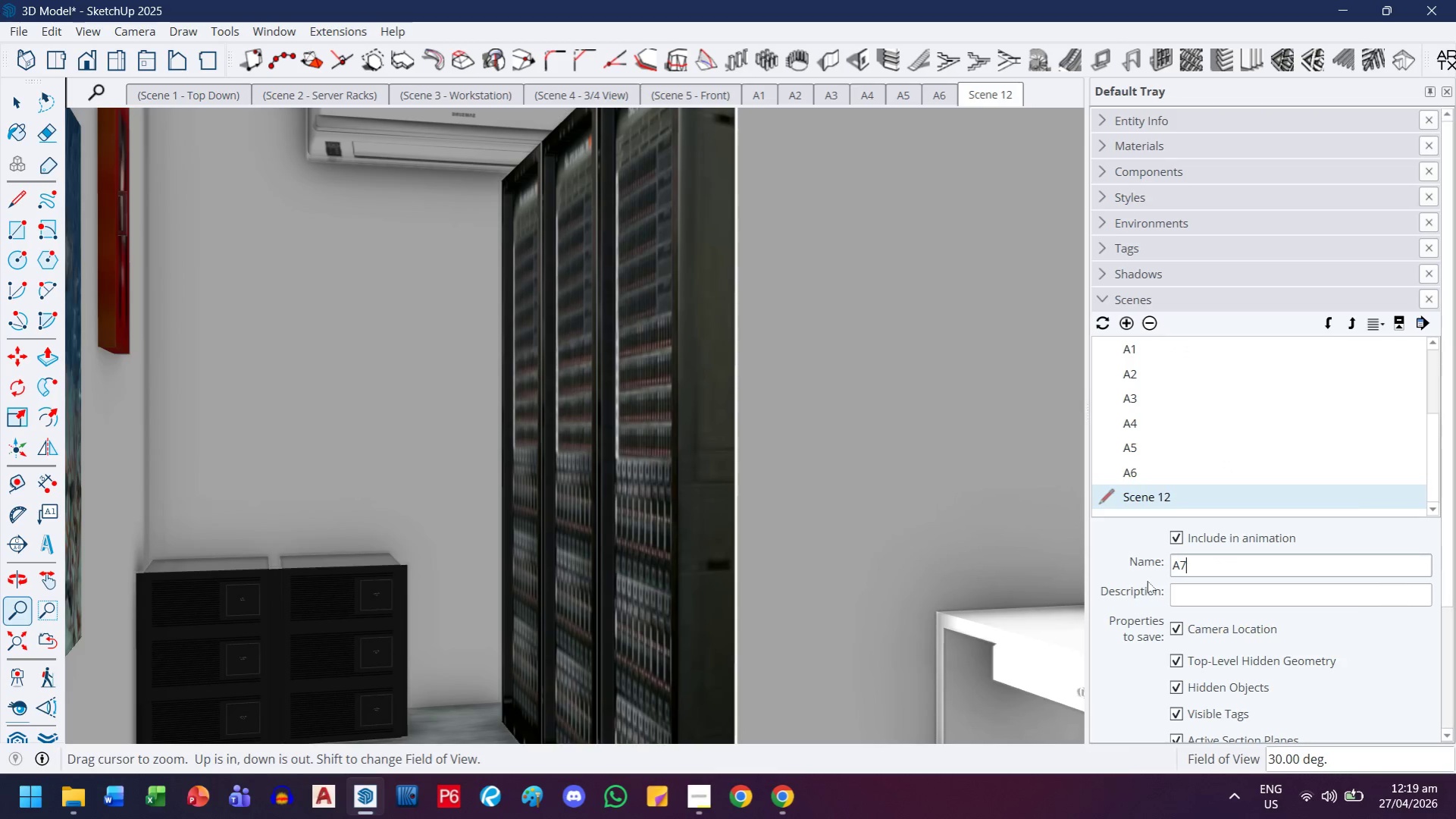 
key(Enter)
 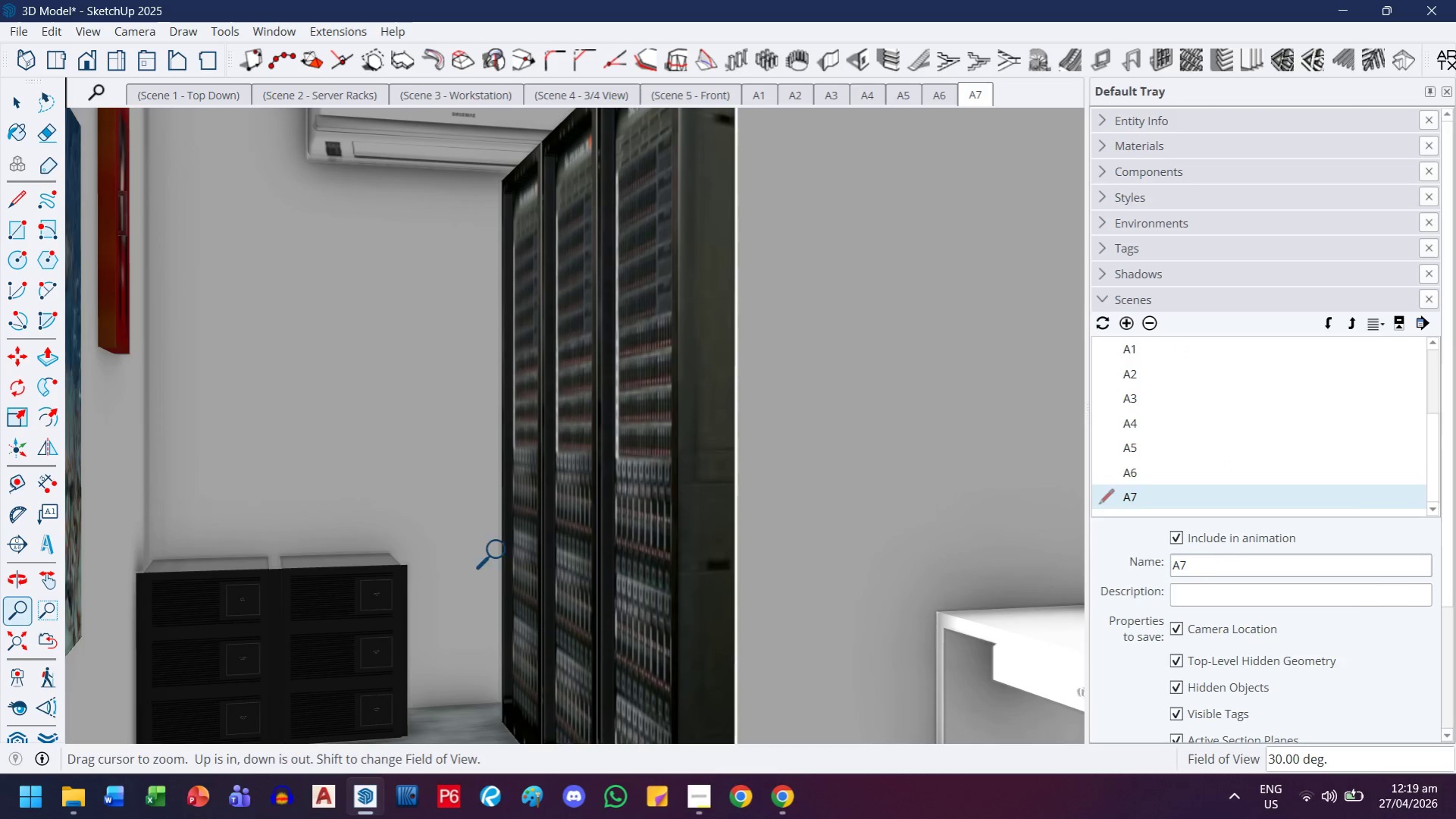 
wait(8.75)
 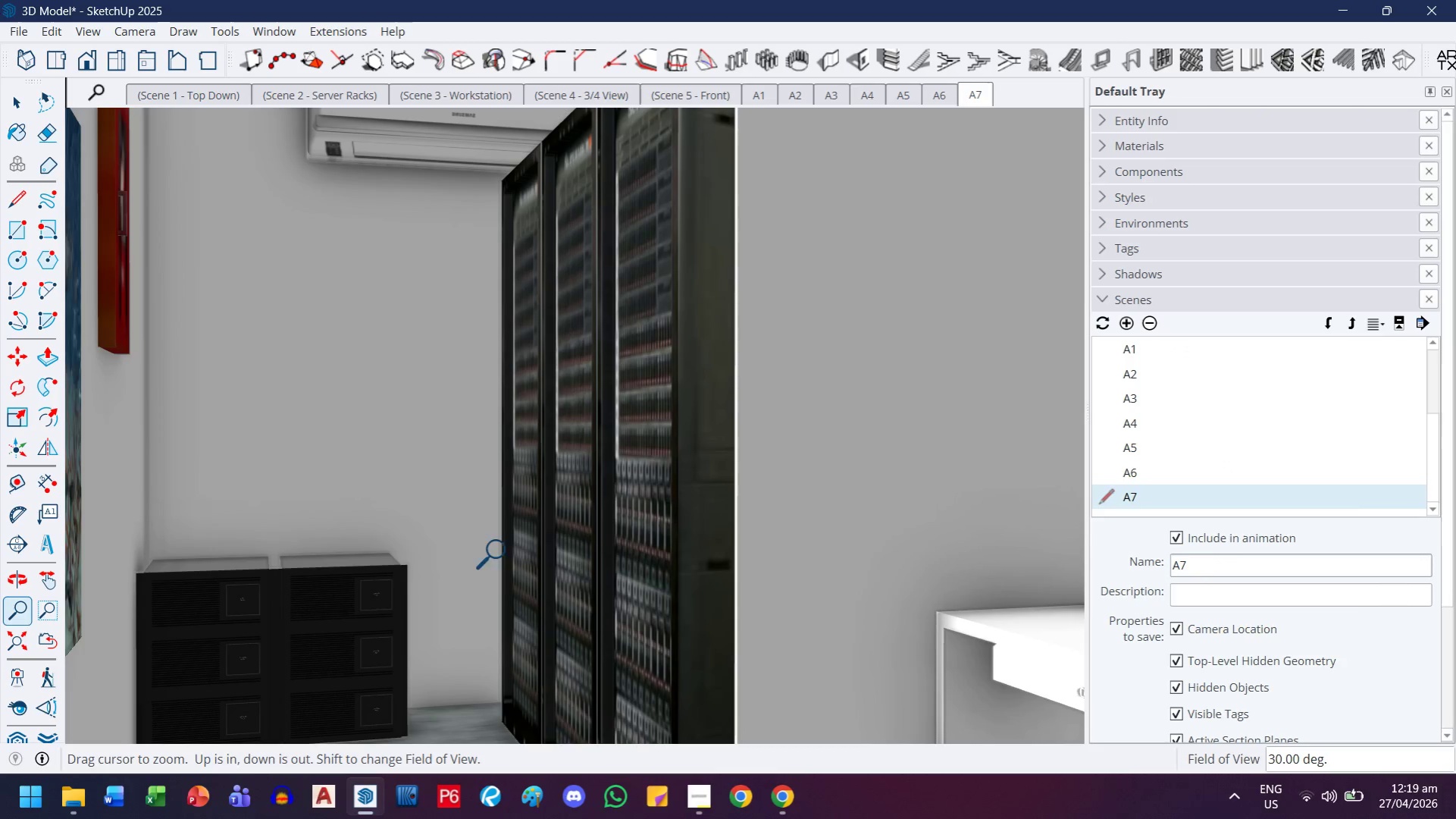 
left_click([14, 698])
 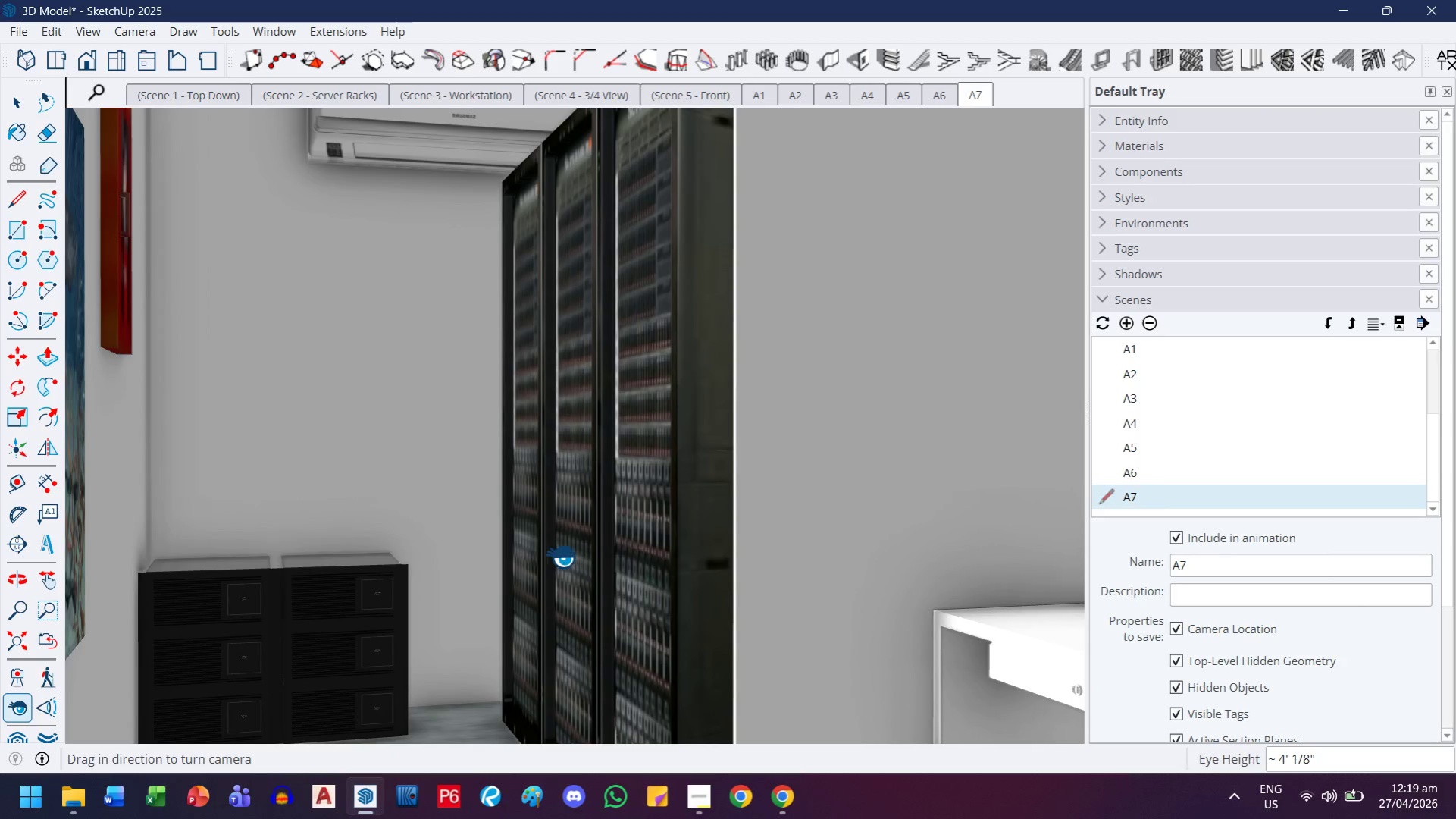 
left_click_drag(start_coordinate=[559, 557], to_coordinate=[409, 660])
 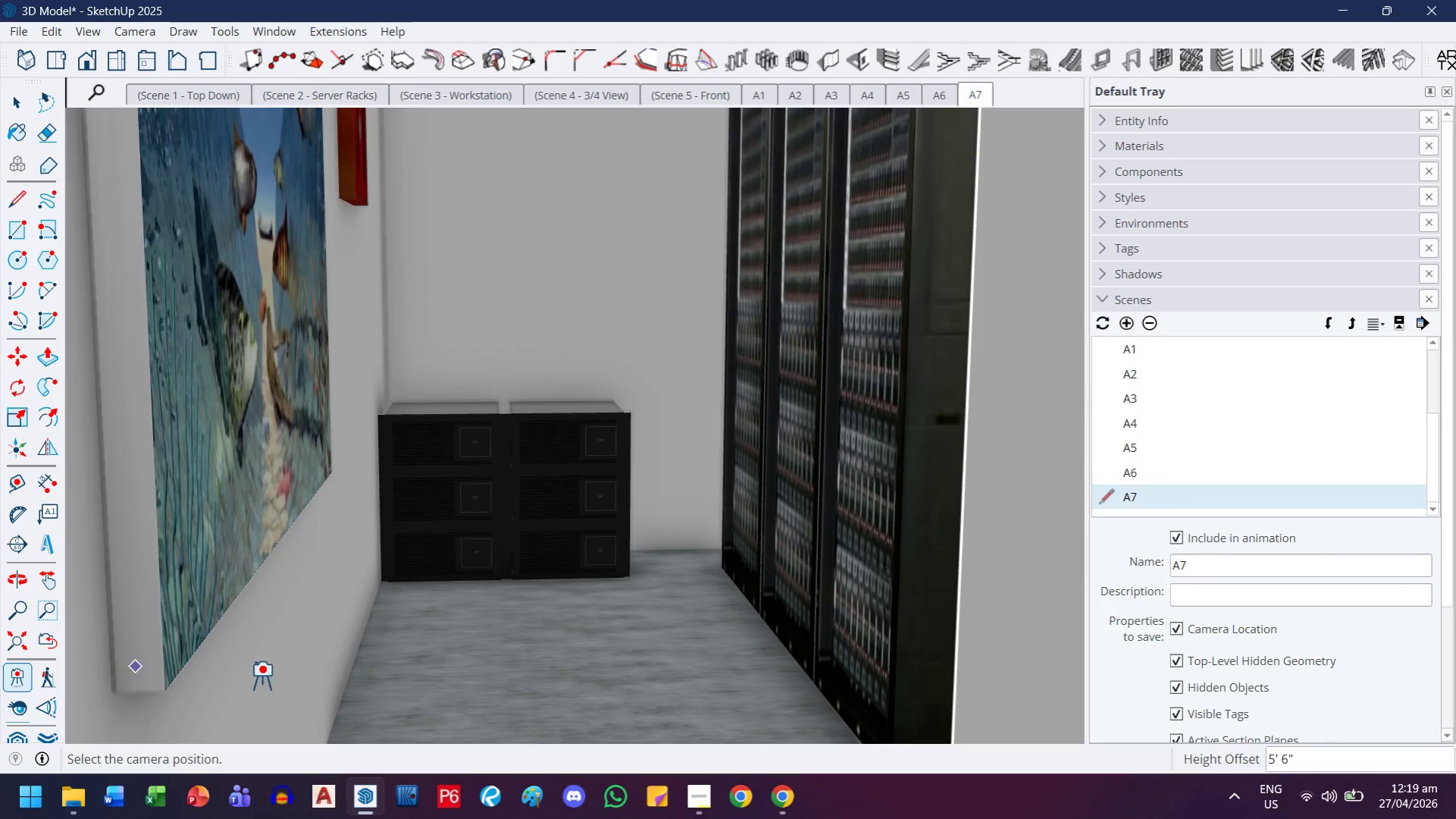 
left_click_drag(start_coordinate=[388, 664], to_coordinate=[446, 664])
 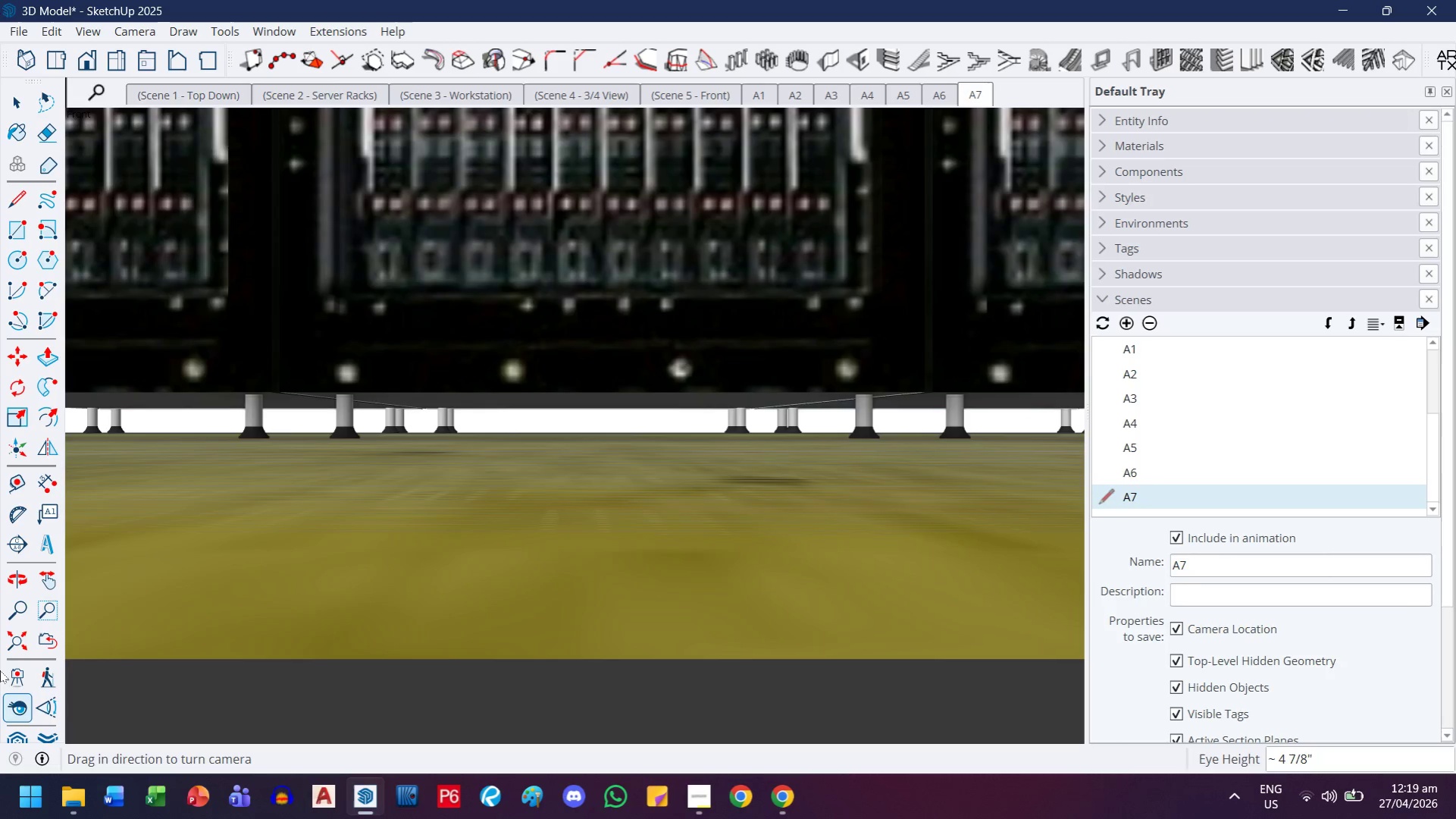 
key(4)
 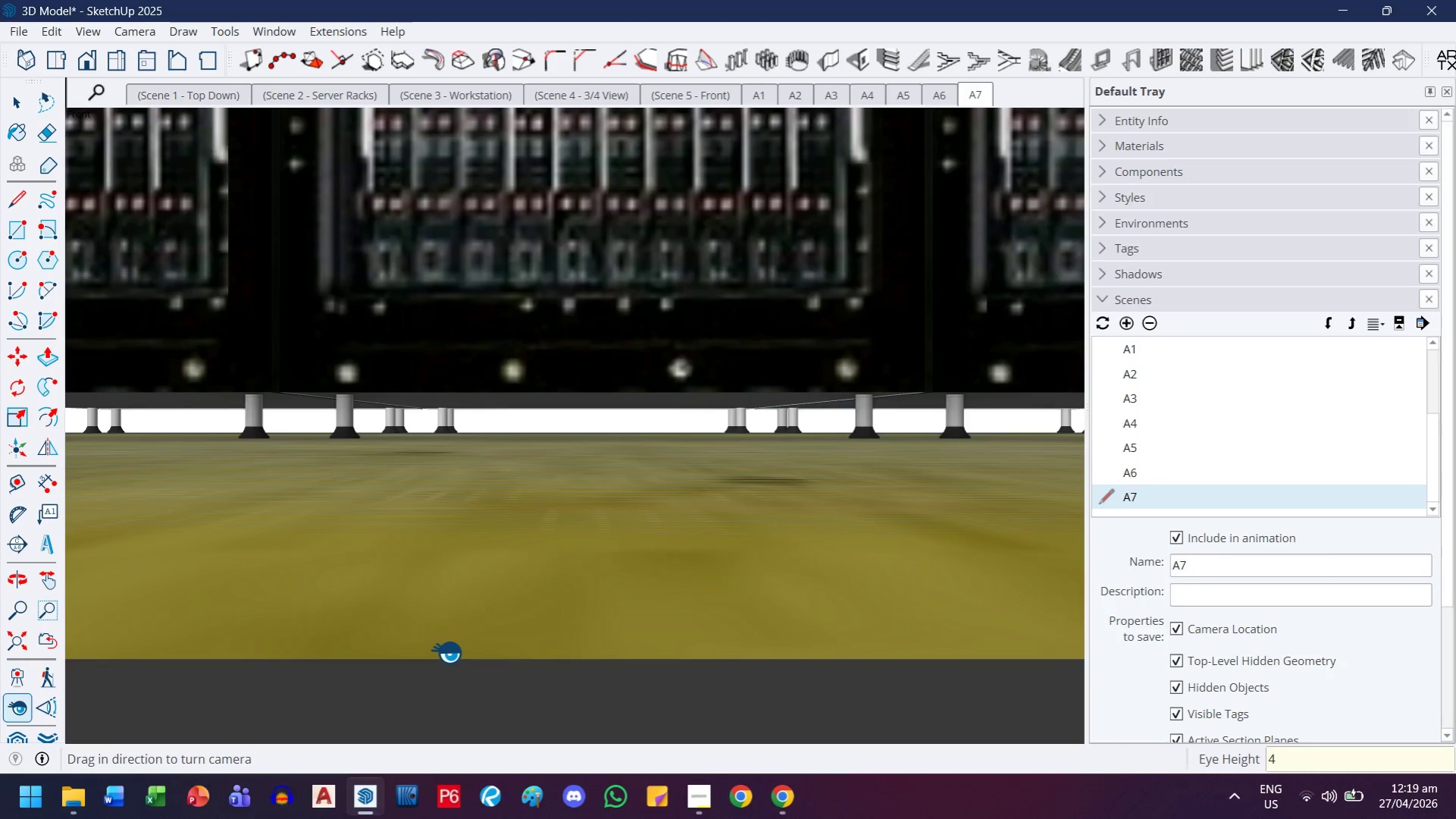 
key(Quote)
 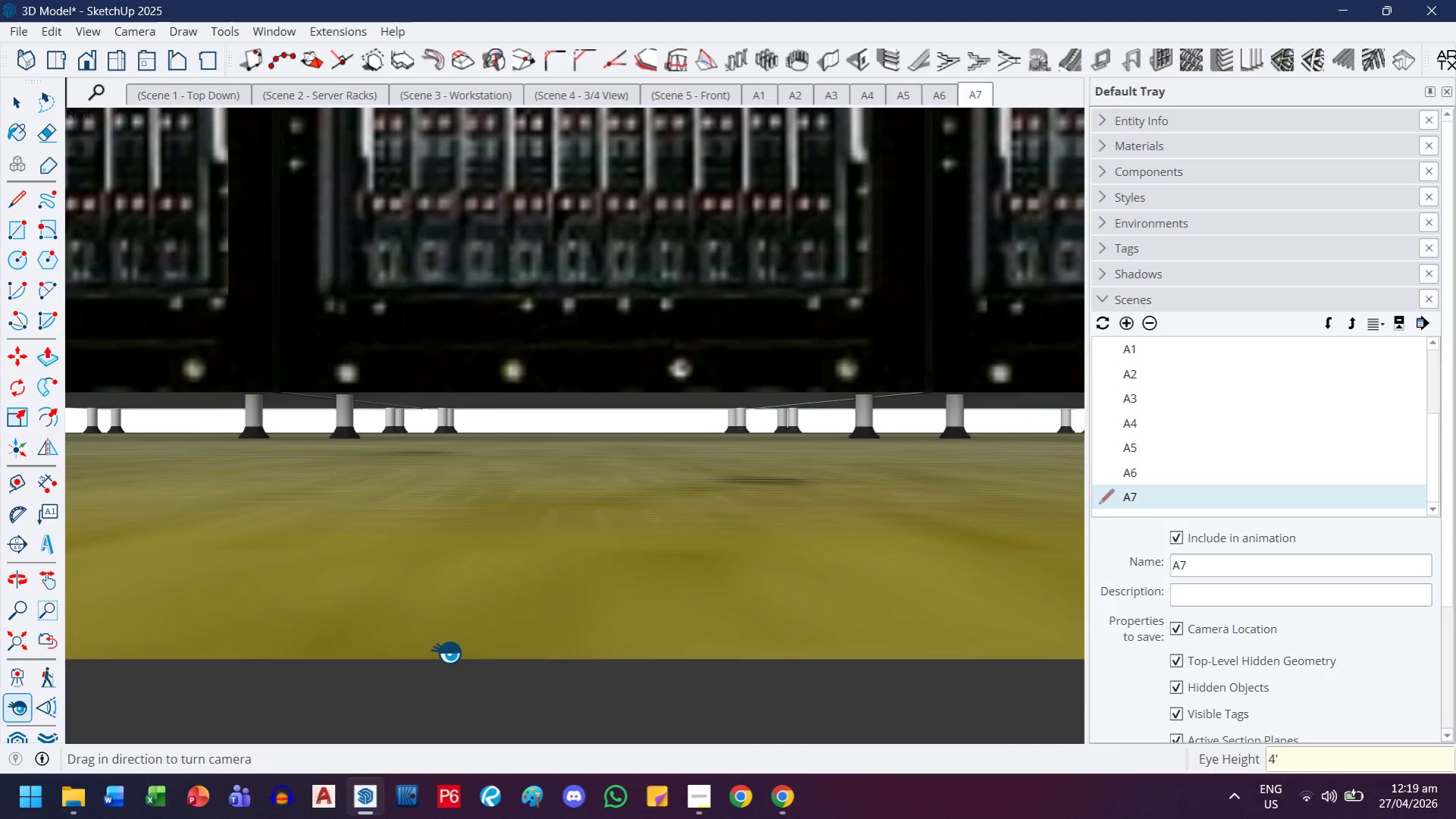 
key(Enter)
 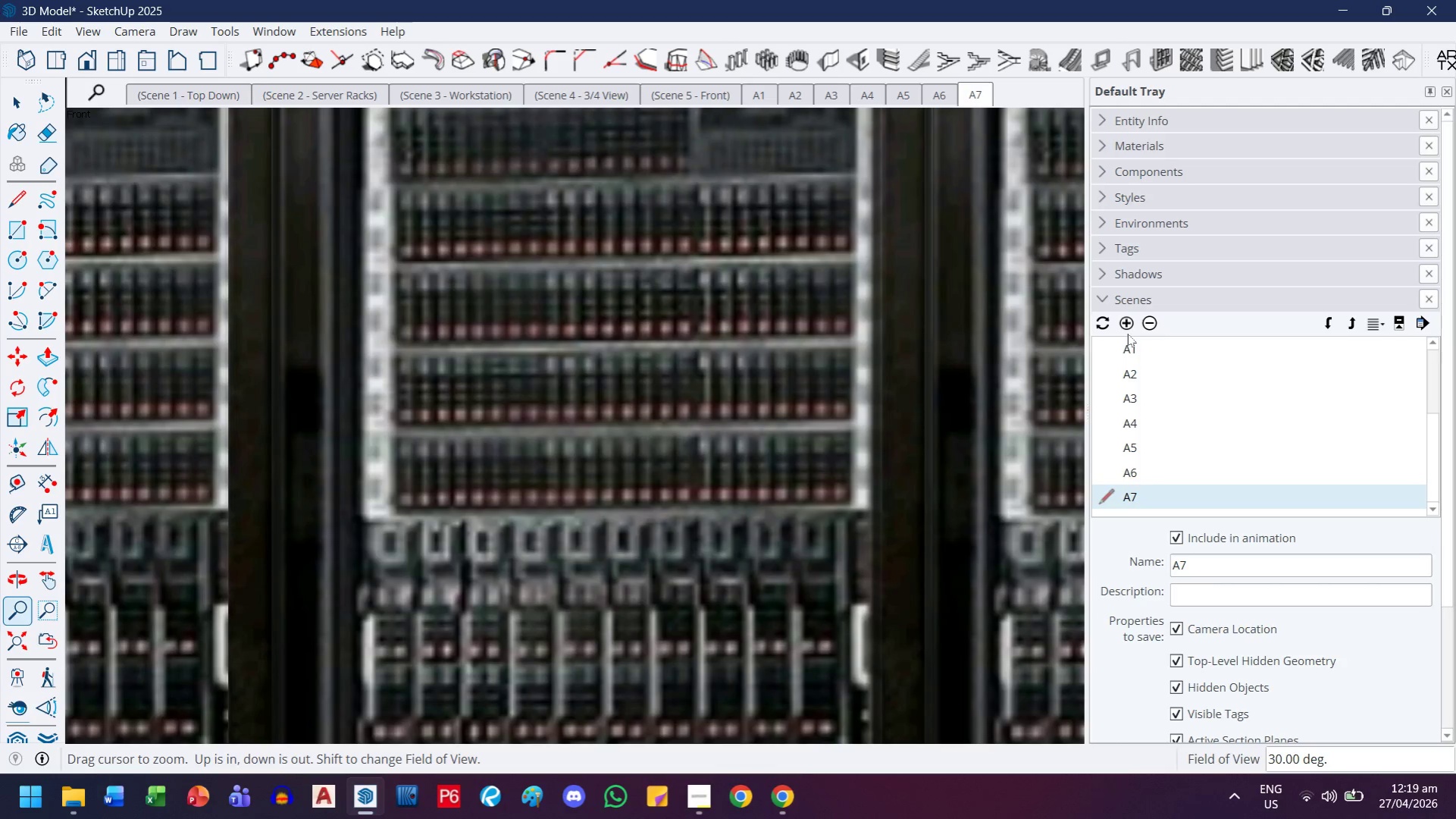 
wait(5.81)
 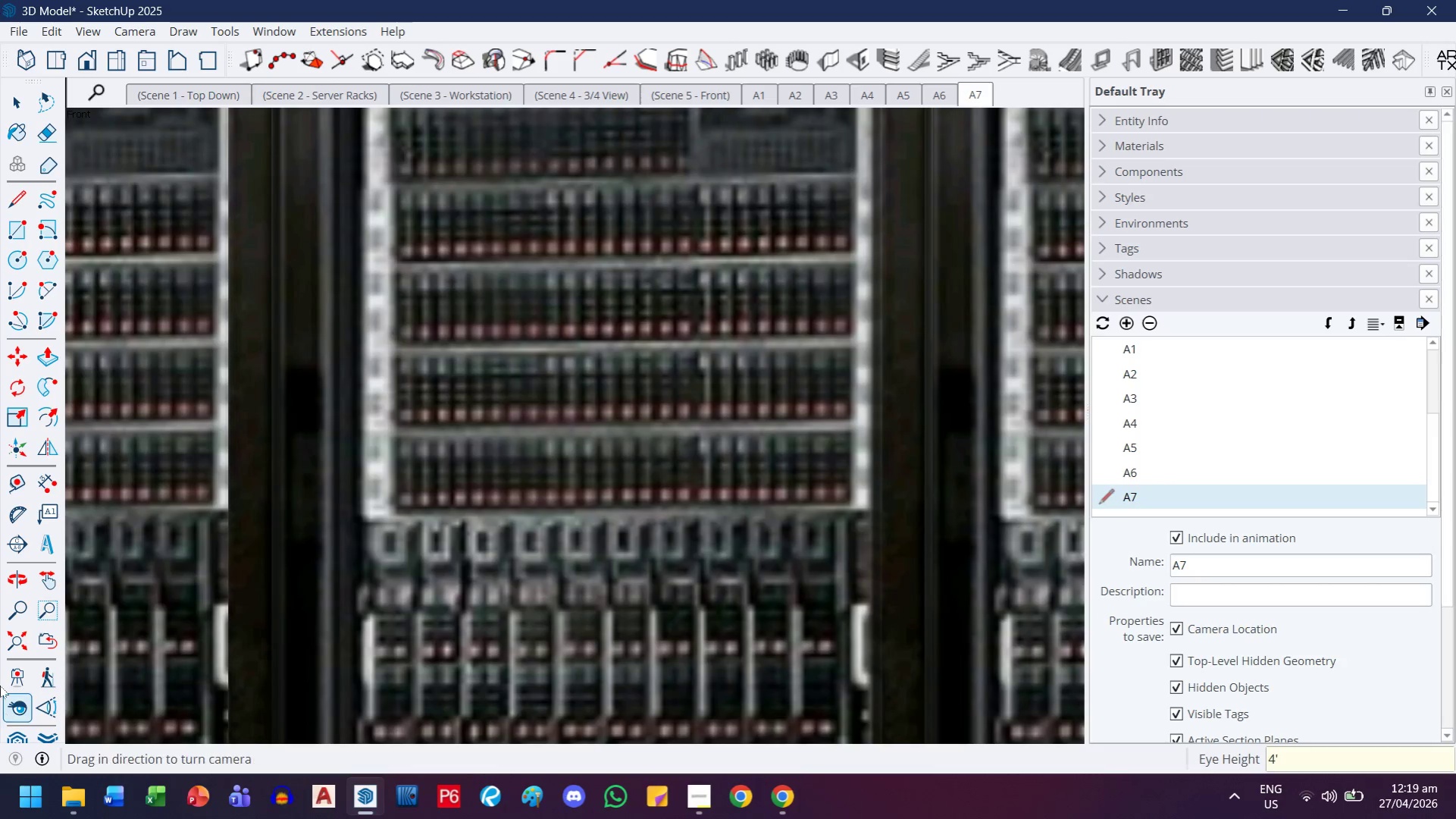 
left_click_drag(start_coordinate=[1242, 566], to_coordinate=[1171, 566])
 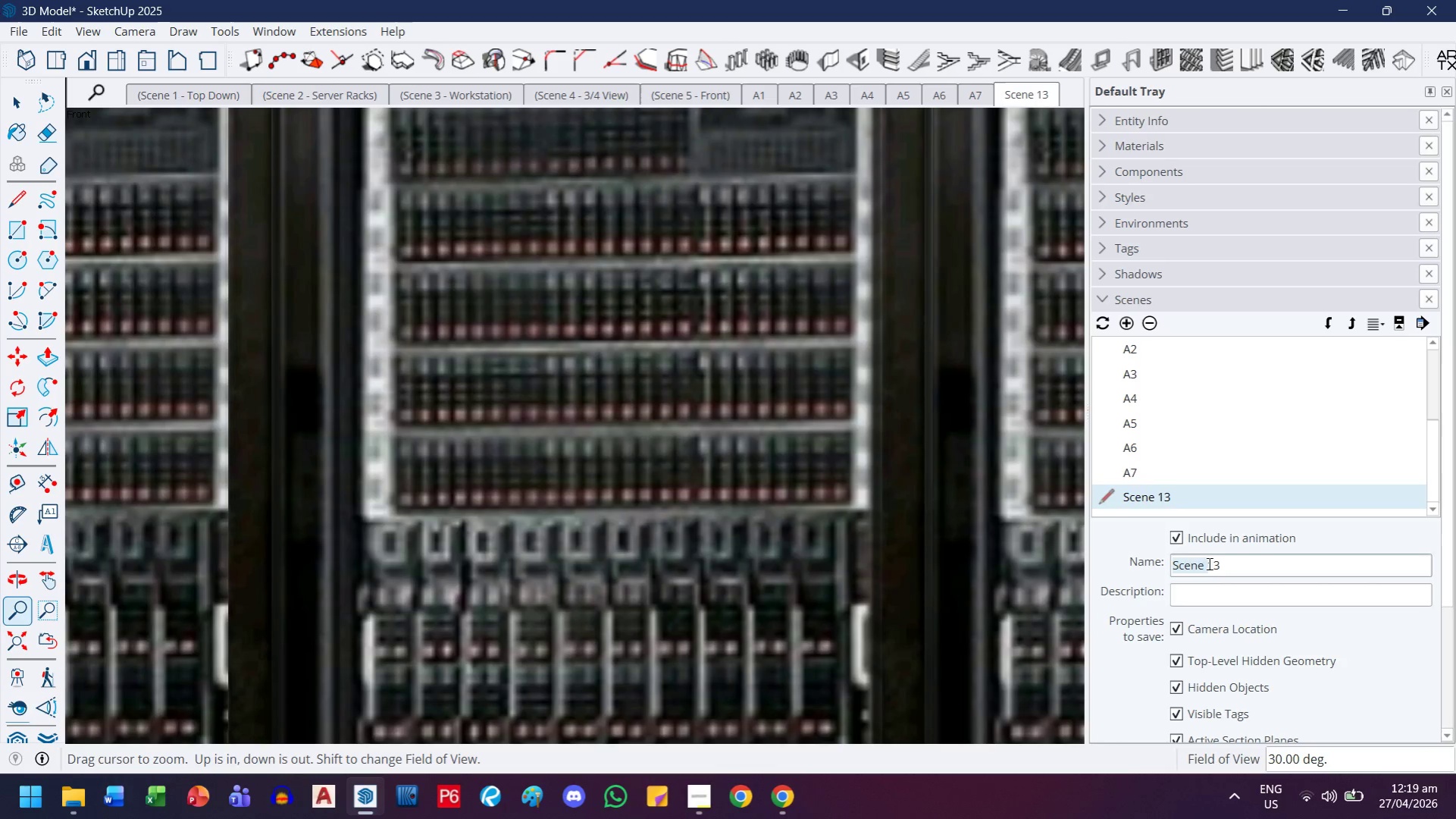 
left_click([1220, 560])
 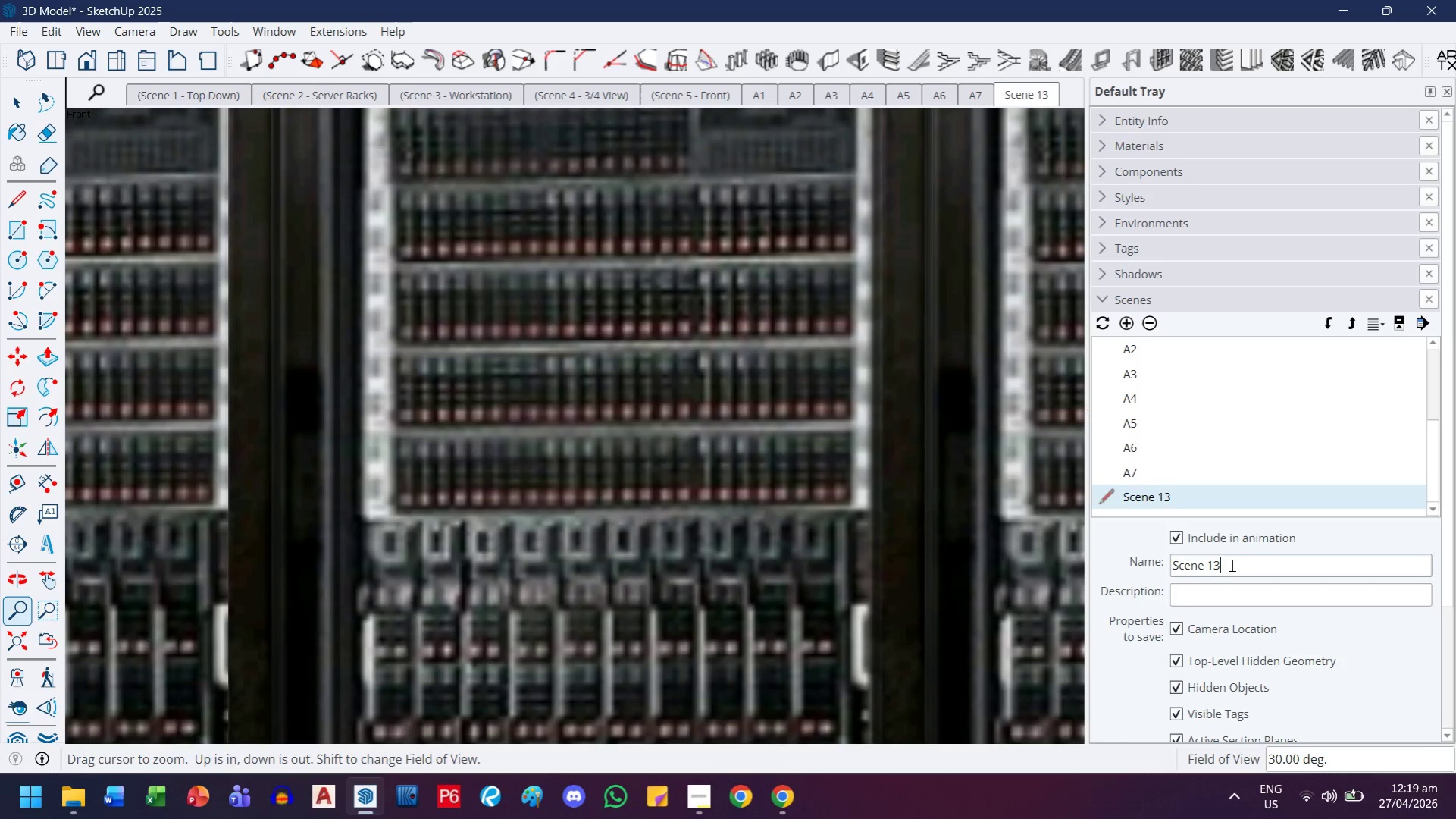 
left_click_drag(start_coordinate=[1231, 565], to_coordinate=[1152, 571])
 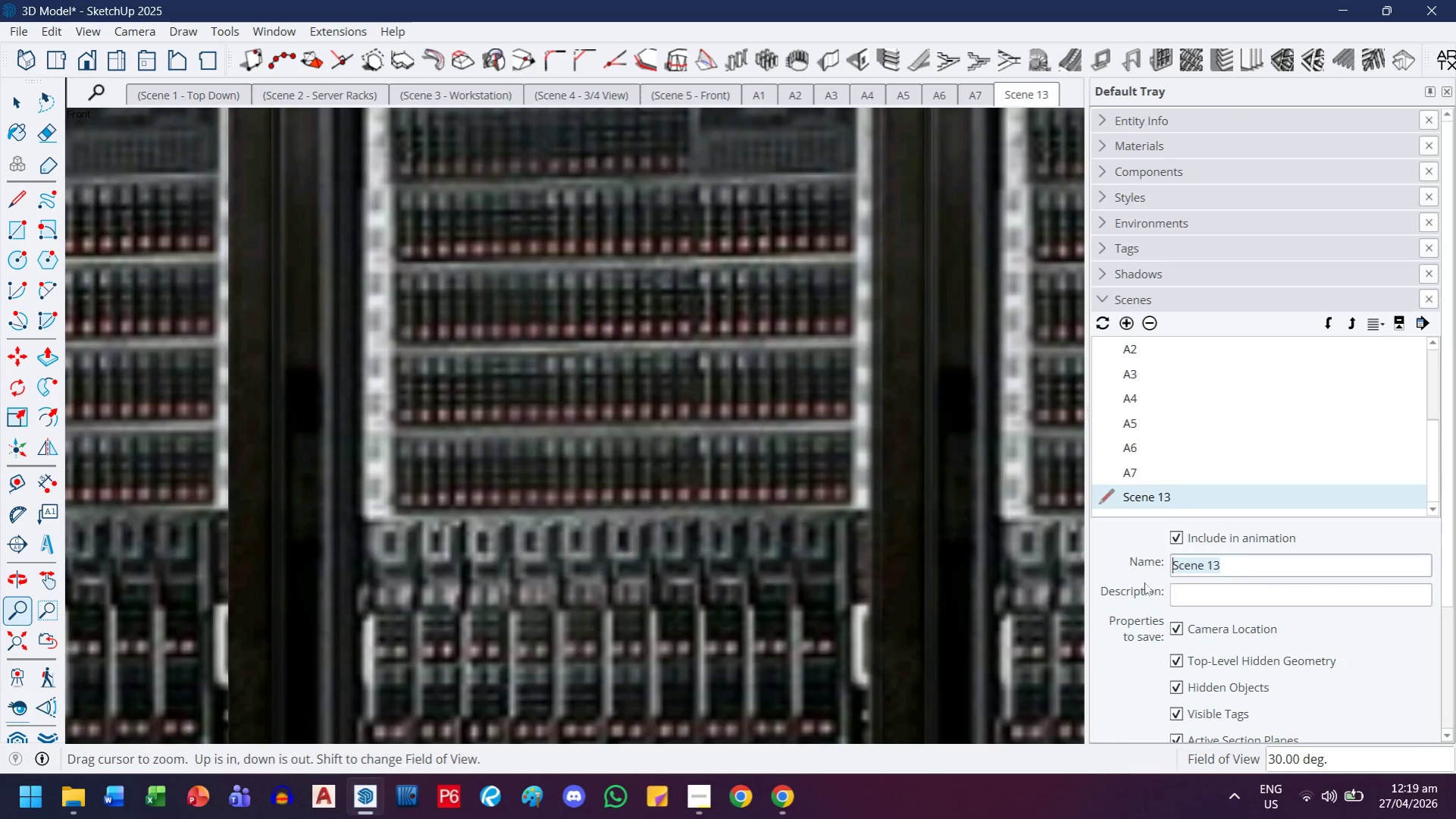 
type(A8)
 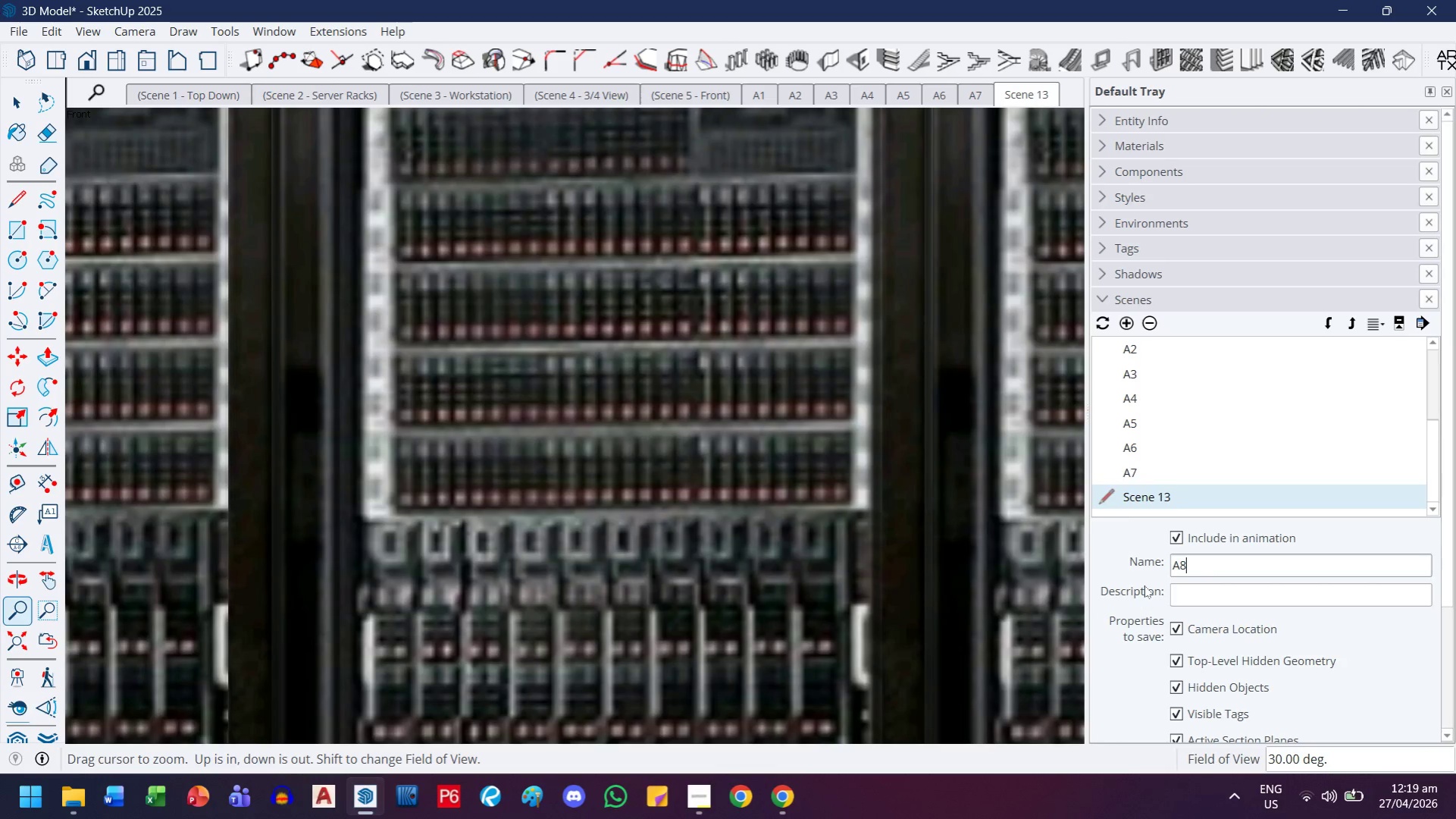 
key(Enter)
 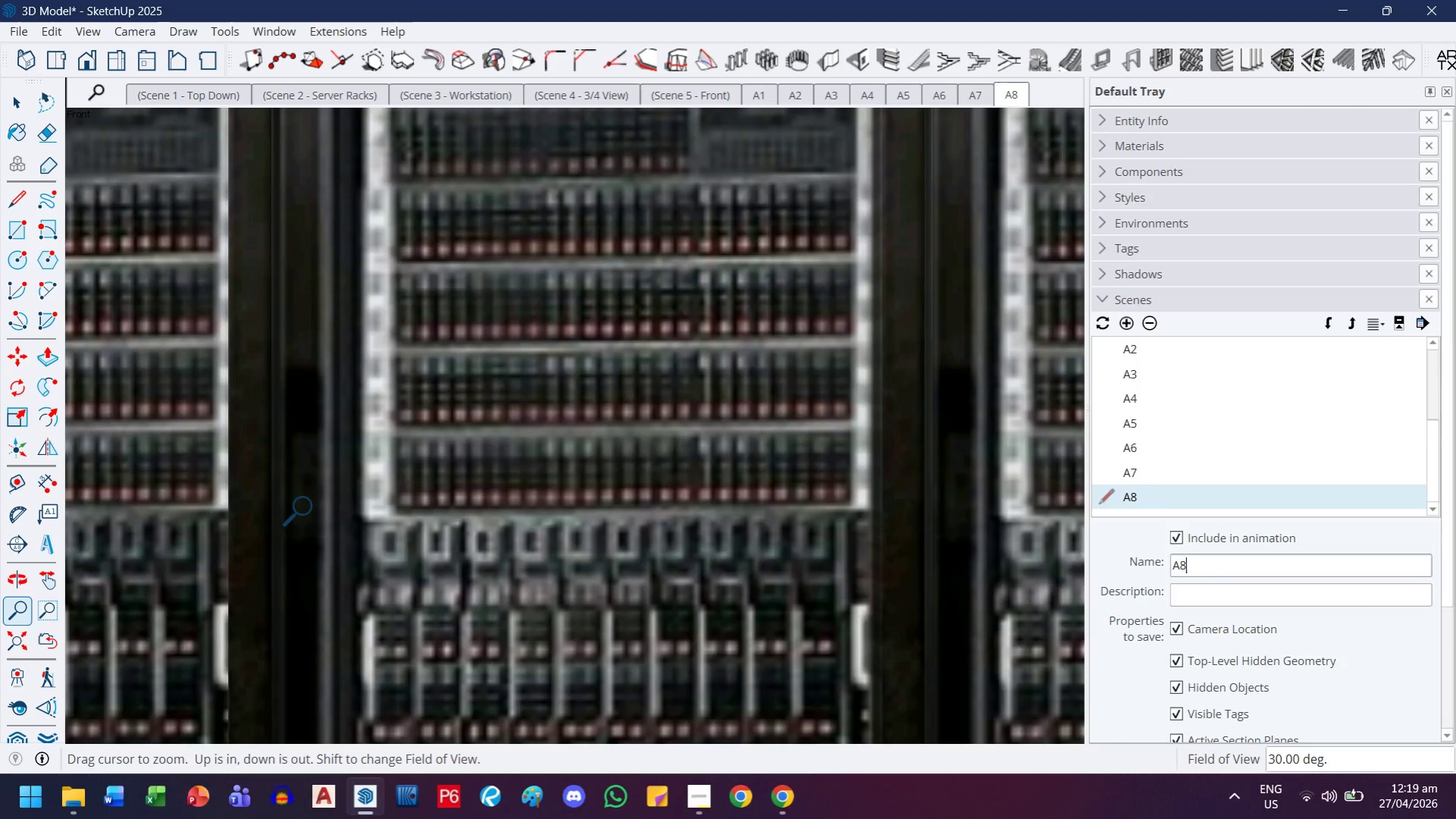 
left_click_drag(start_coordinate=[562, 397], to_coordinate=[487, 461])
 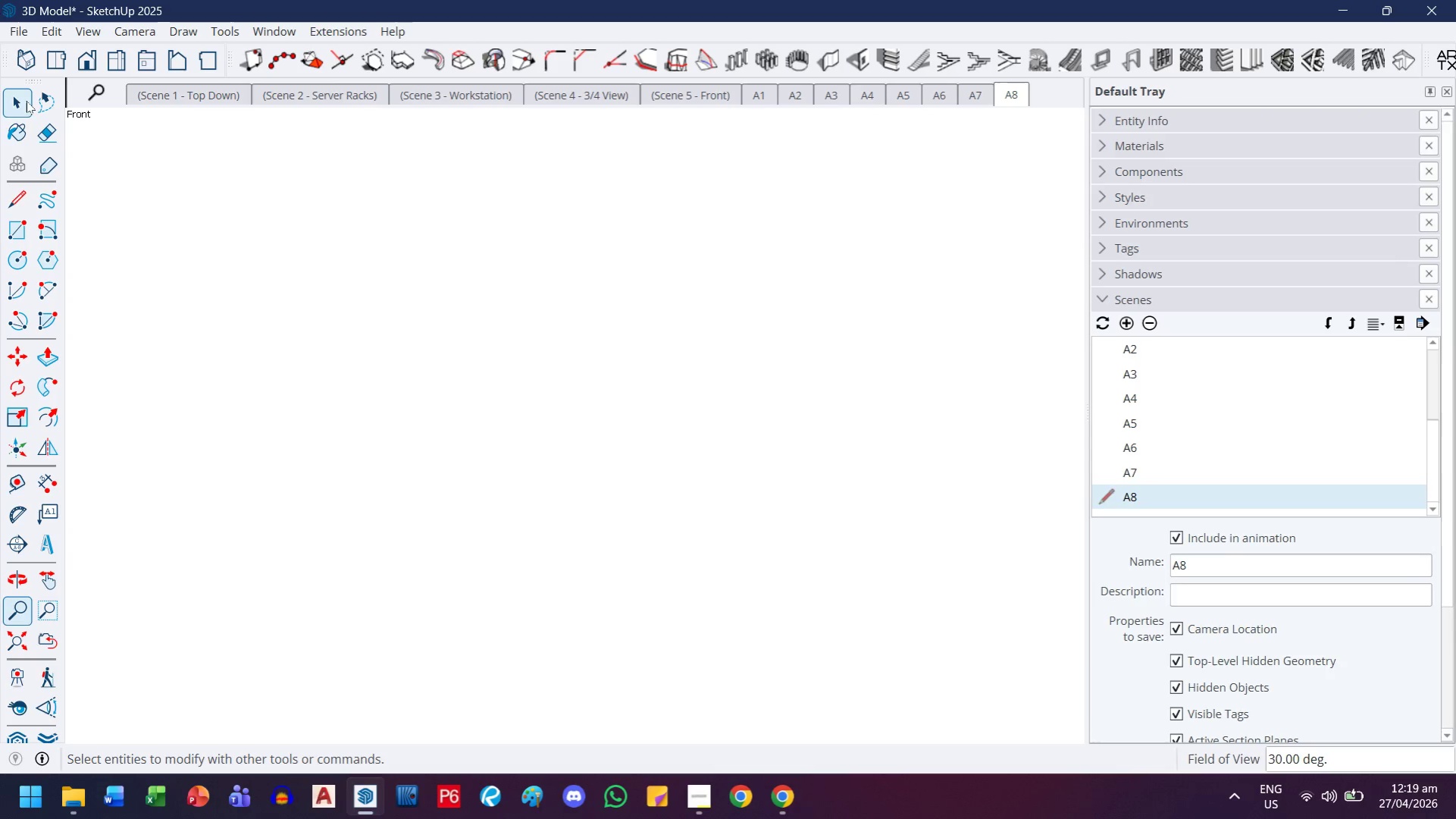 
left_click_drag(start_coordinate=[22, 88], to_coordinate=[0, 11])
 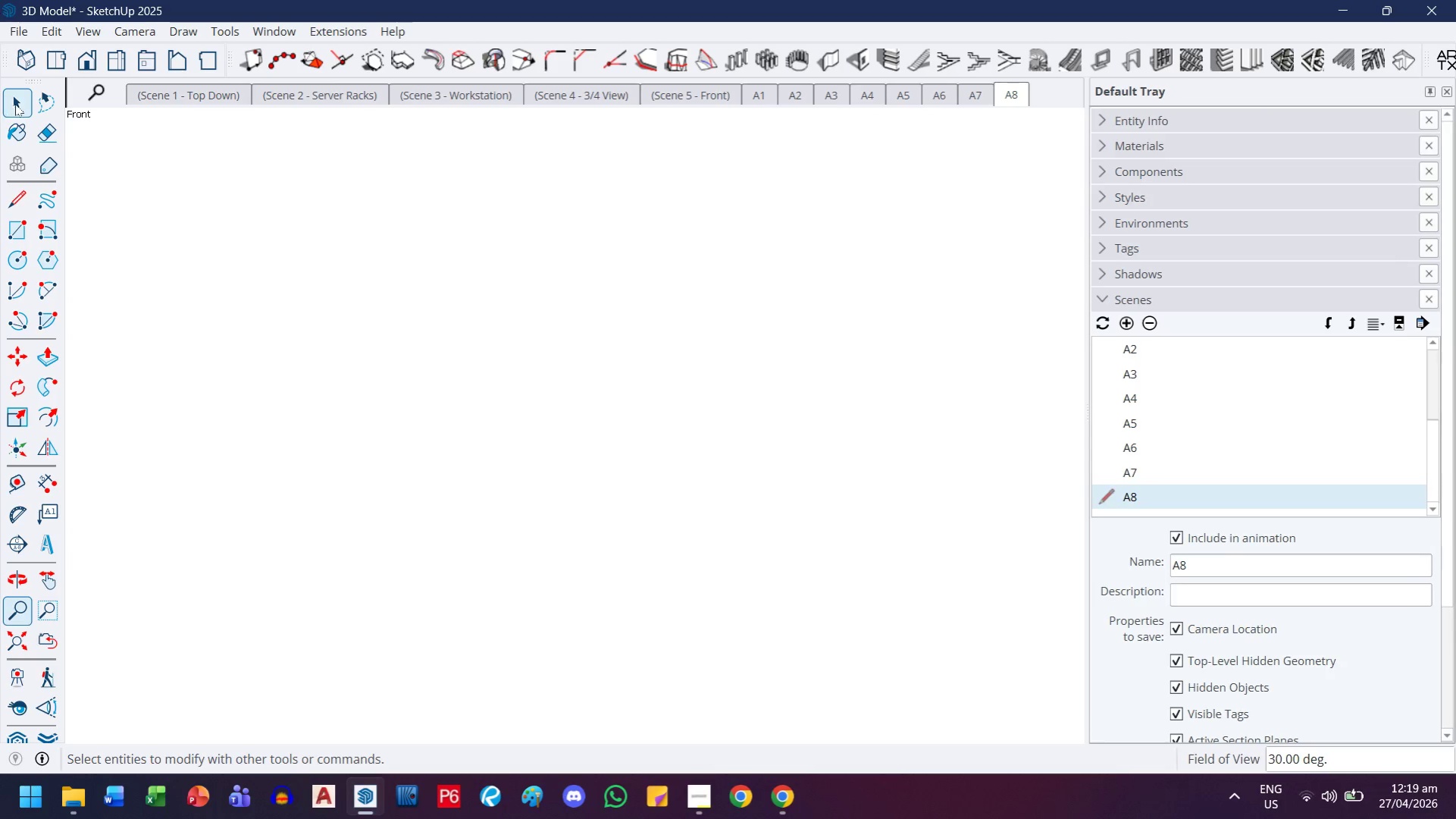 
double_click([669, 329])
 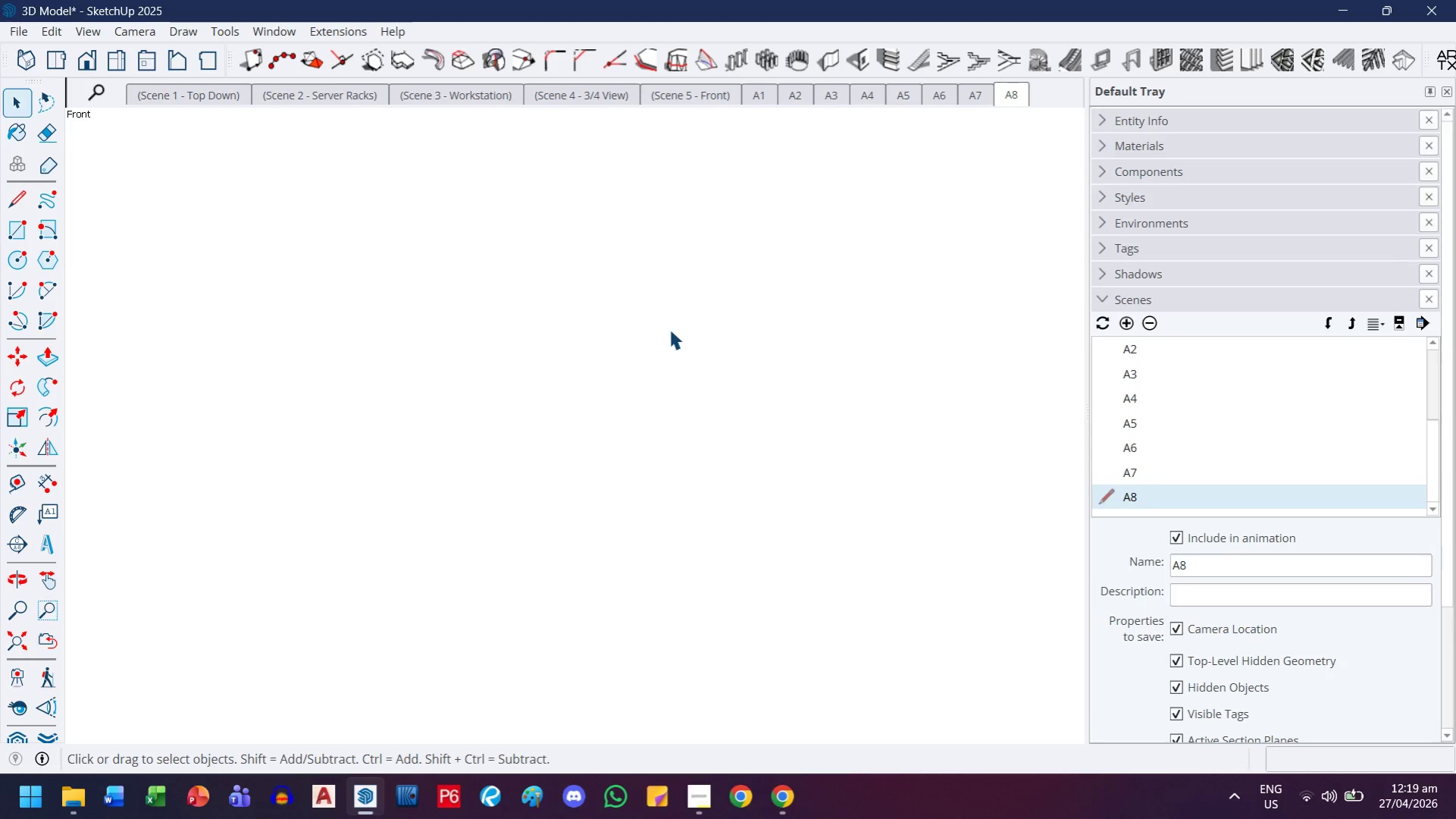 
right_click([669, 329])
 